 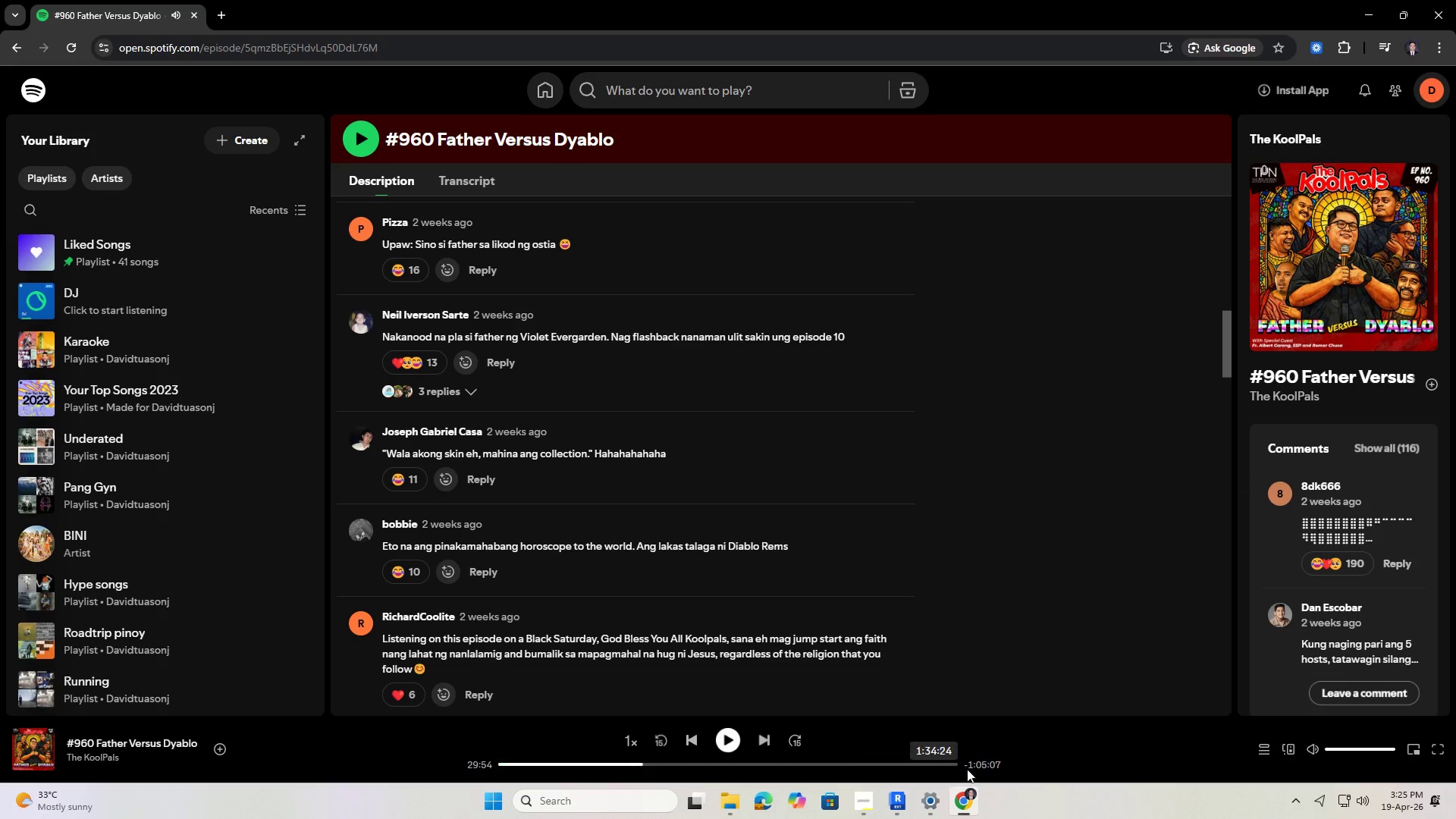 
left_click([893, 809])
 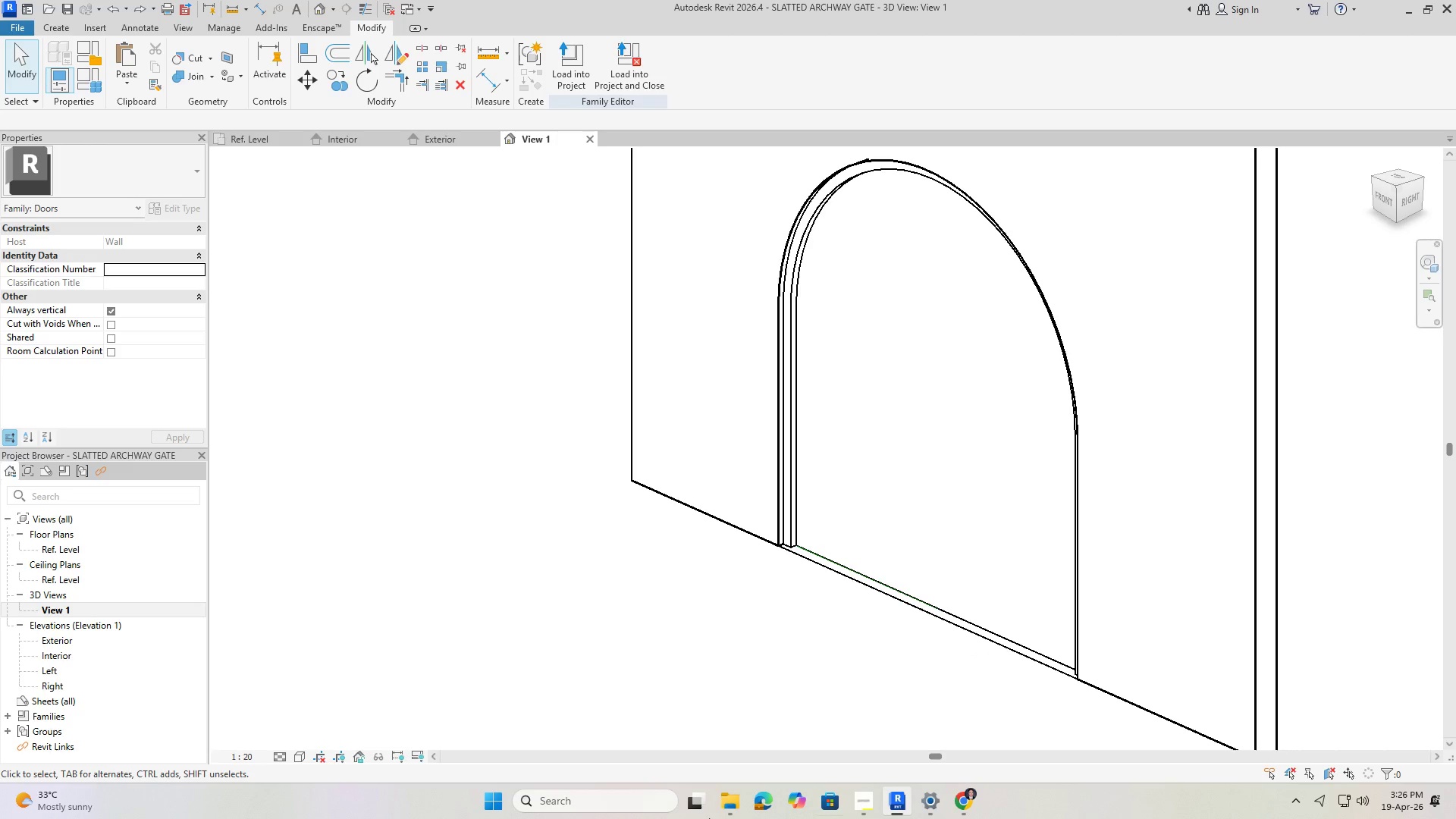 
wait(34.77)
 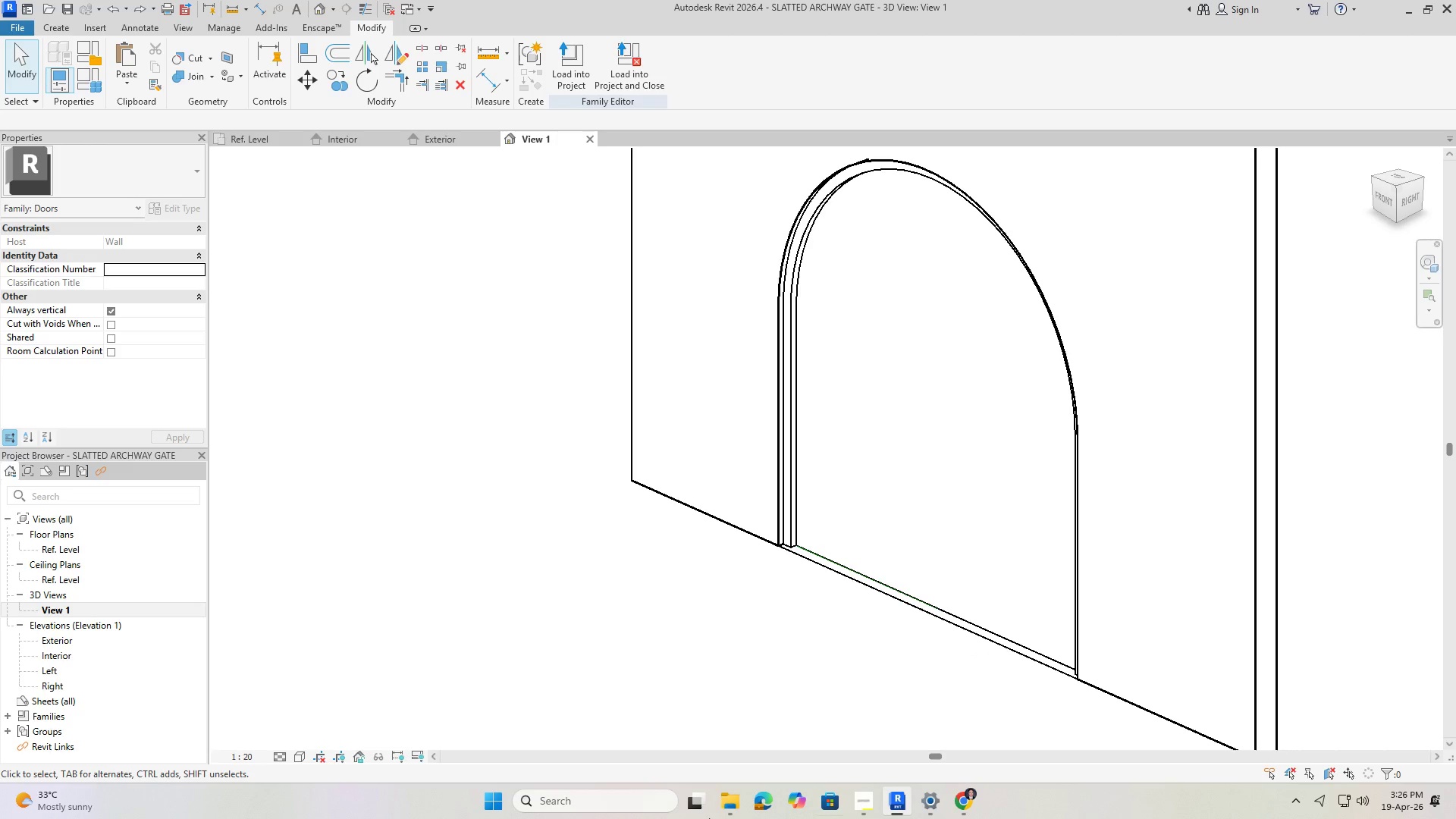 
left_click([728, 739])
 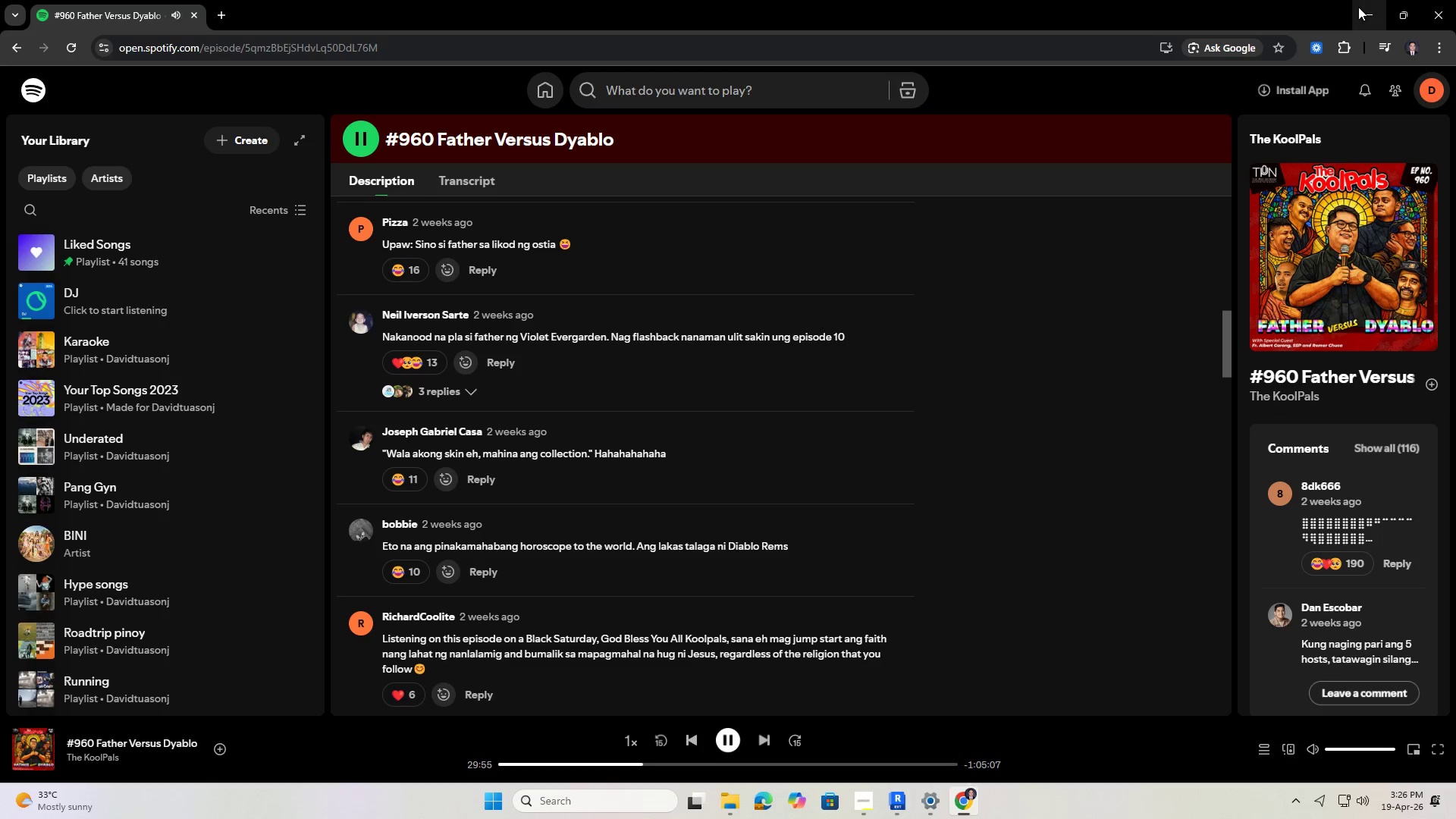 
left_click([1369, 10])
 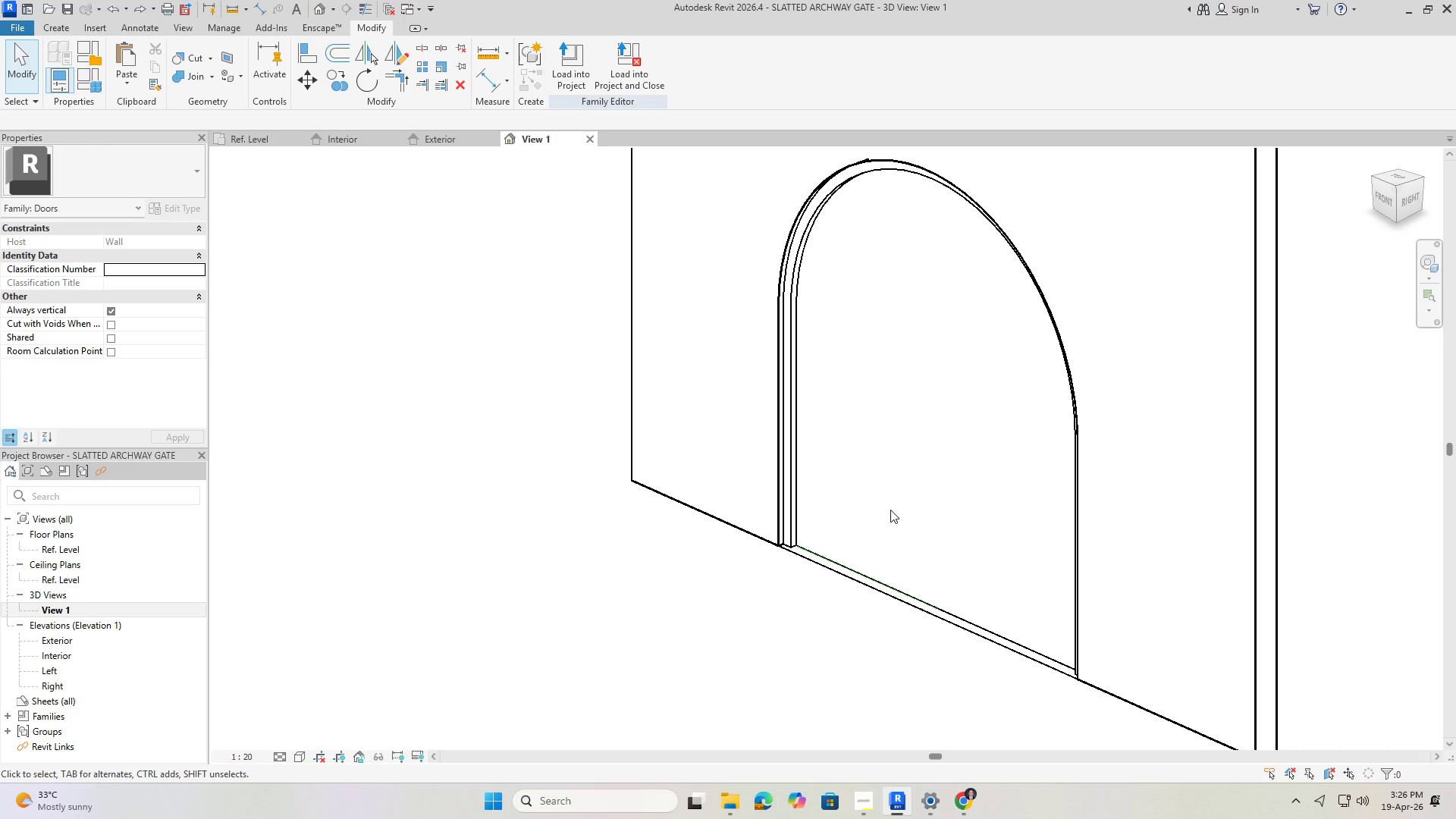 
wait(9.91)
 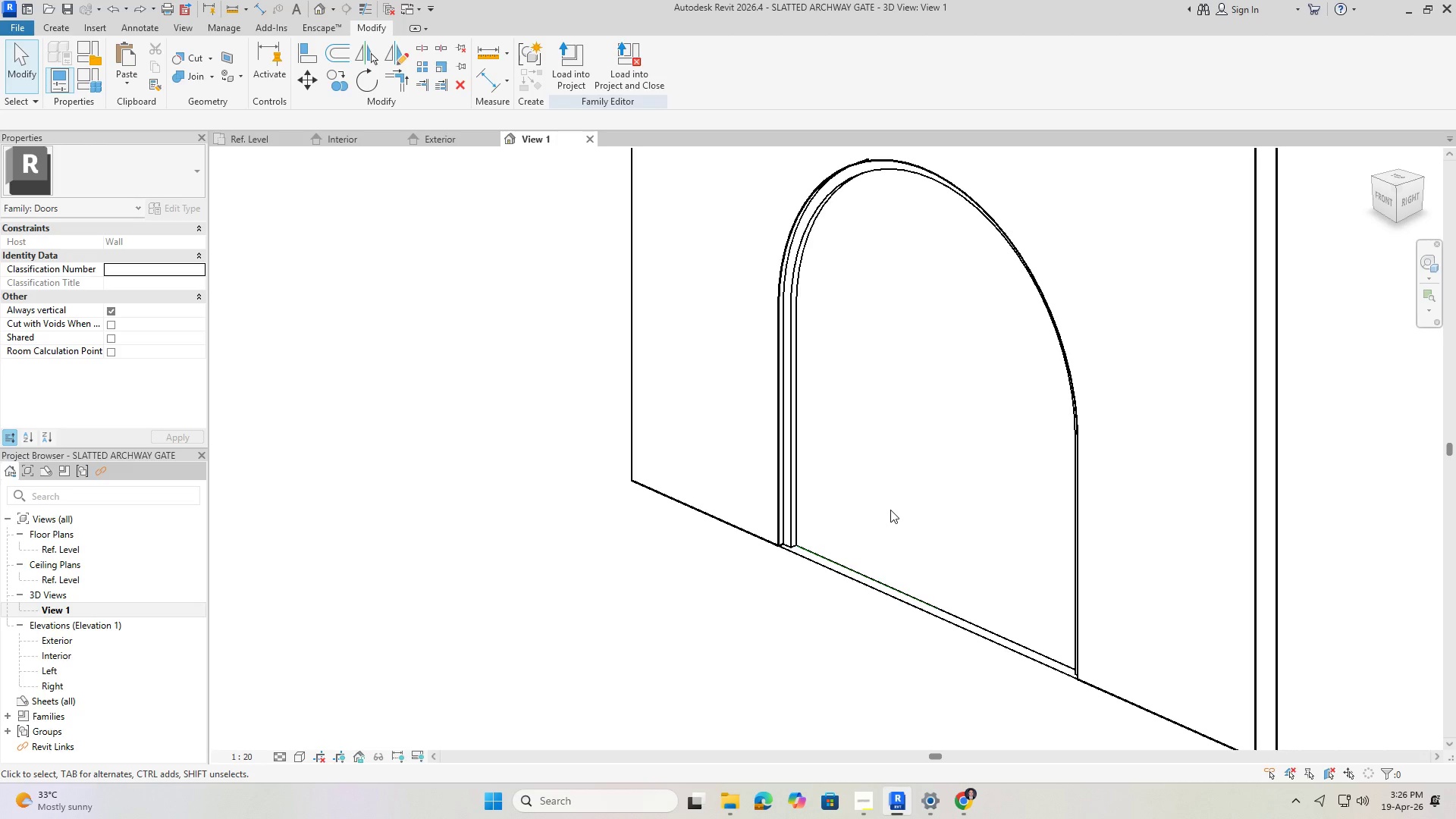 
left_click([893, 587])
 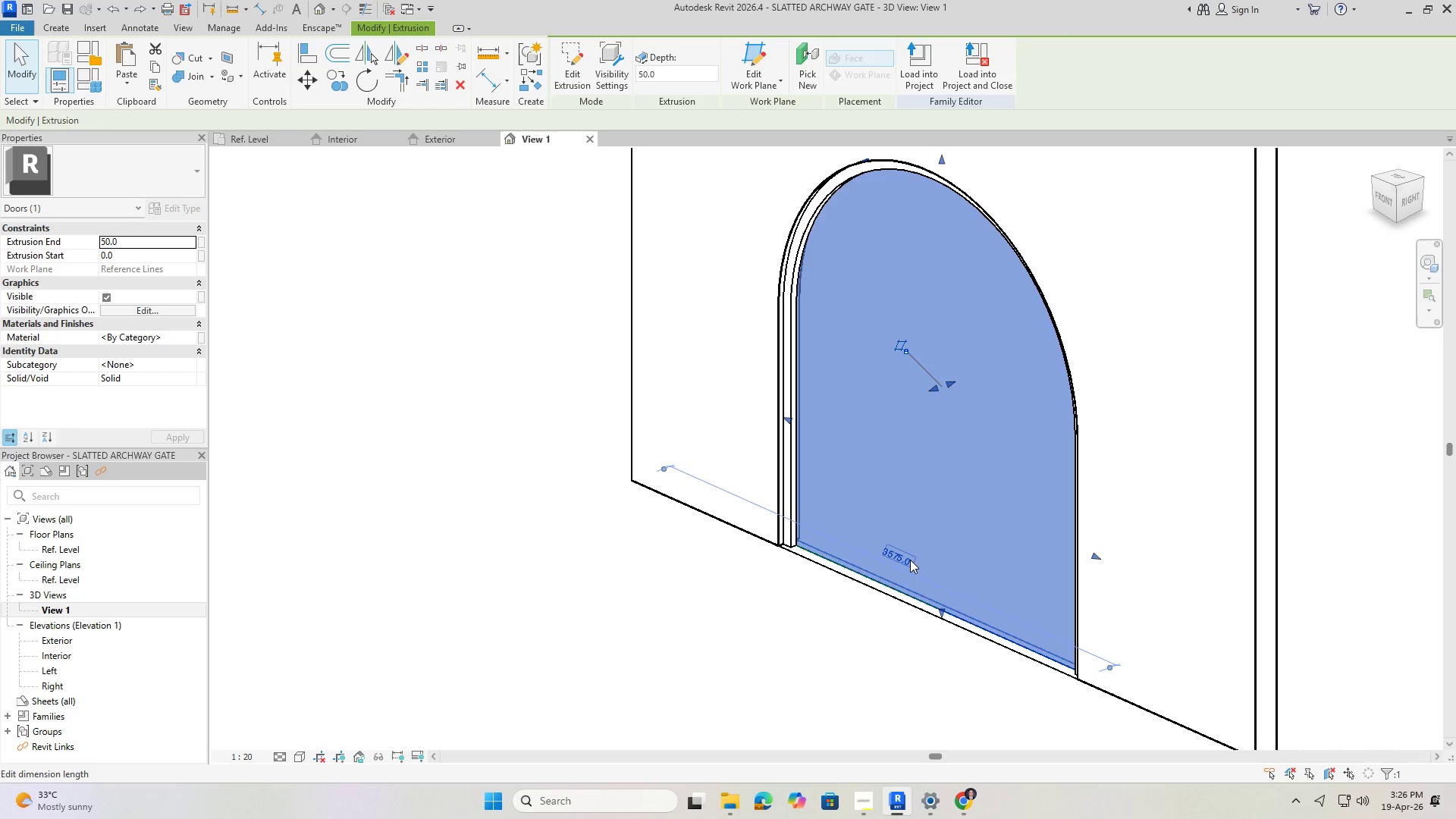 
wait(7.38)
 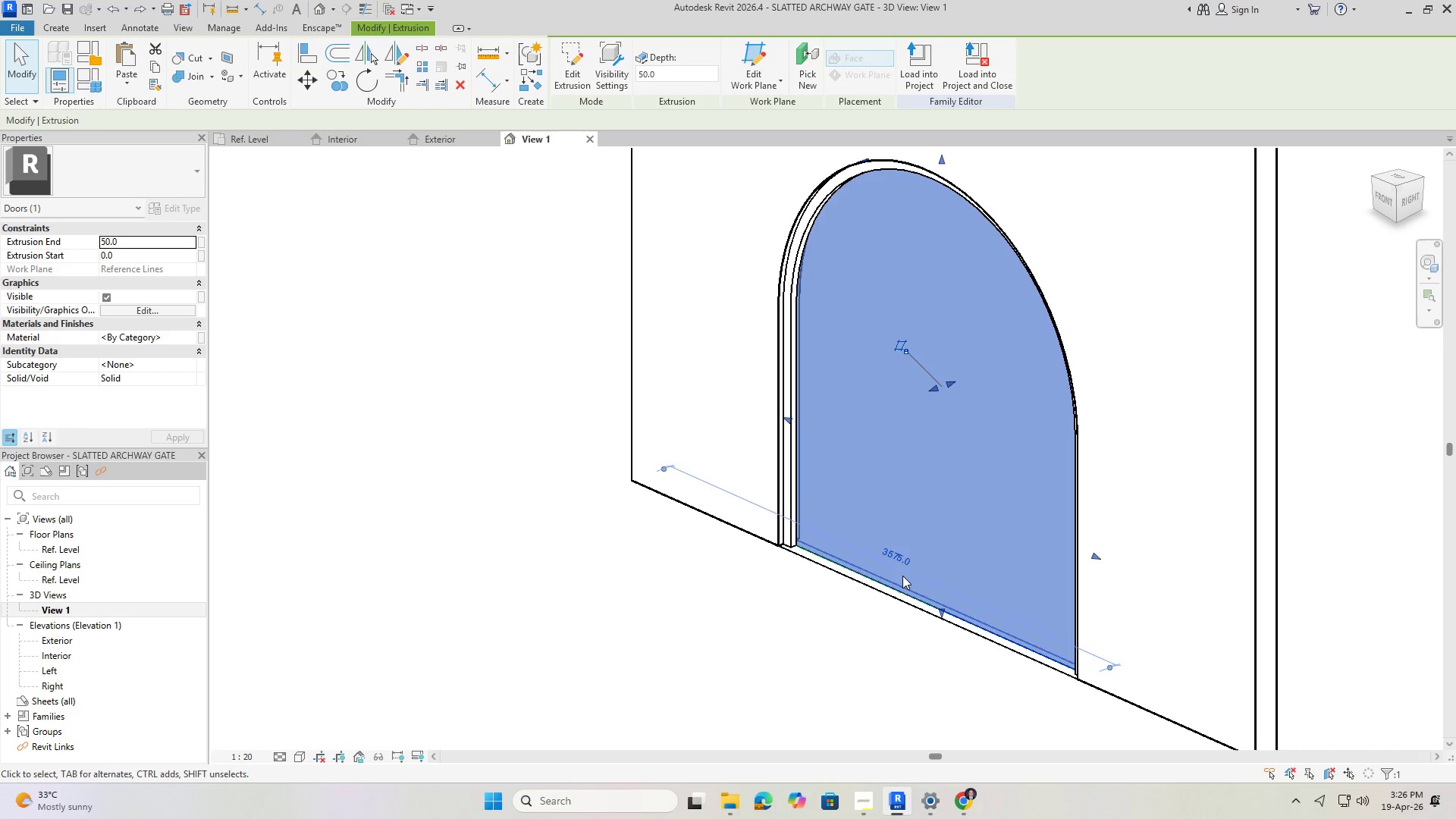 
left_click([157, 73])
 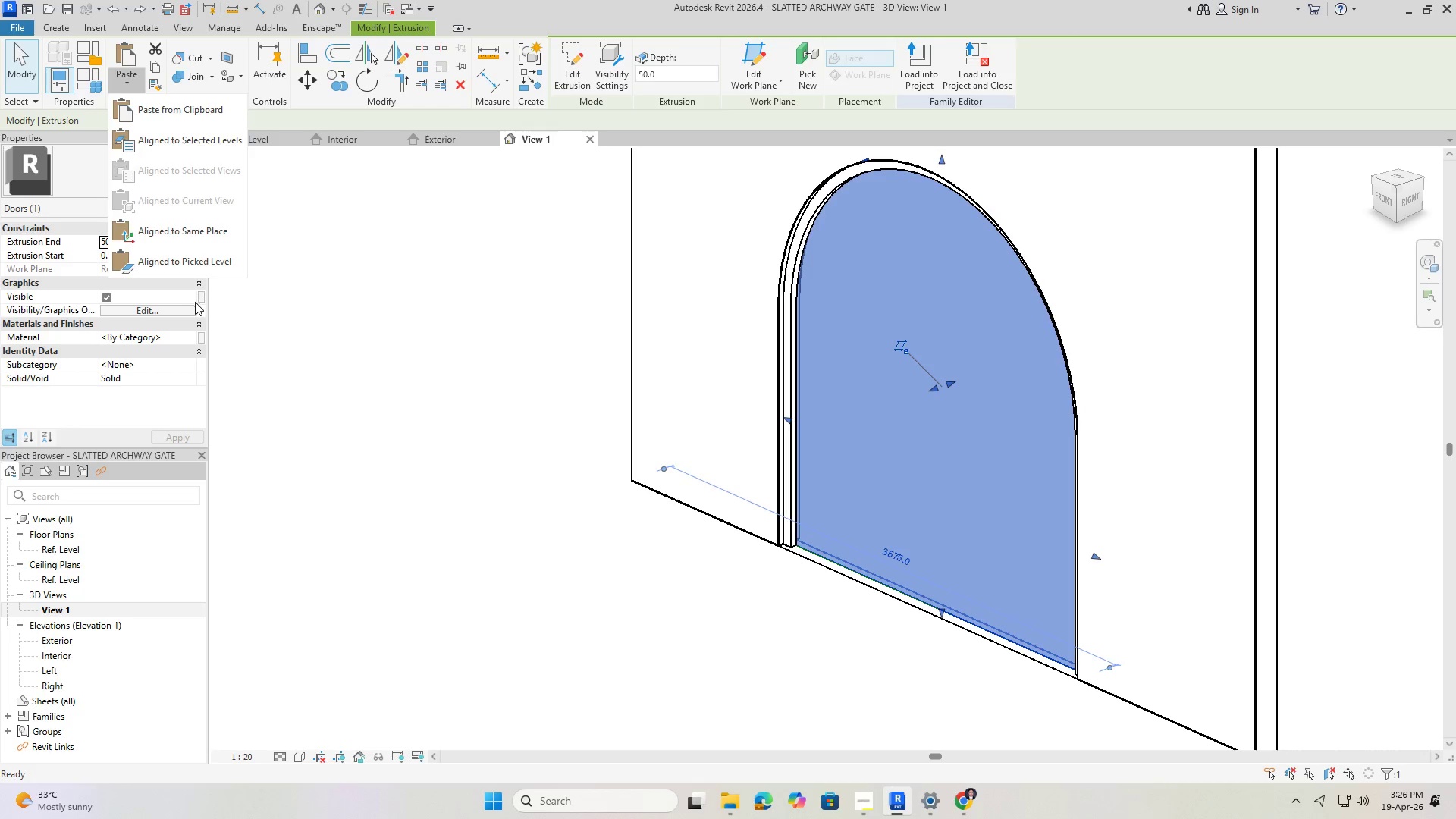 
left_click([187, 231])
 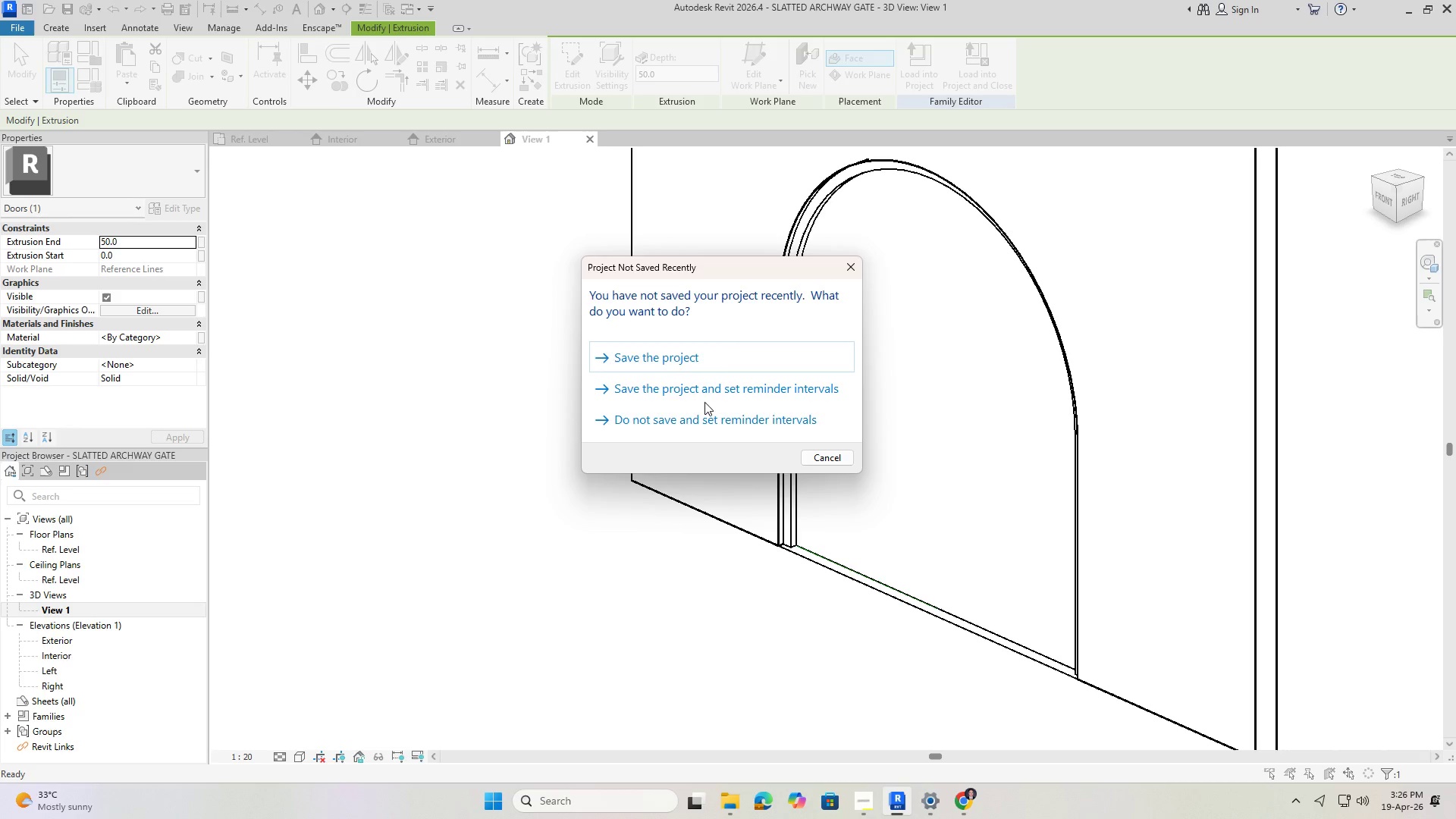 
left_click([695, 360])
 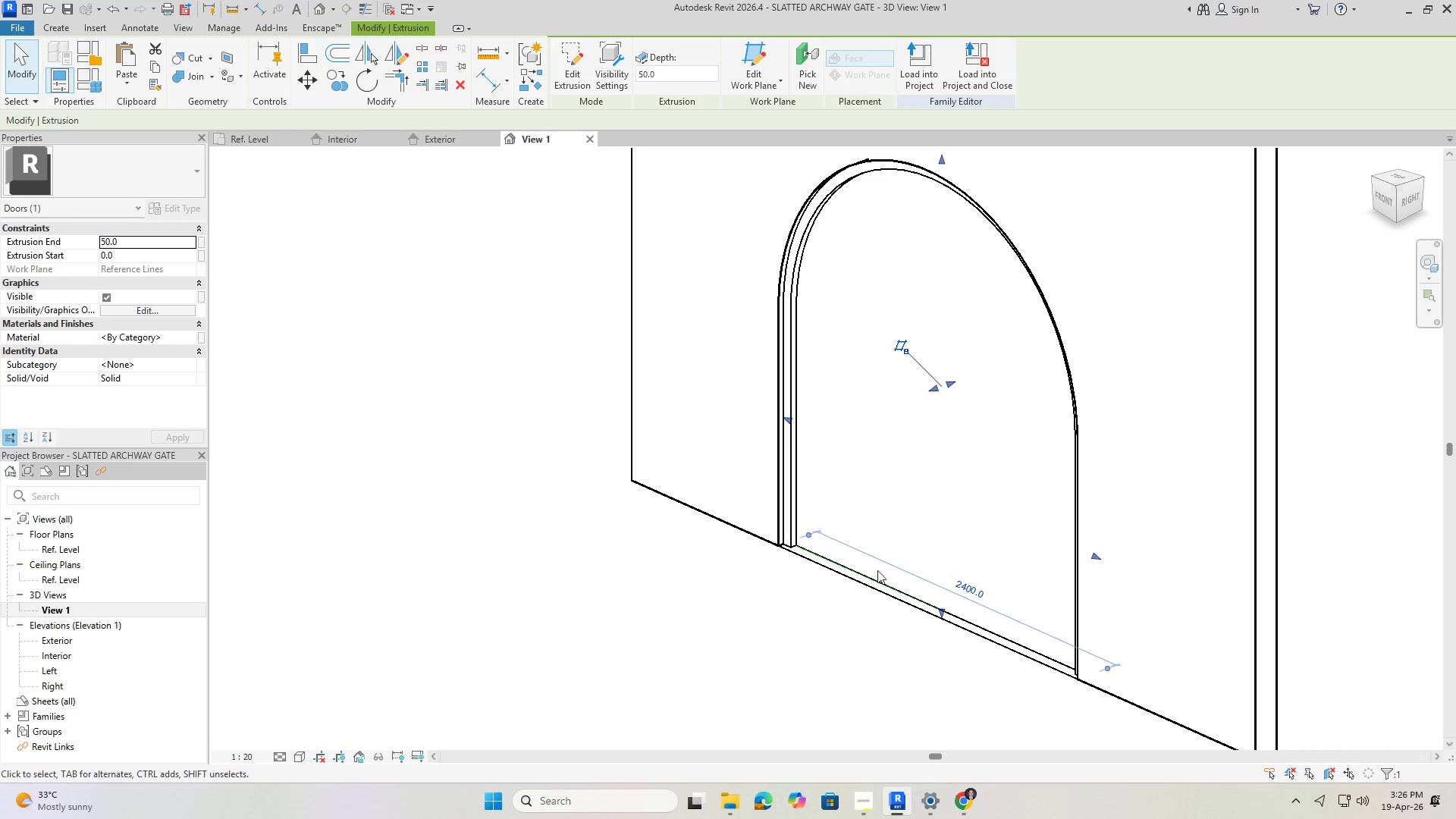 
wait(6.06)
 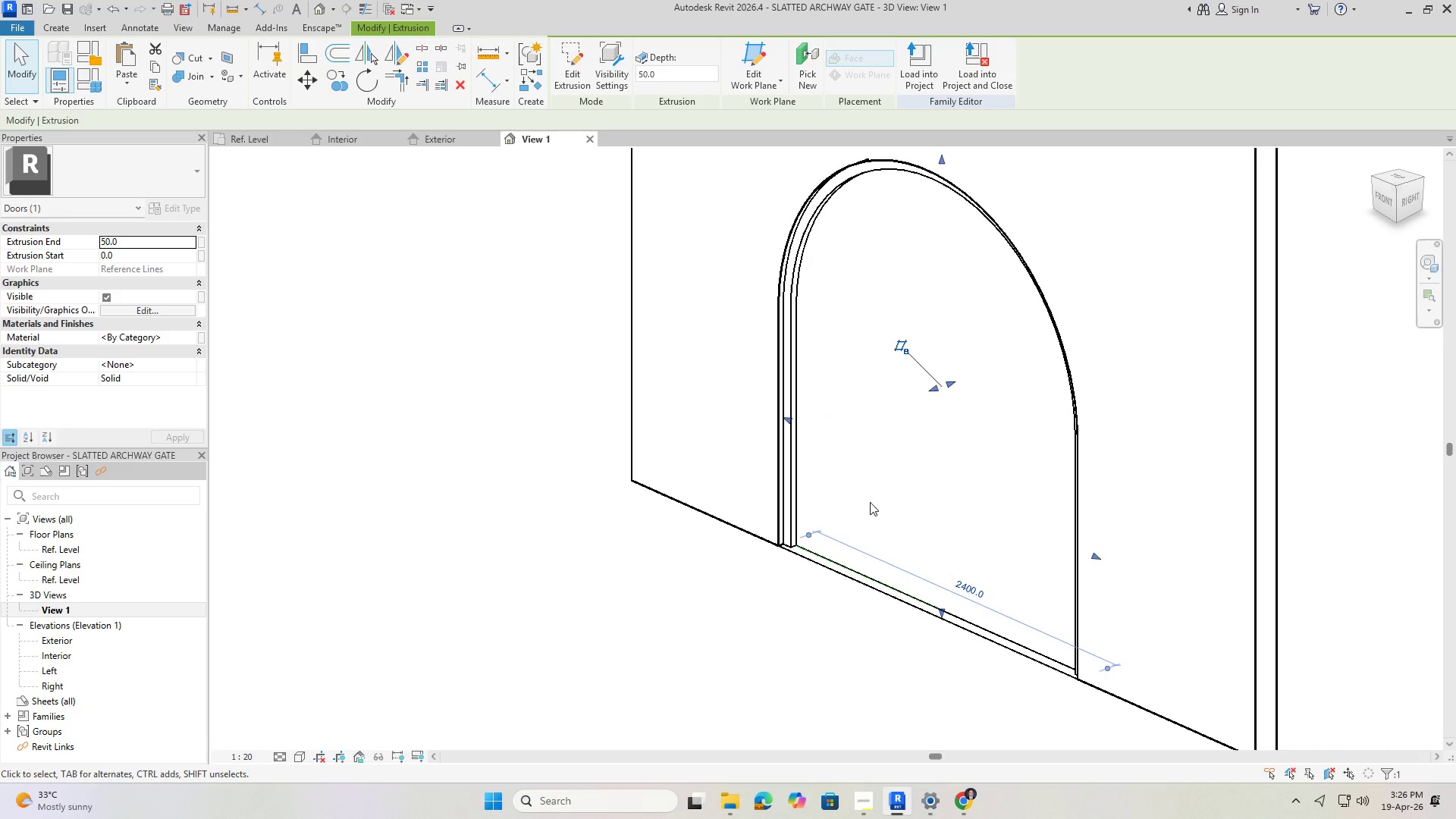 
key(Escape)
 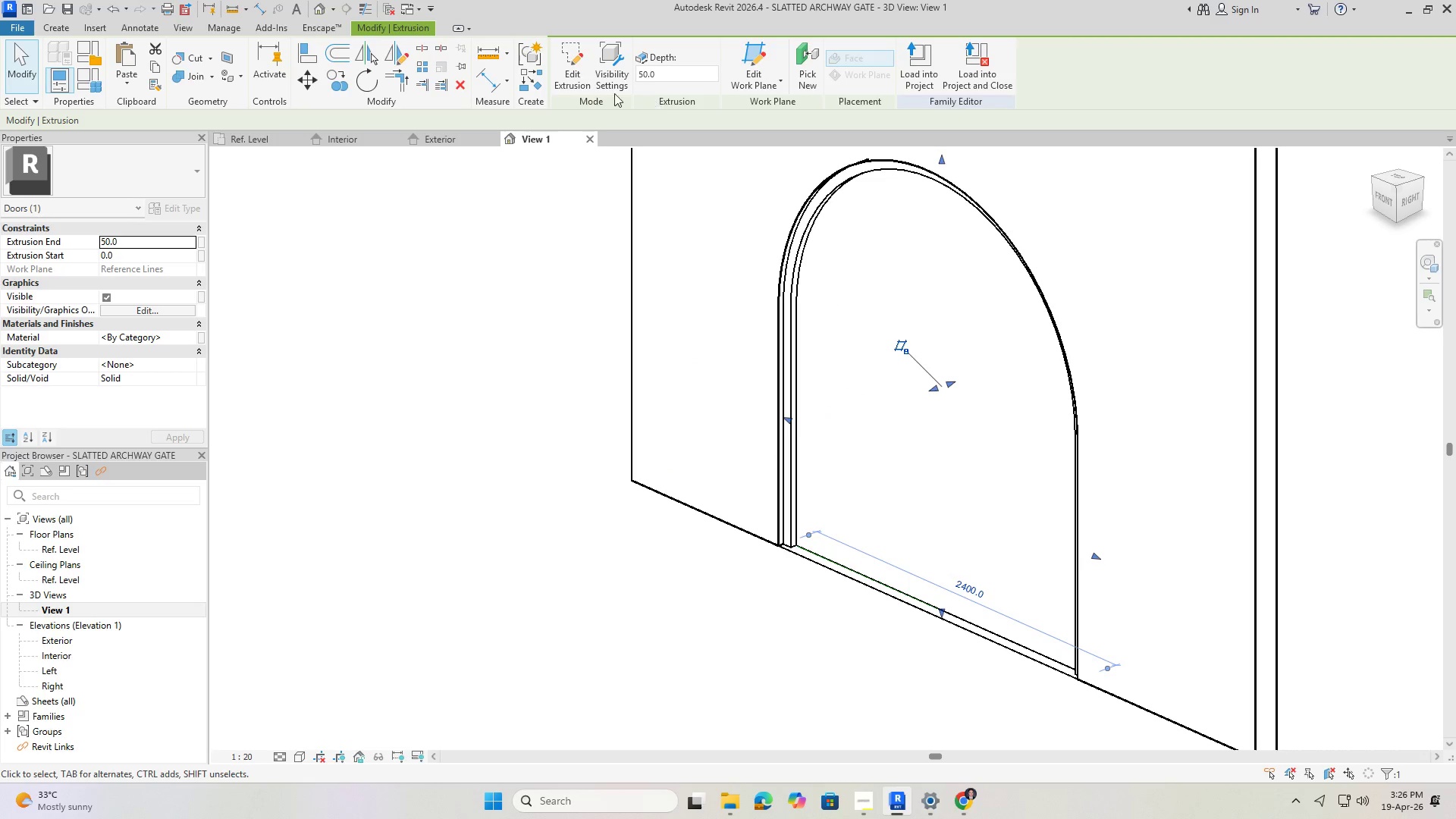 
left_click([577, 69])
 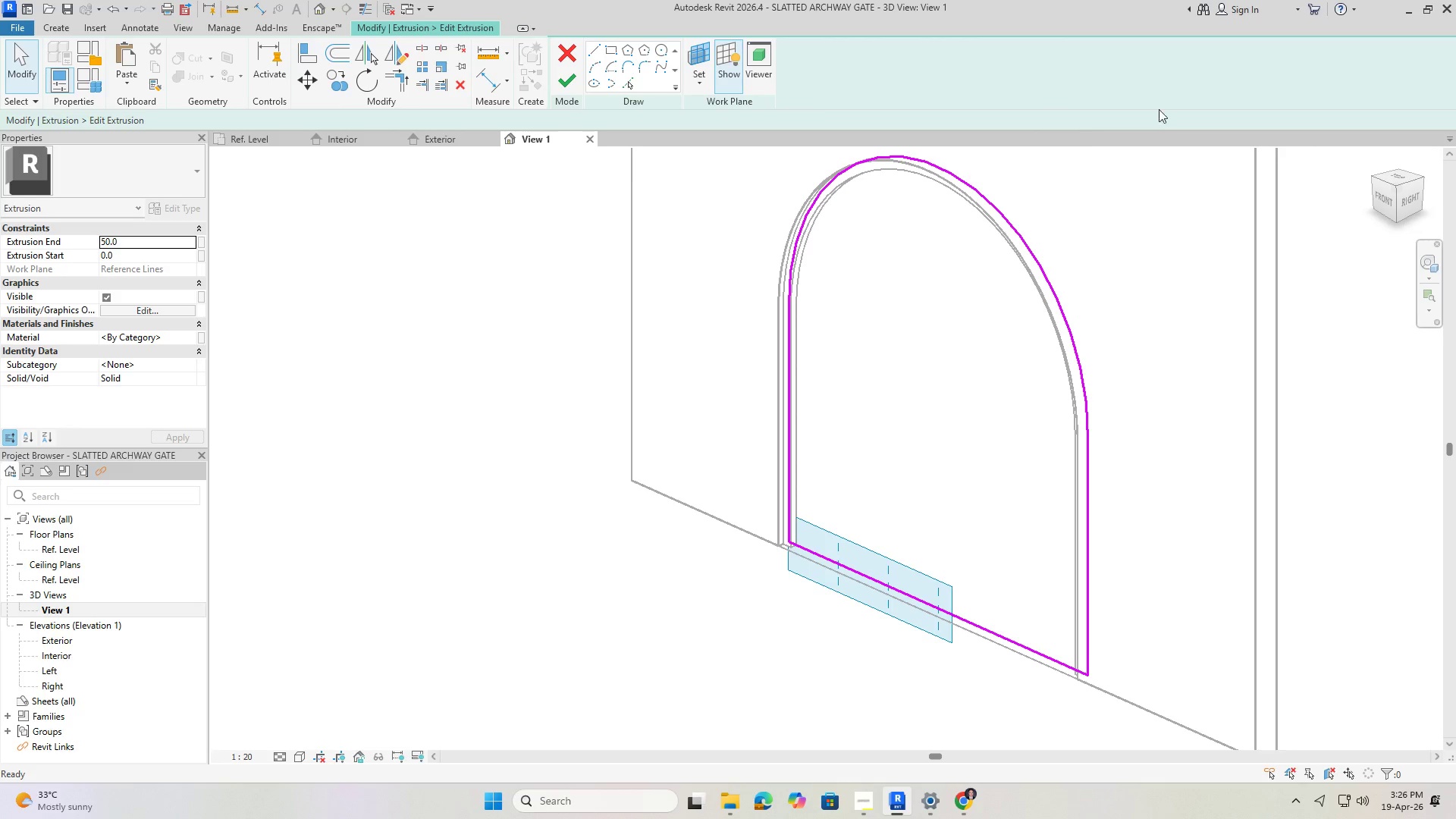 
left_click([1389, 199])
 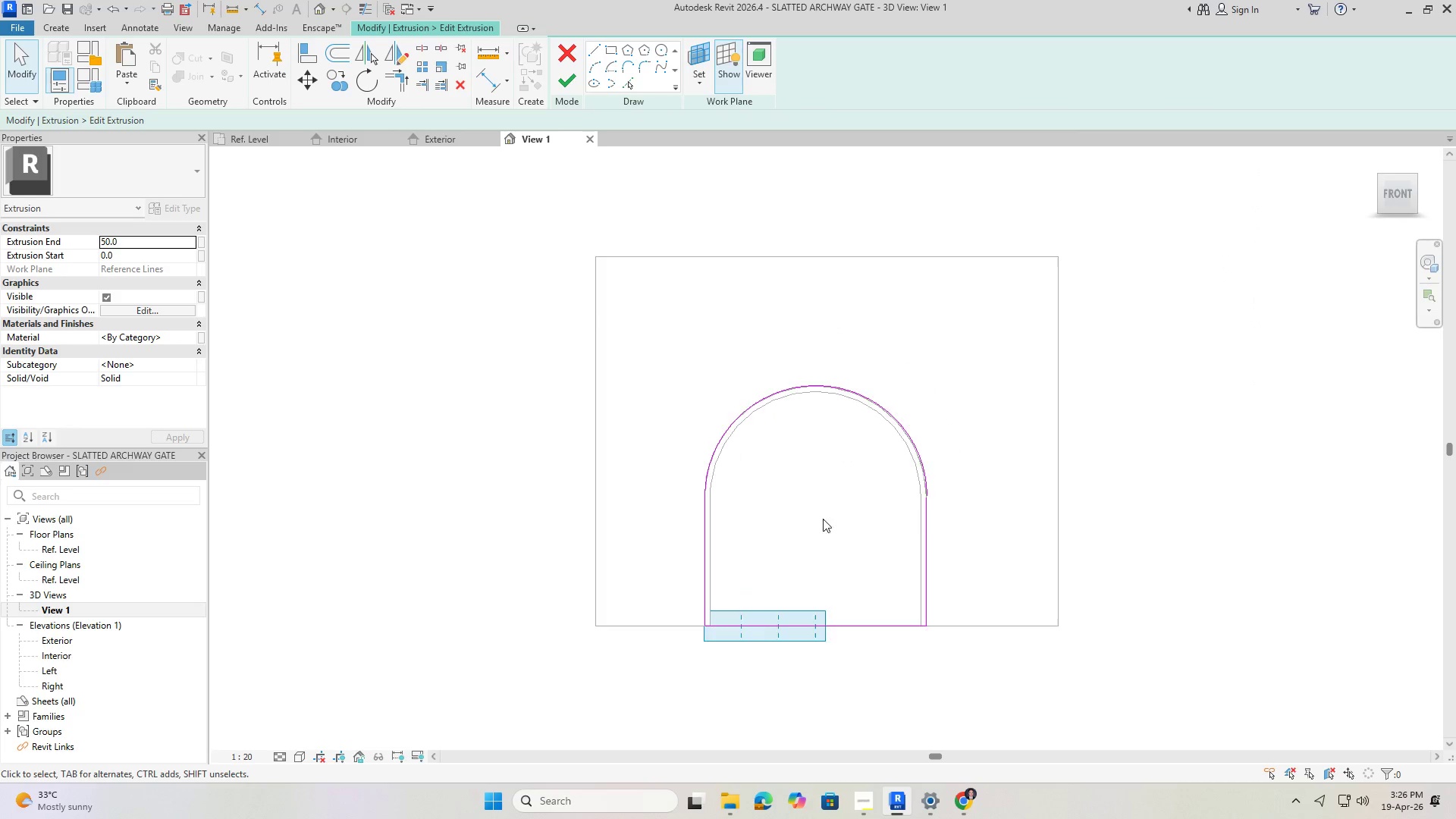 
scroll: coordinate [673, 606], scroll_direction: up, amount: 7.0
 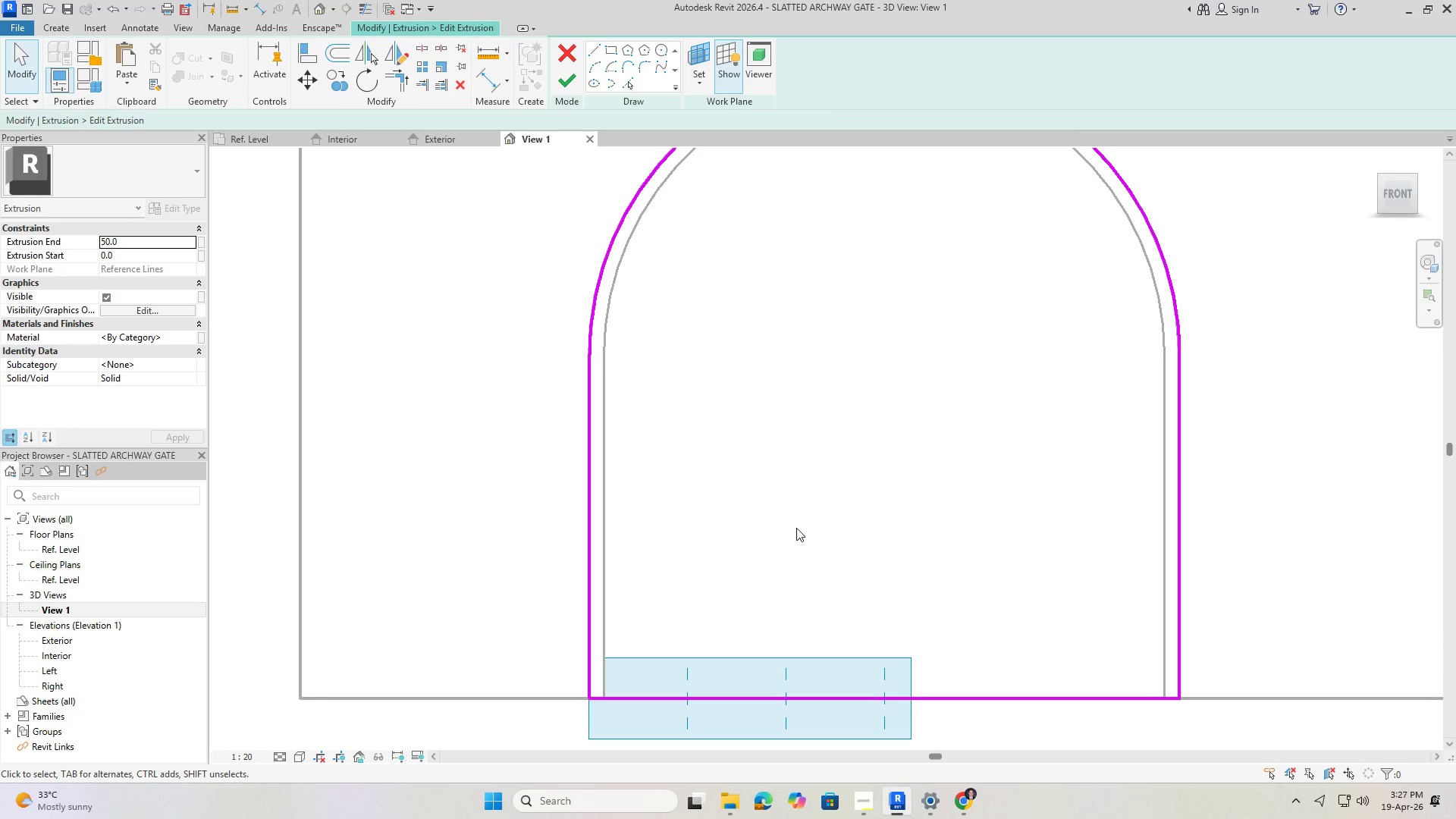 
wait(5.21)
 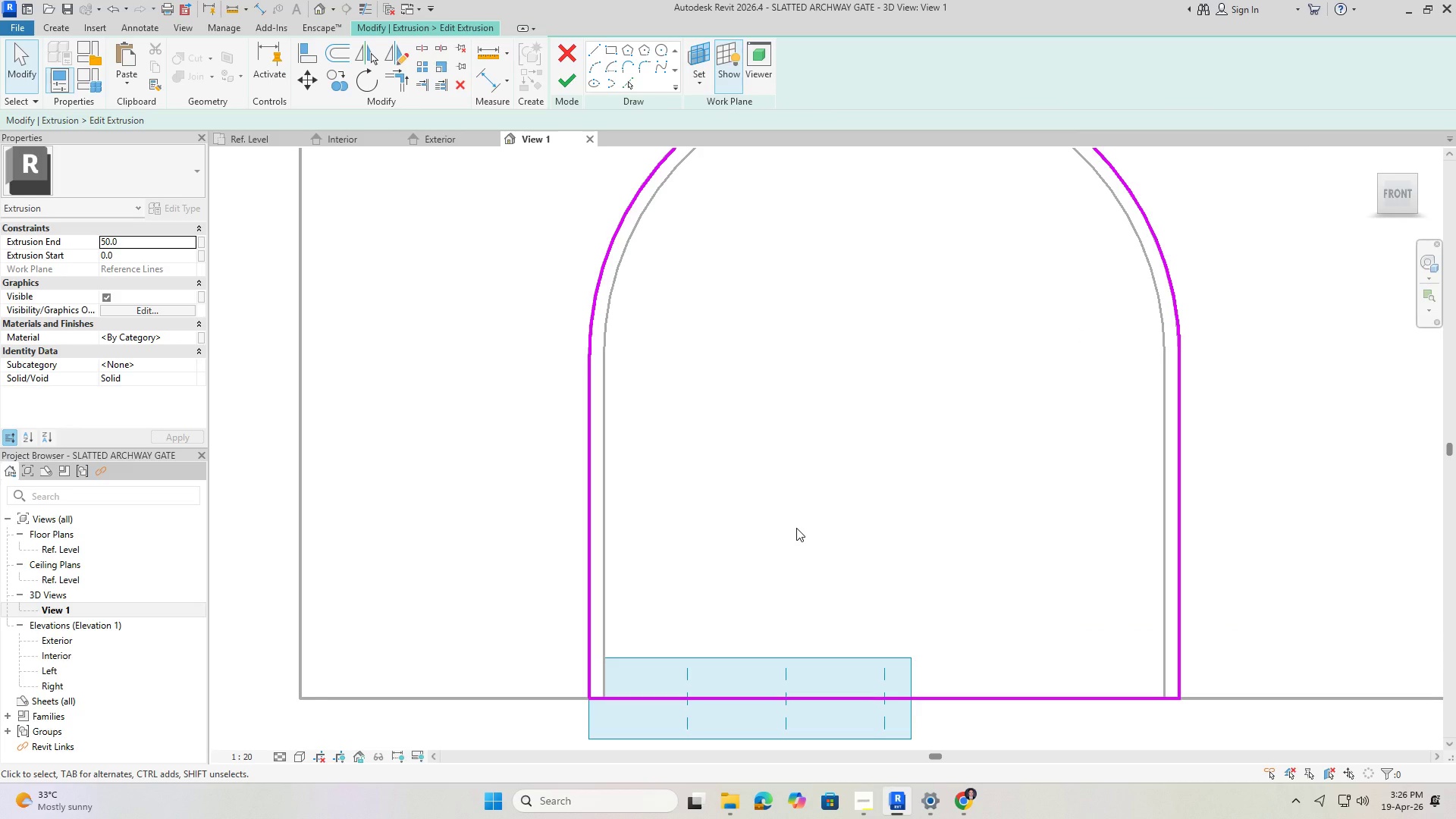 
left_click([616, 50])
 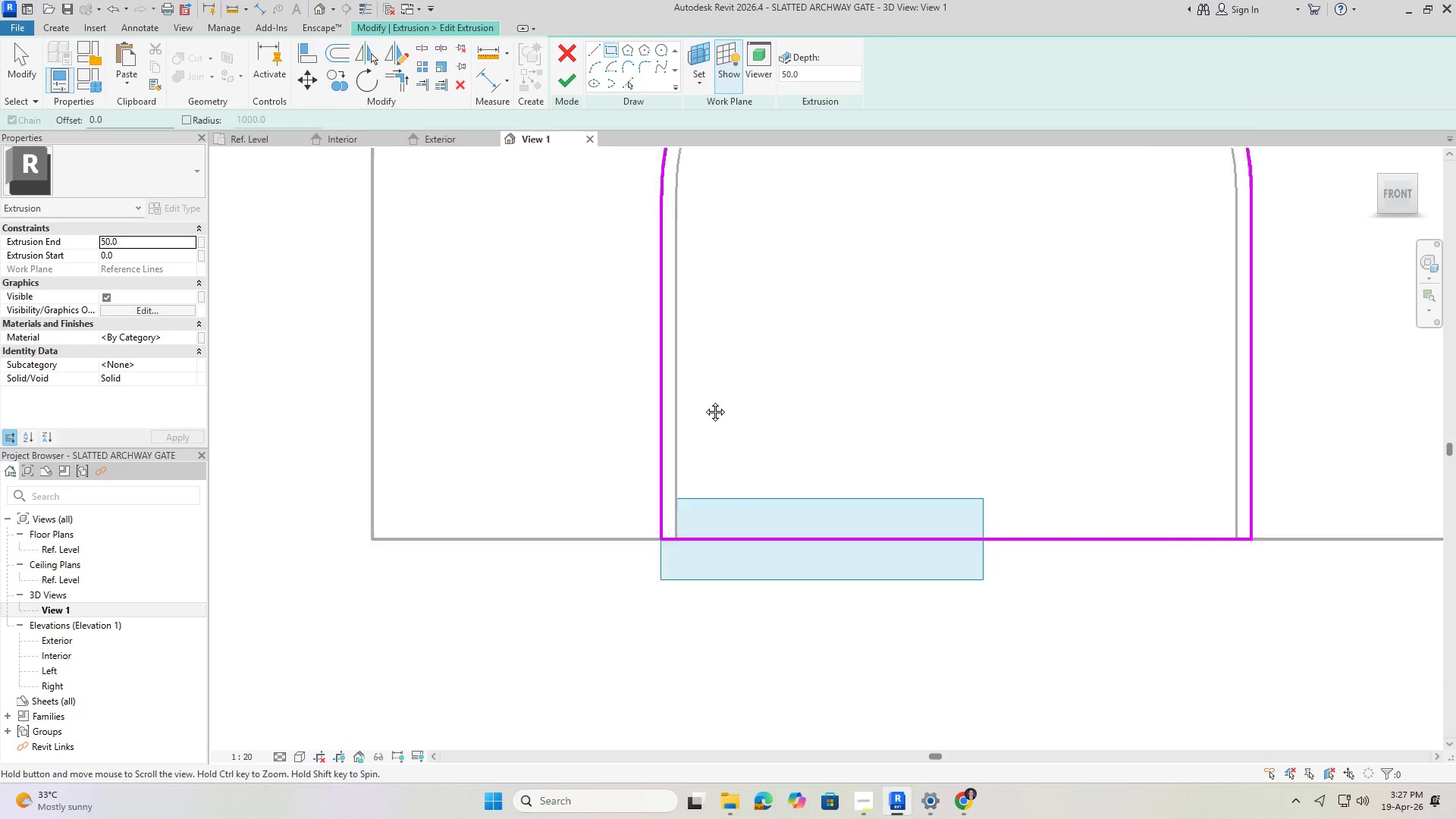 
wait(8.66)
 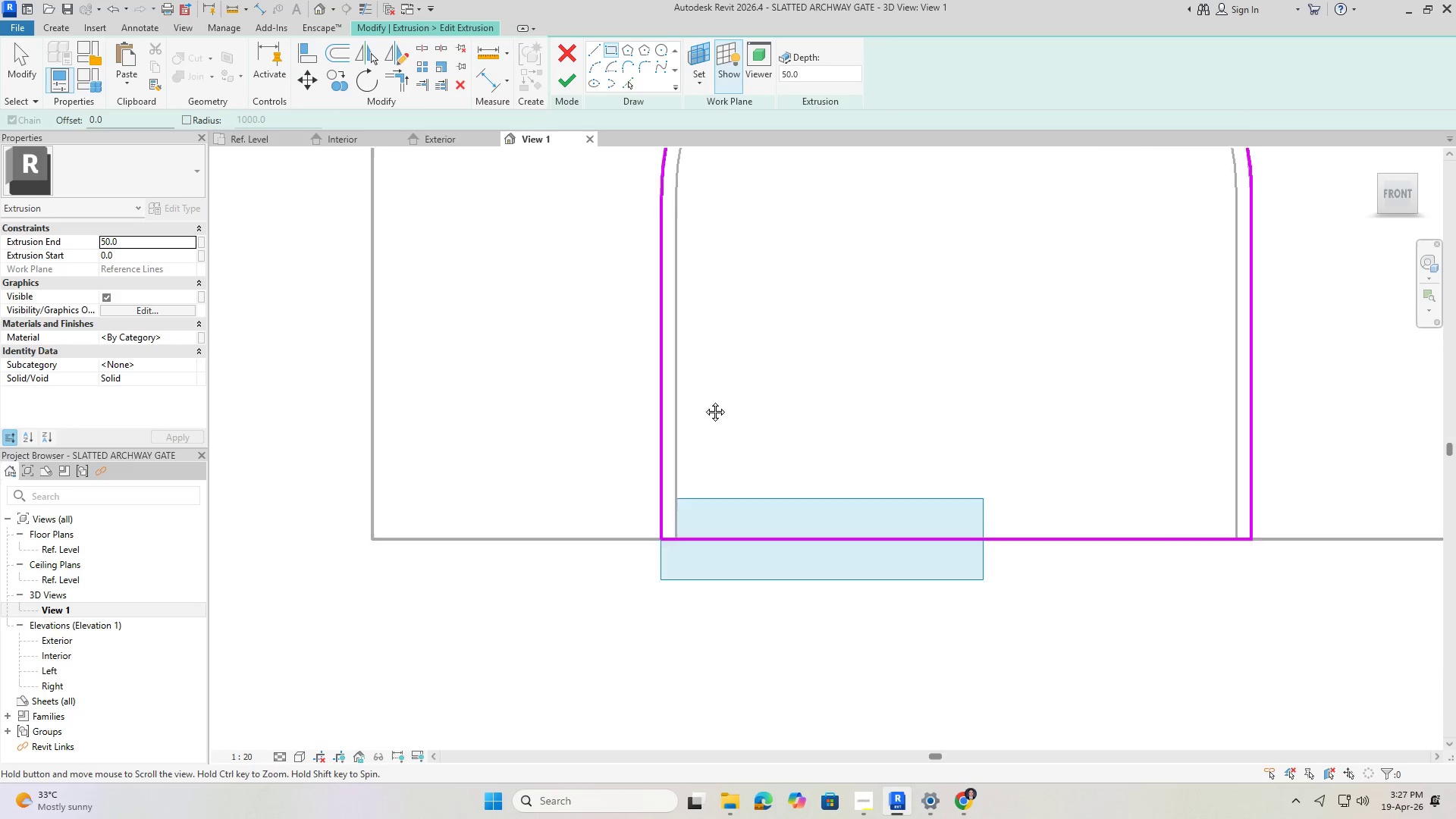 
mouse_move([632, 111])
 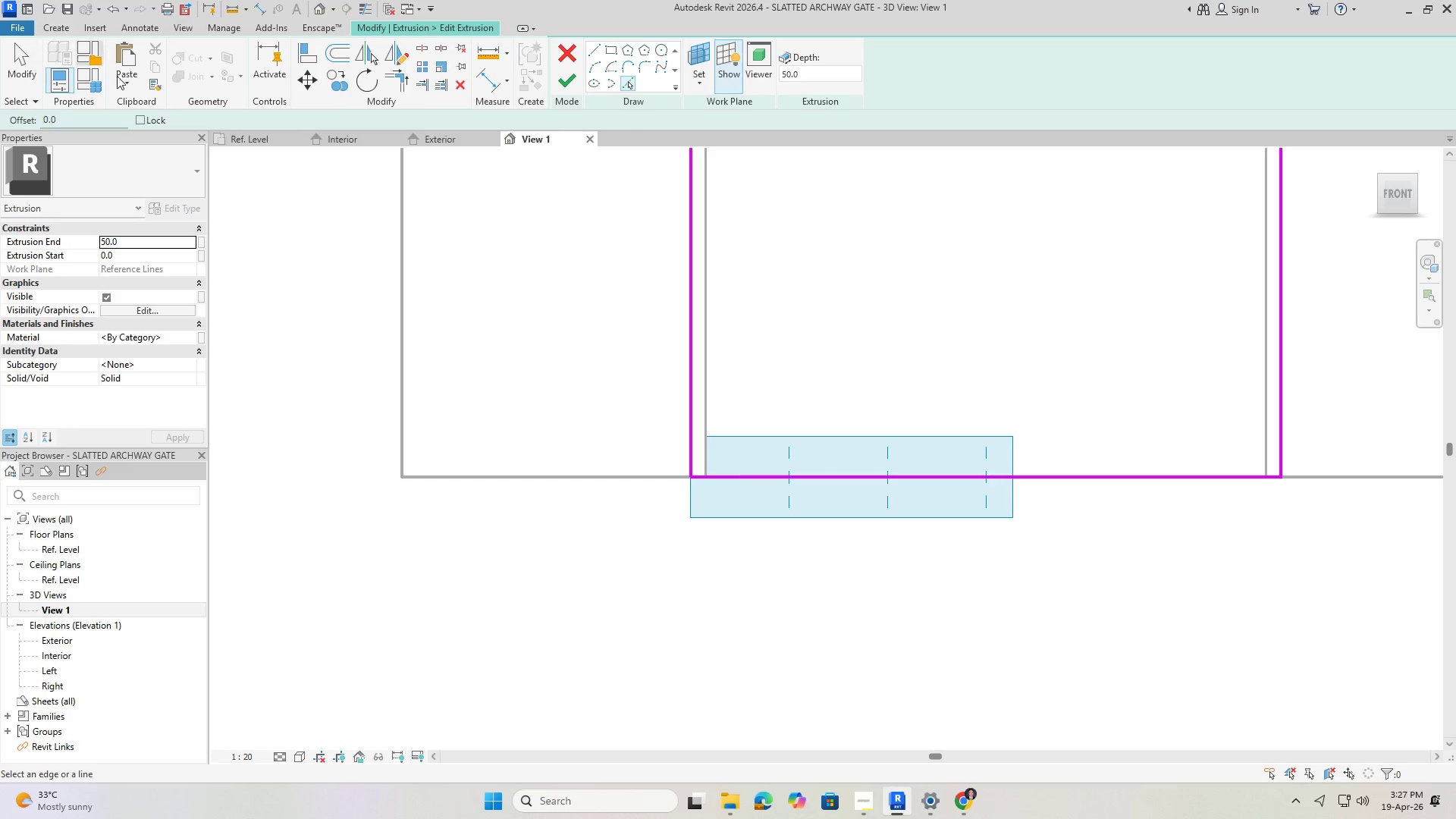 
left_click([85, 124])
 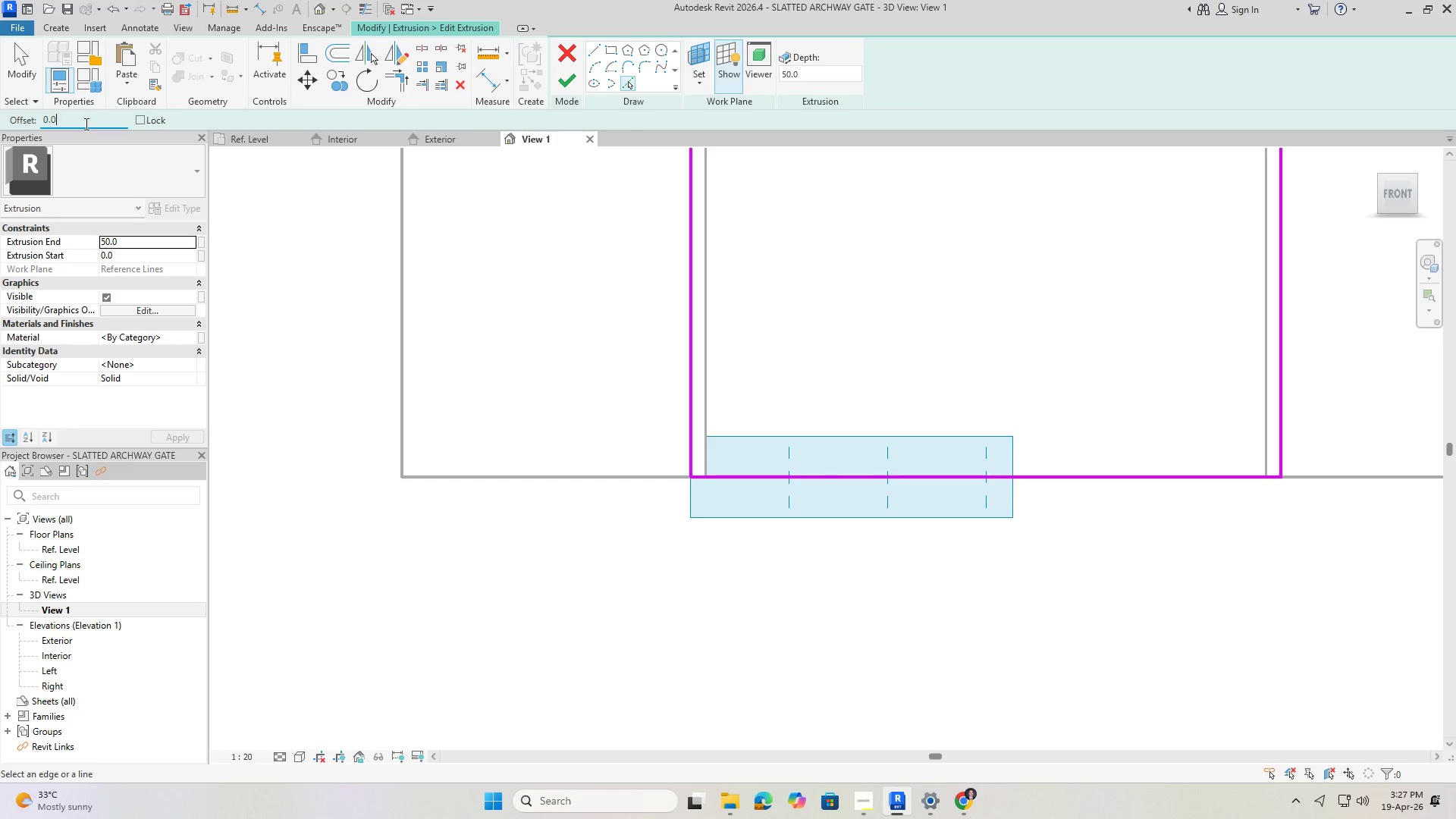 
left_click_drag(start_coordinate=[85, 124], to_coordinate=[1, 121])
 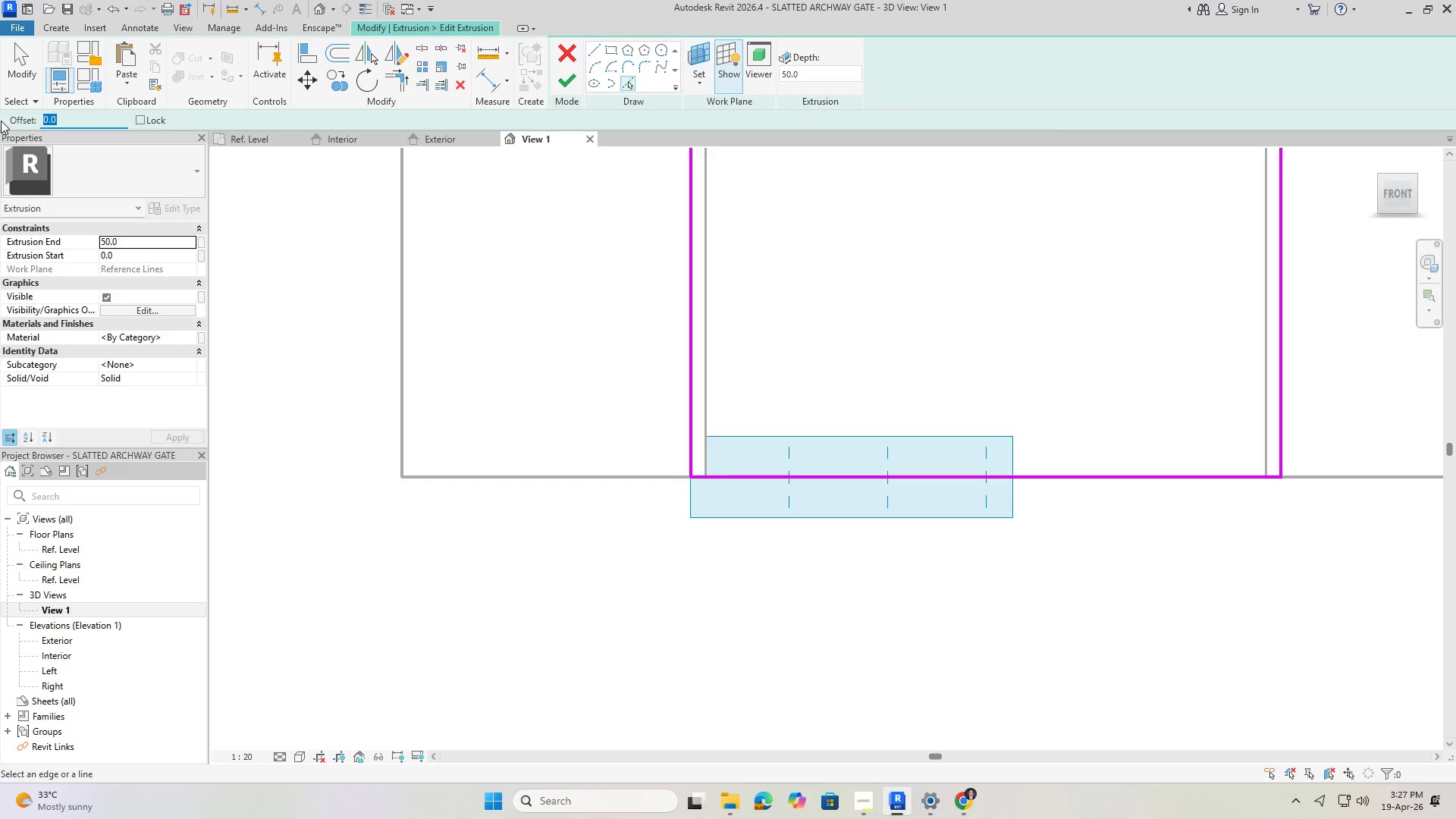 
key(Numpad5)
 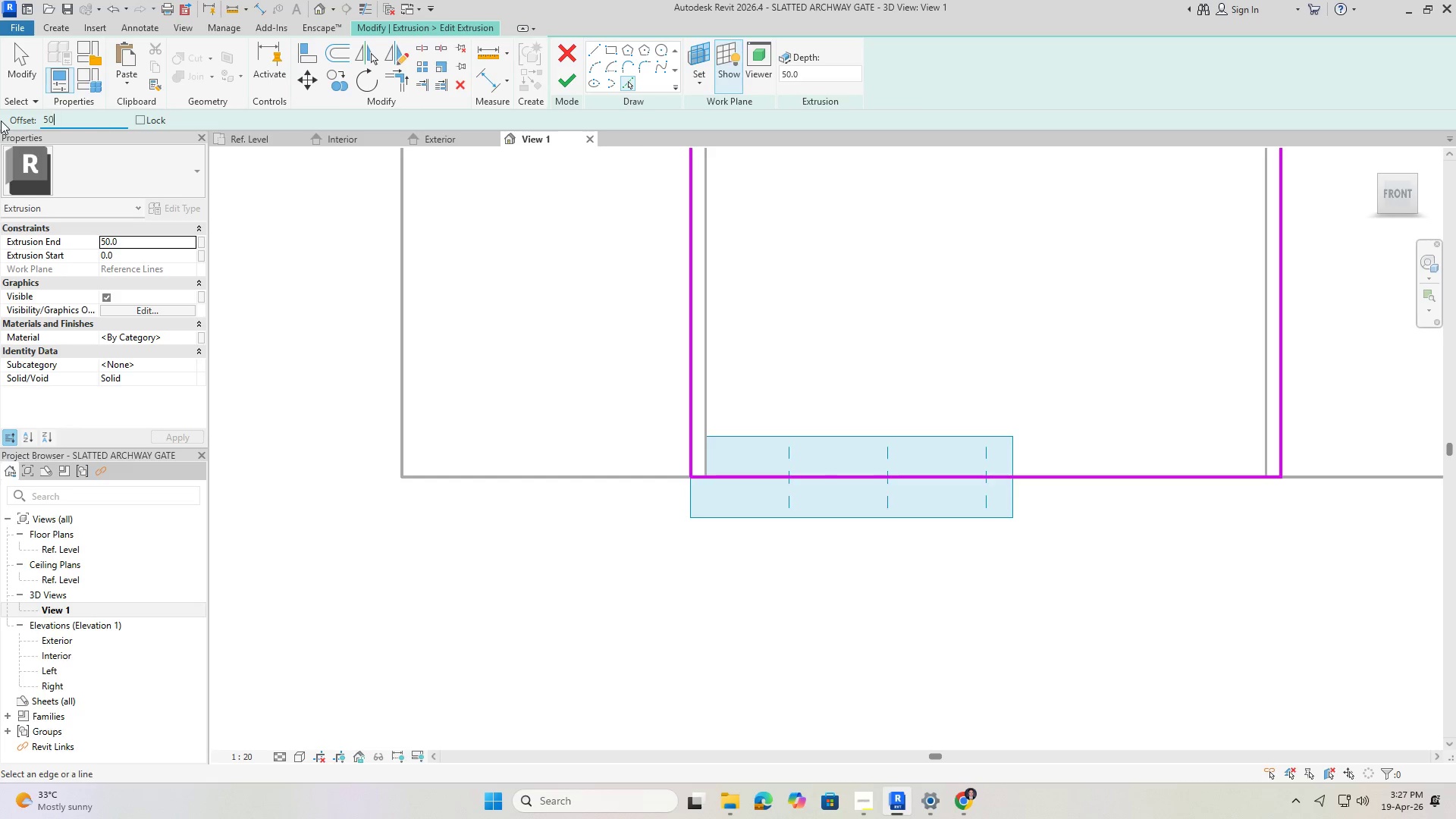 
key(Numpad0)
 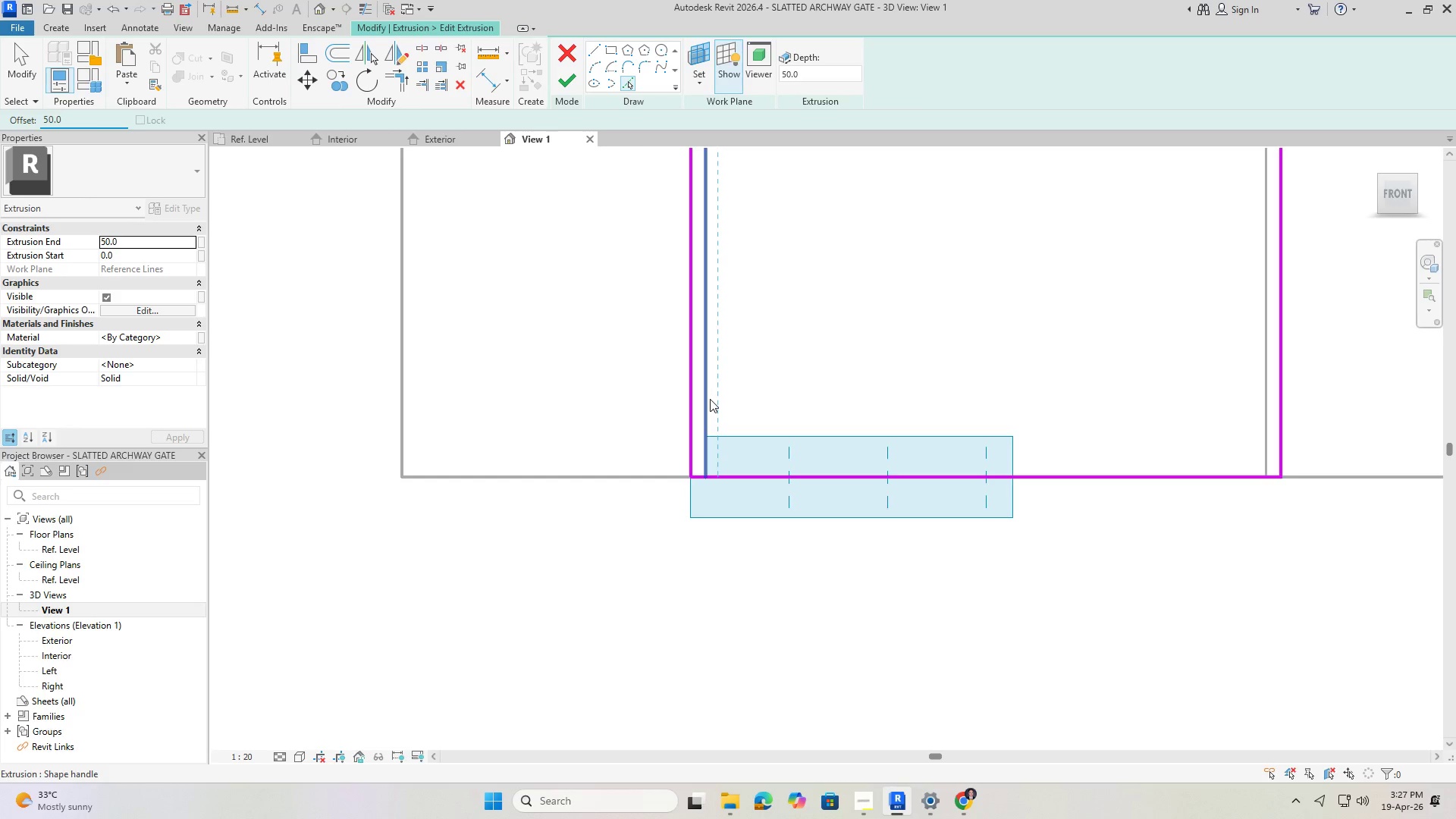 
left_click([710, 399])
 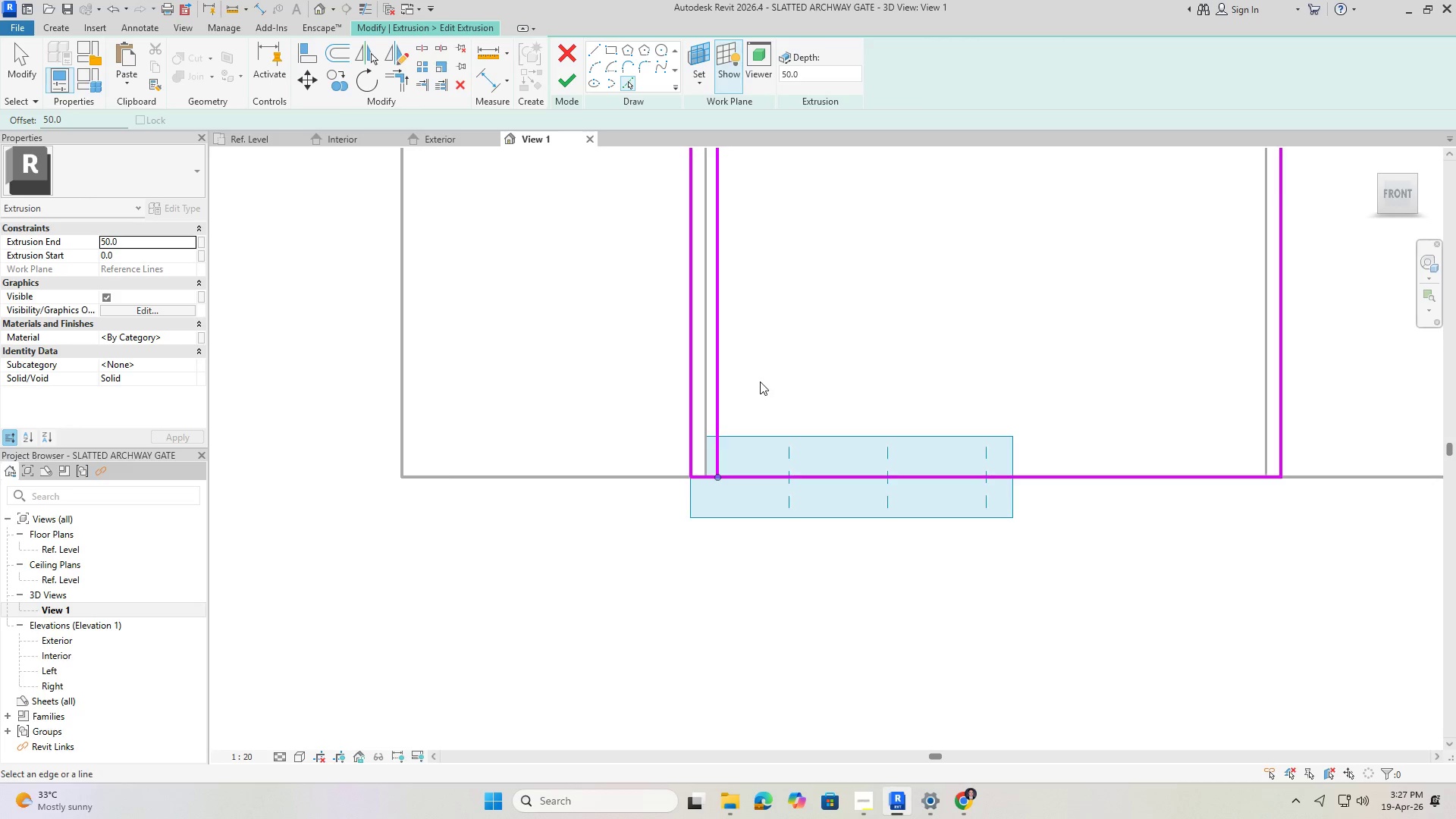 
scroll: coordinate [643, 437], scroll_direction: down, amount: 4.0
 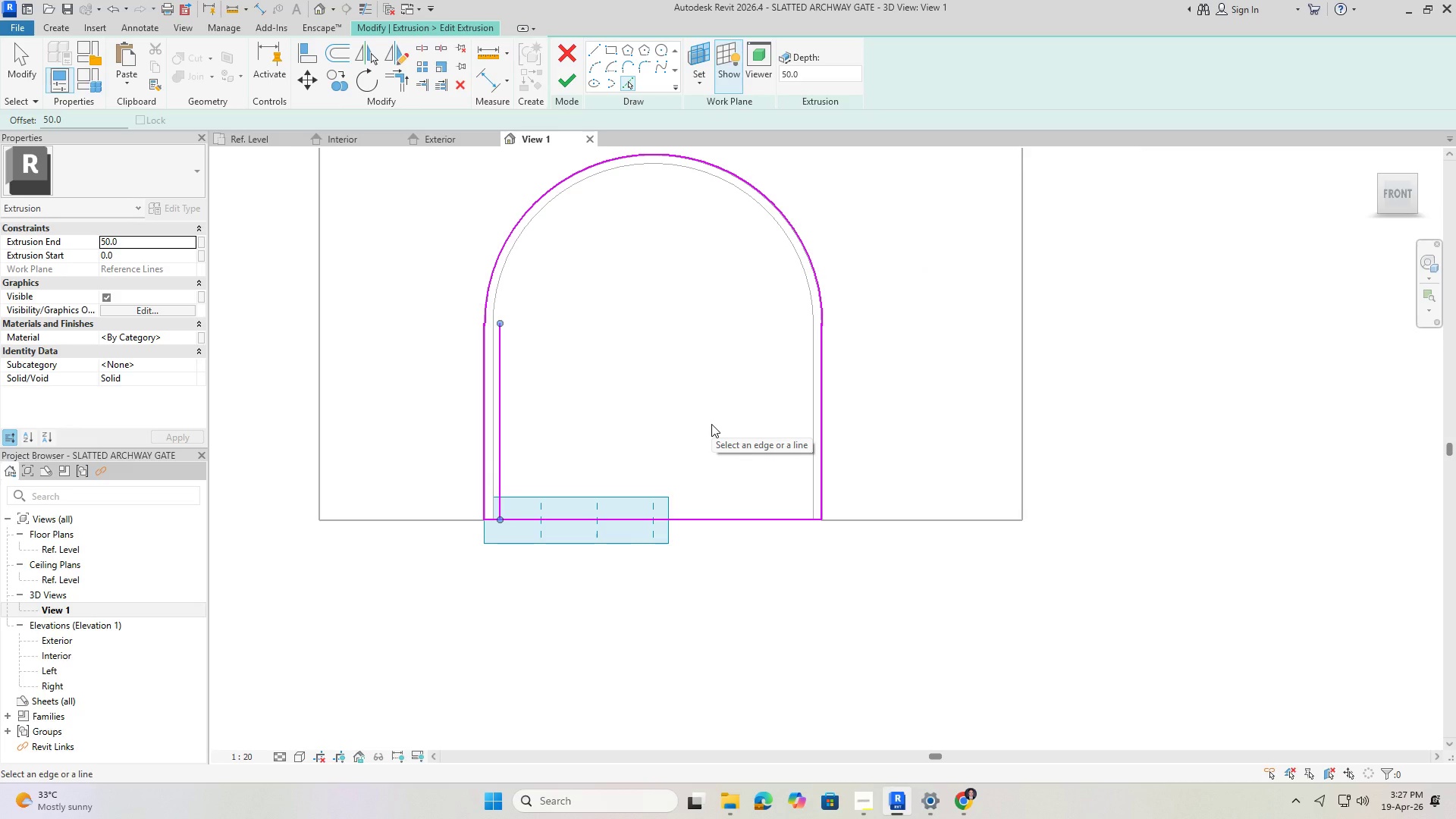 
left_click([503, 459])
 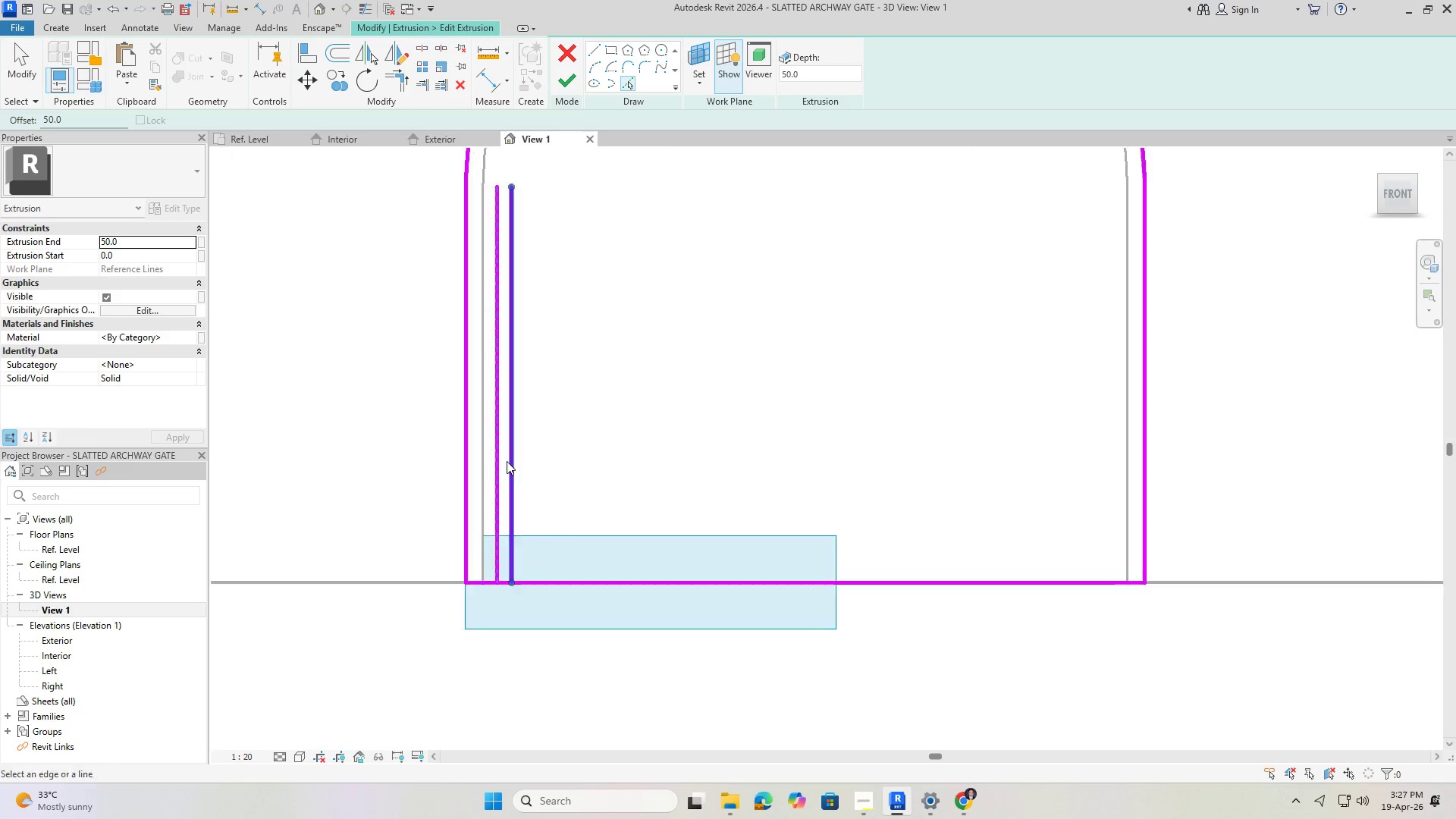 
scroll: coordinate [506, 460], scroll_direction: up, amount: 6.0
 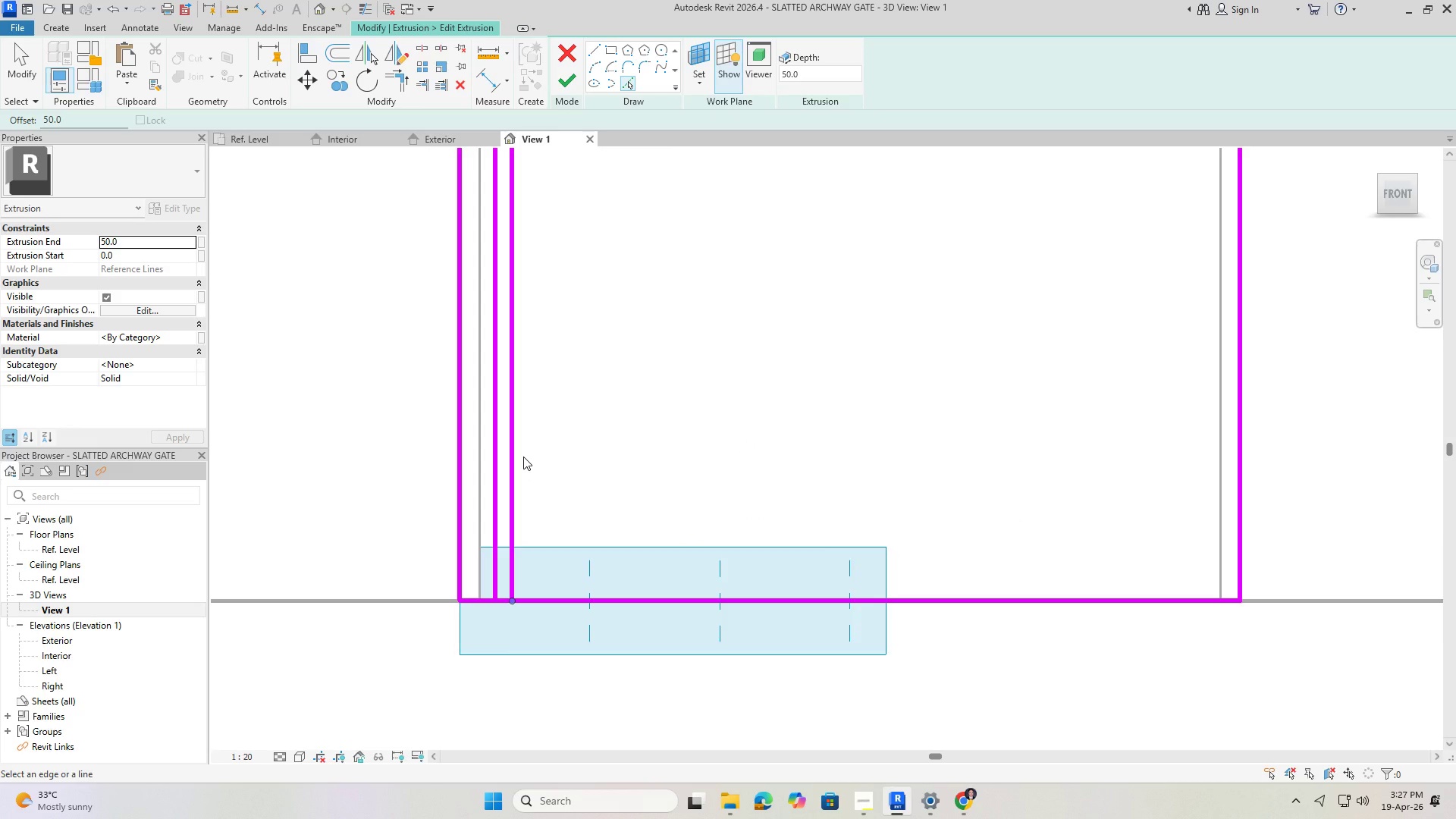 
scroll: coordinate [587, 429], scroll_direction: down, amount: 3.0
 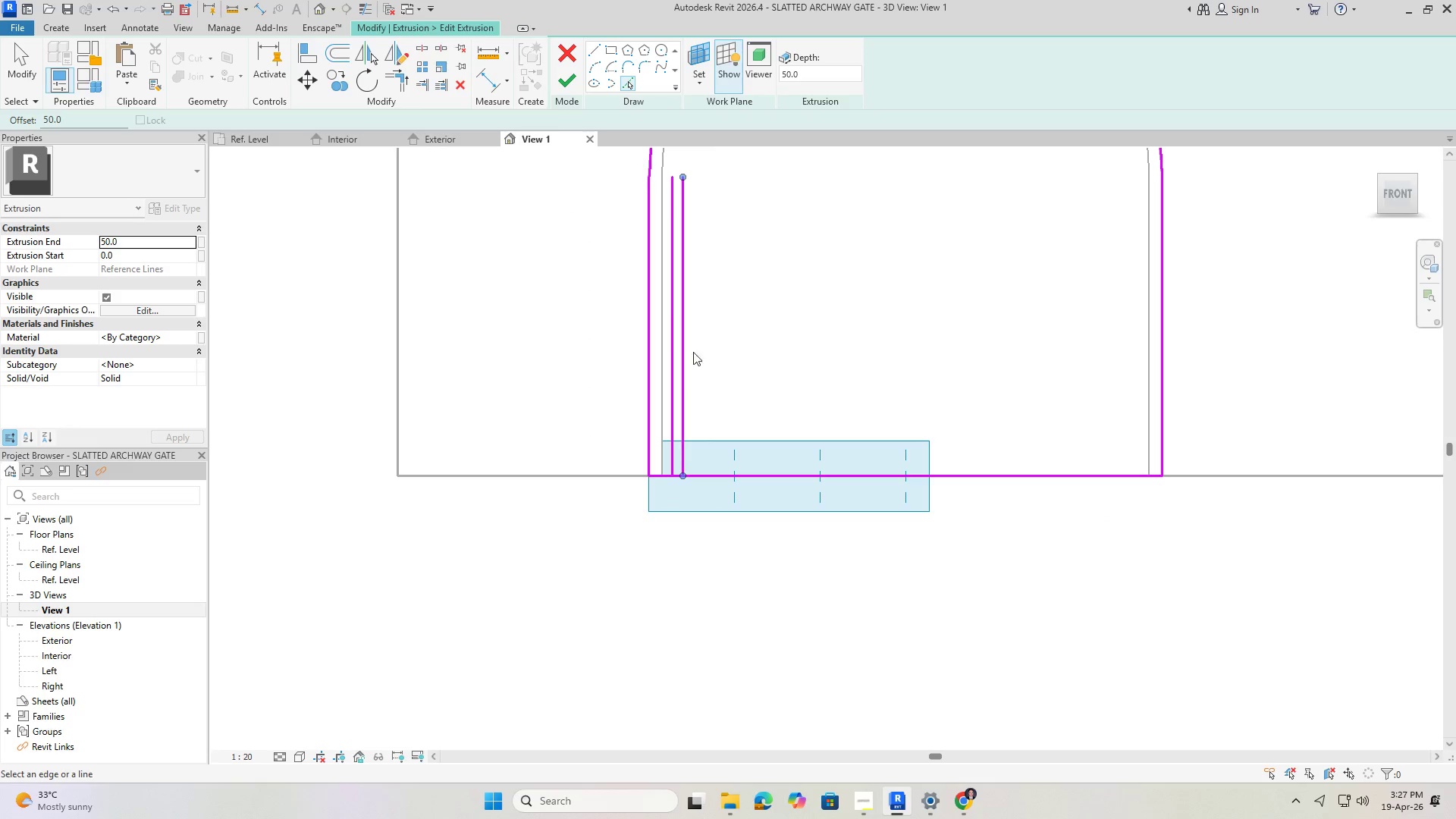 
scroll: coordinate [672, 338], scroll_direction: up, amount: 2.0
 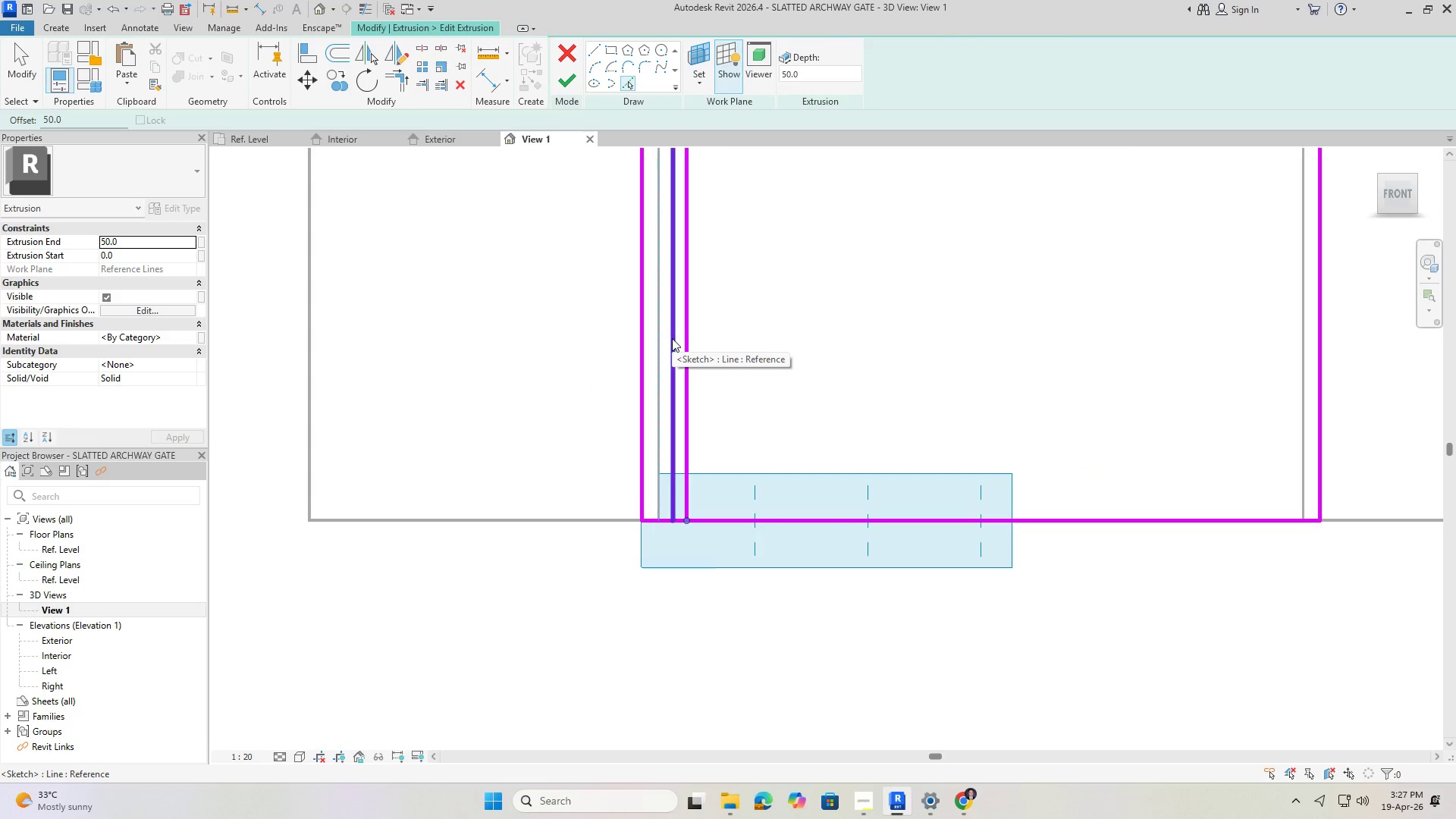 
key(Escape)
 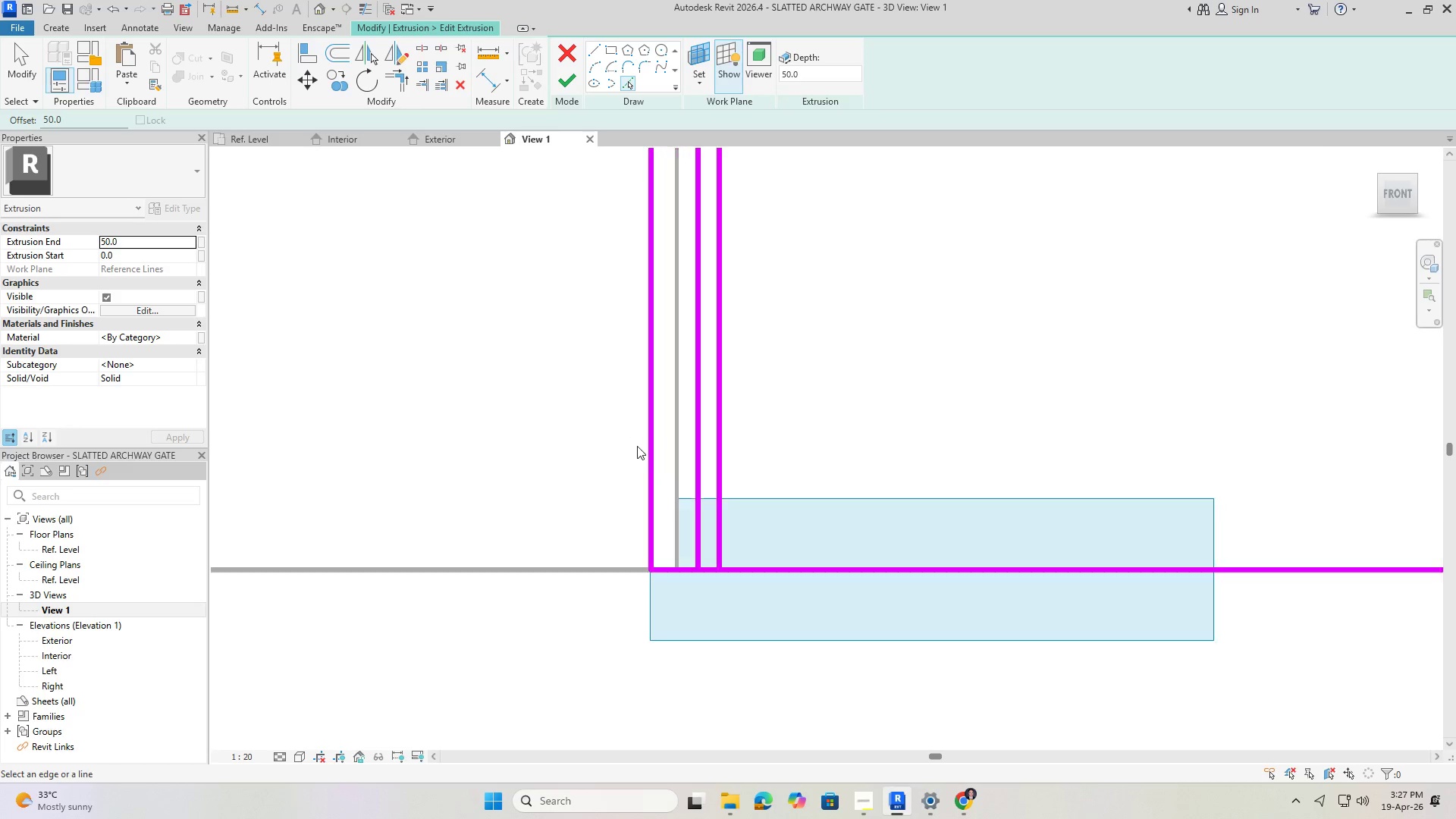 
left_click_drag(start_coordinate=[810, 454], to_coordinate=[711, 410])
 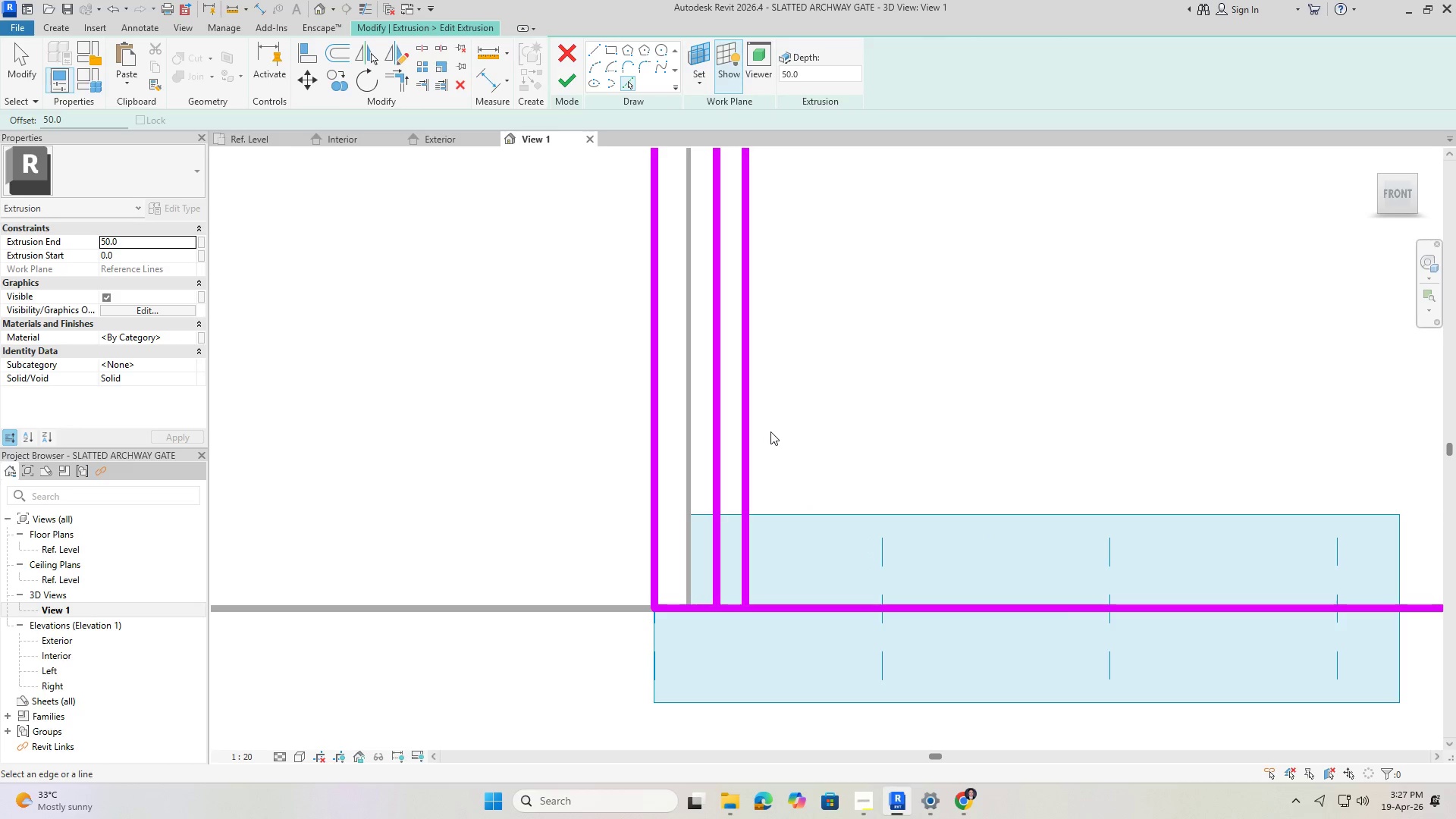 
scroll: coordinate [643, 453], scroll_direction: up, amount: 5.0
 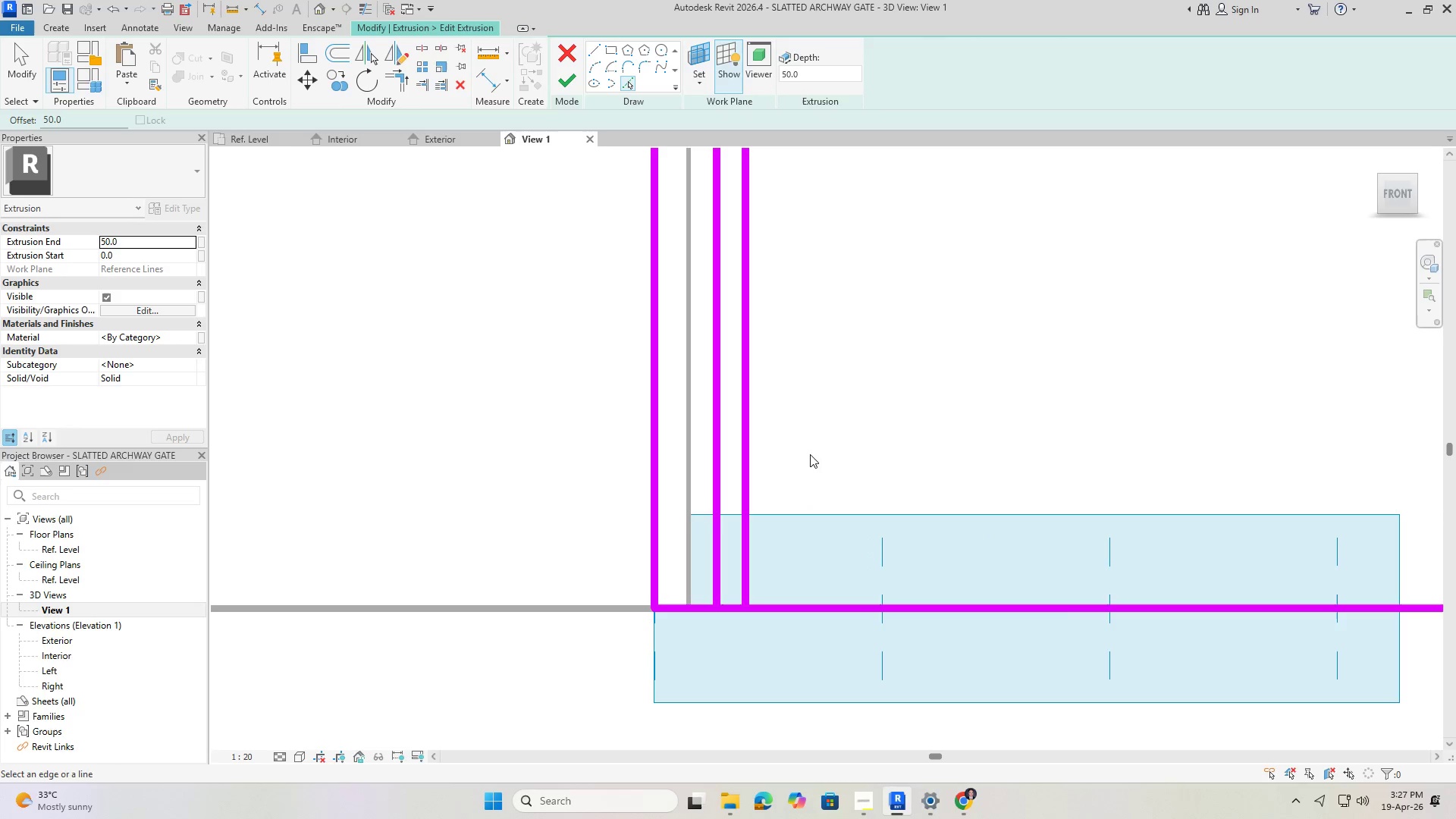 
left_click_drag(start_coordinate=[774, 432], to_coordinate=[713, 382])
 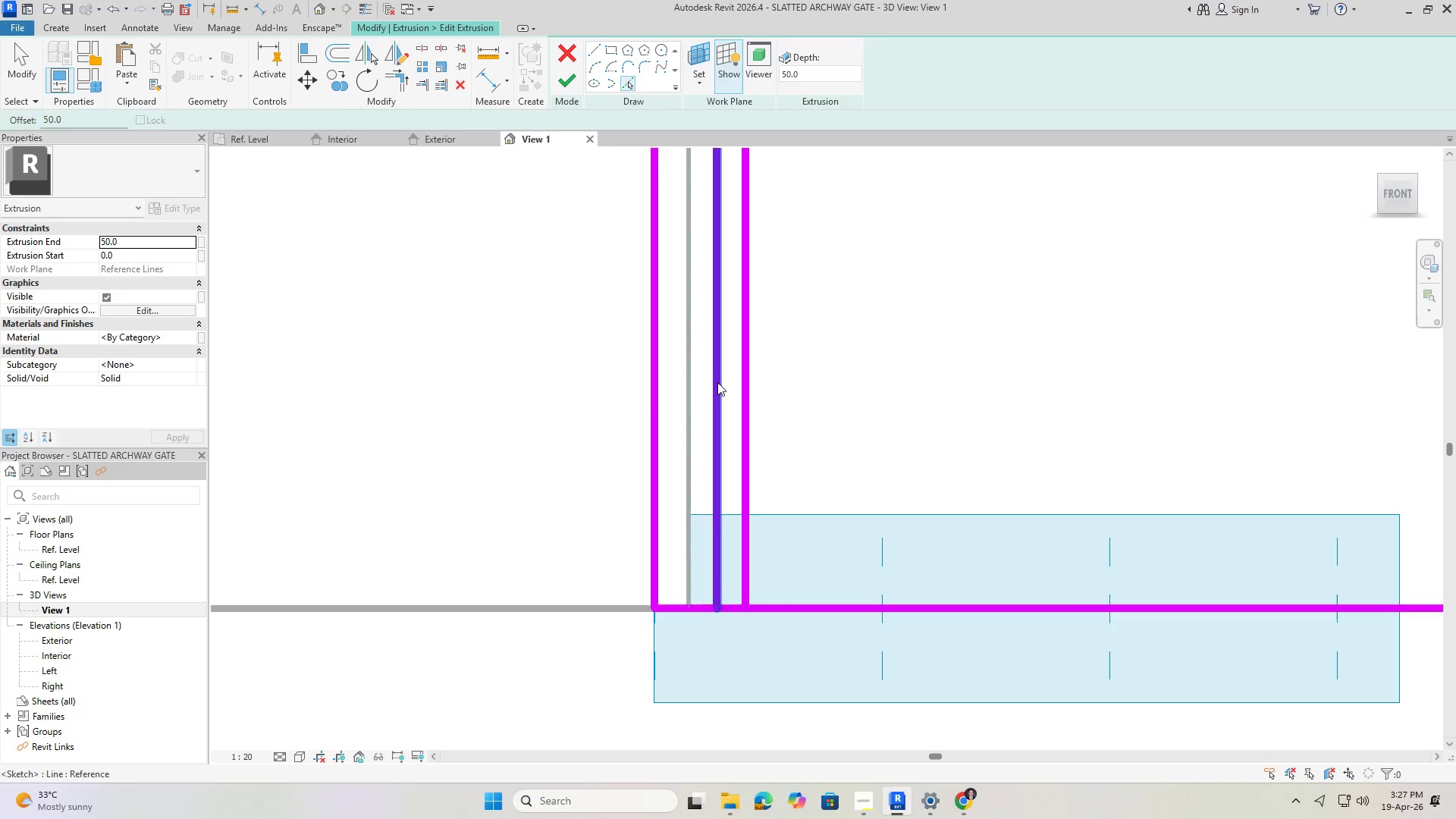 
key(Escape)
 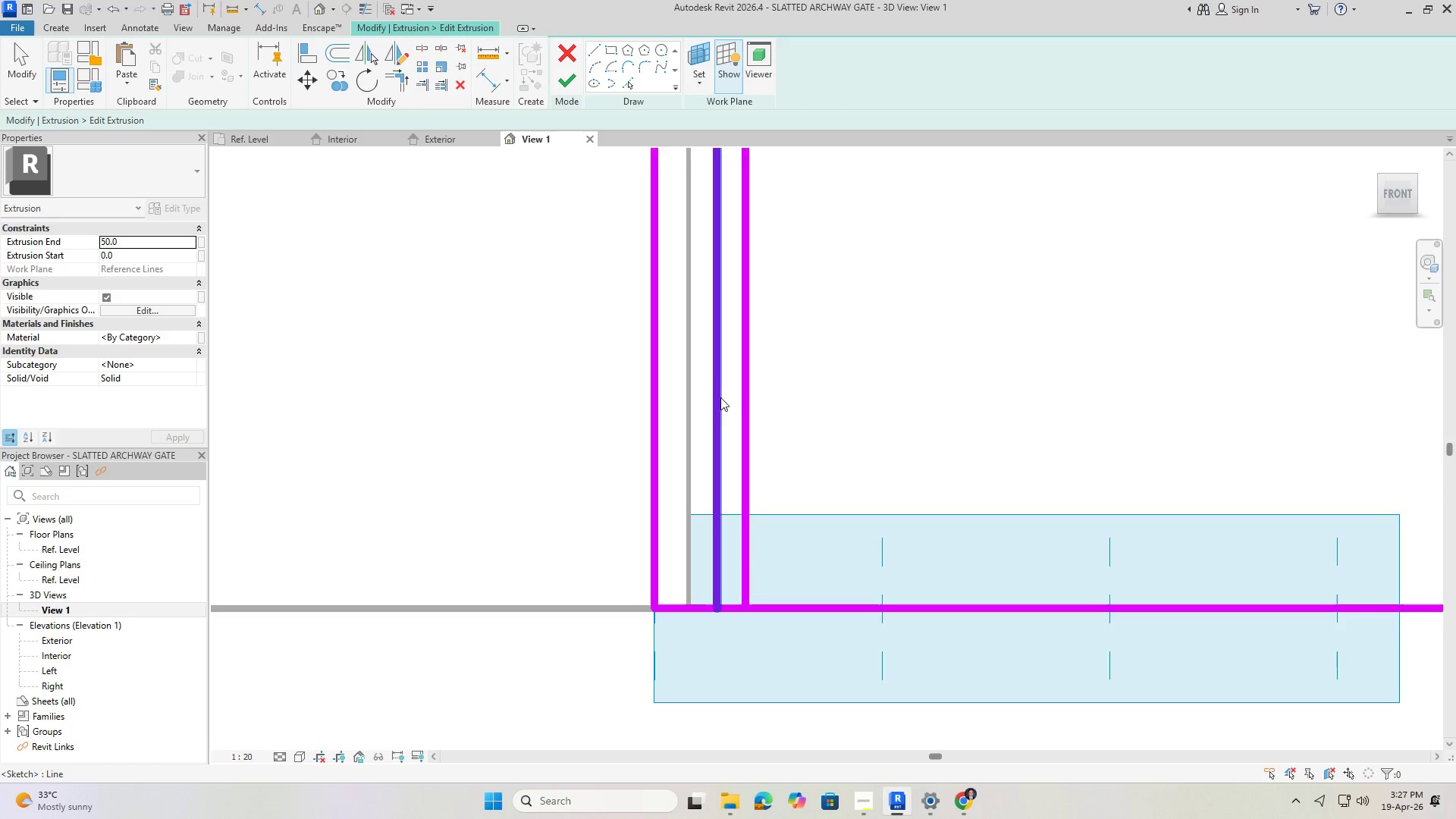 
scroll: coordinate [717, 412], scroll_direction: down, amount: 5.0
 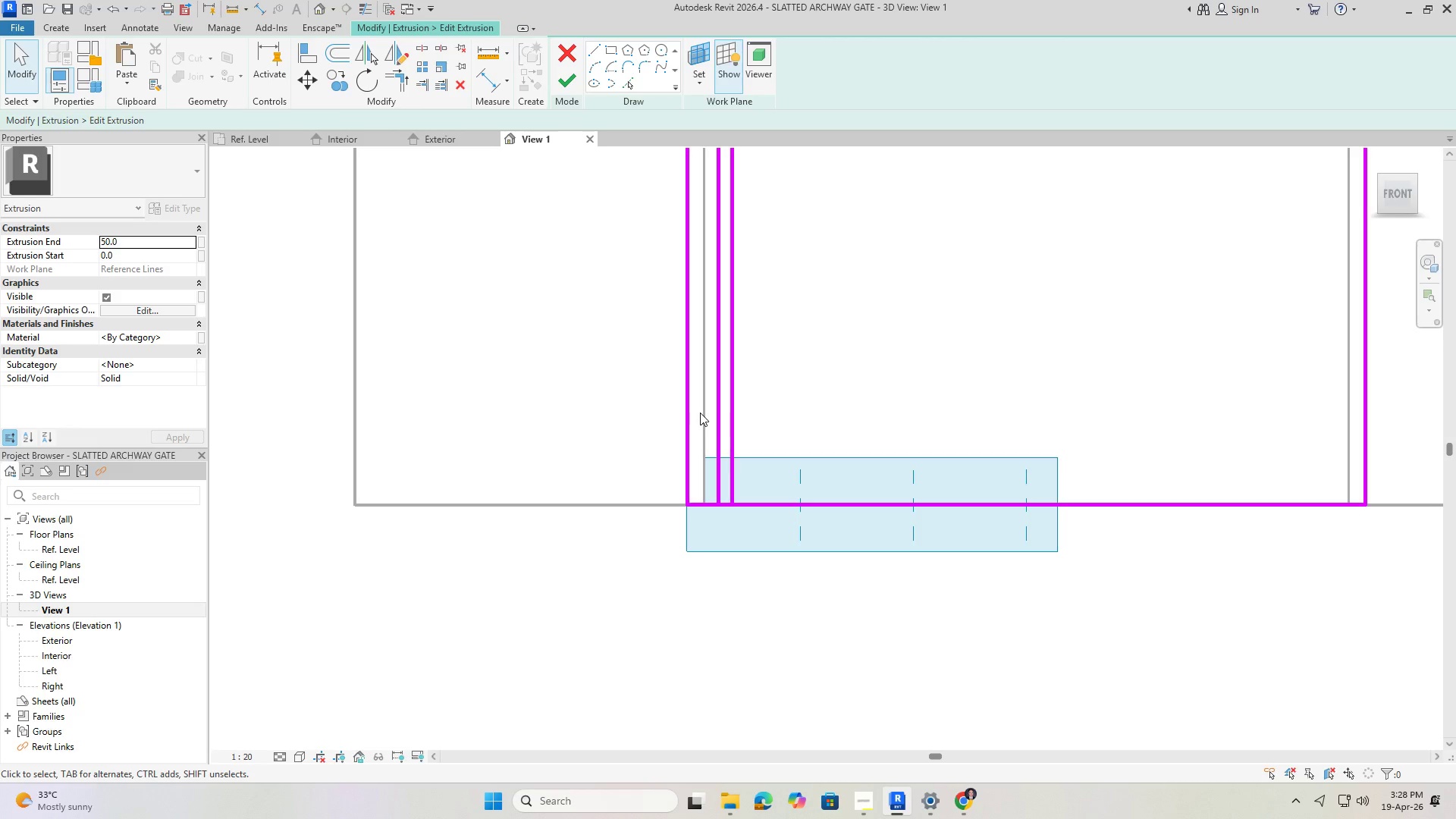 
wait(37.68)
 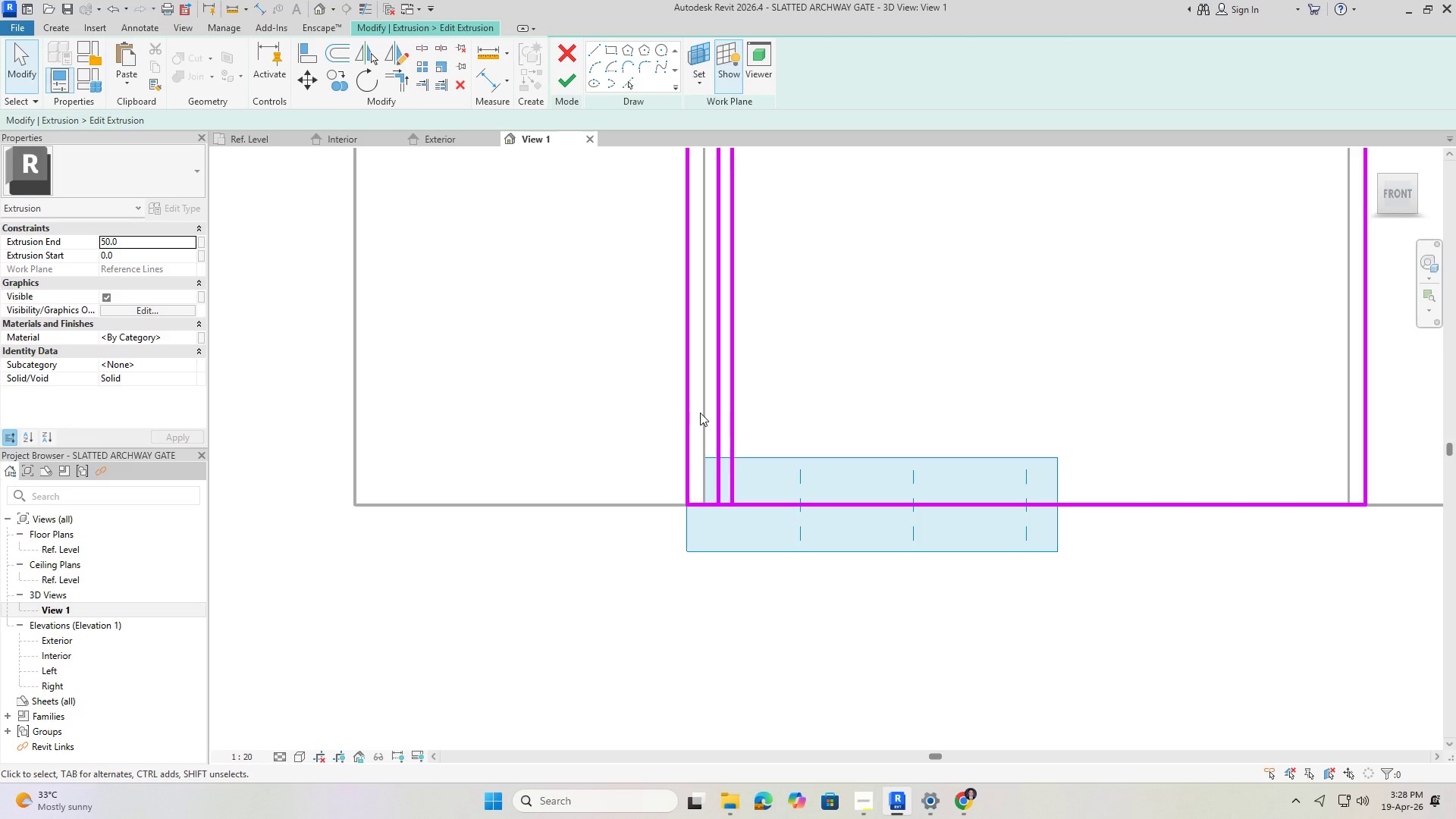 
scroll: coordinate [708, 400], scroll_direction: up, amount: 4.0
 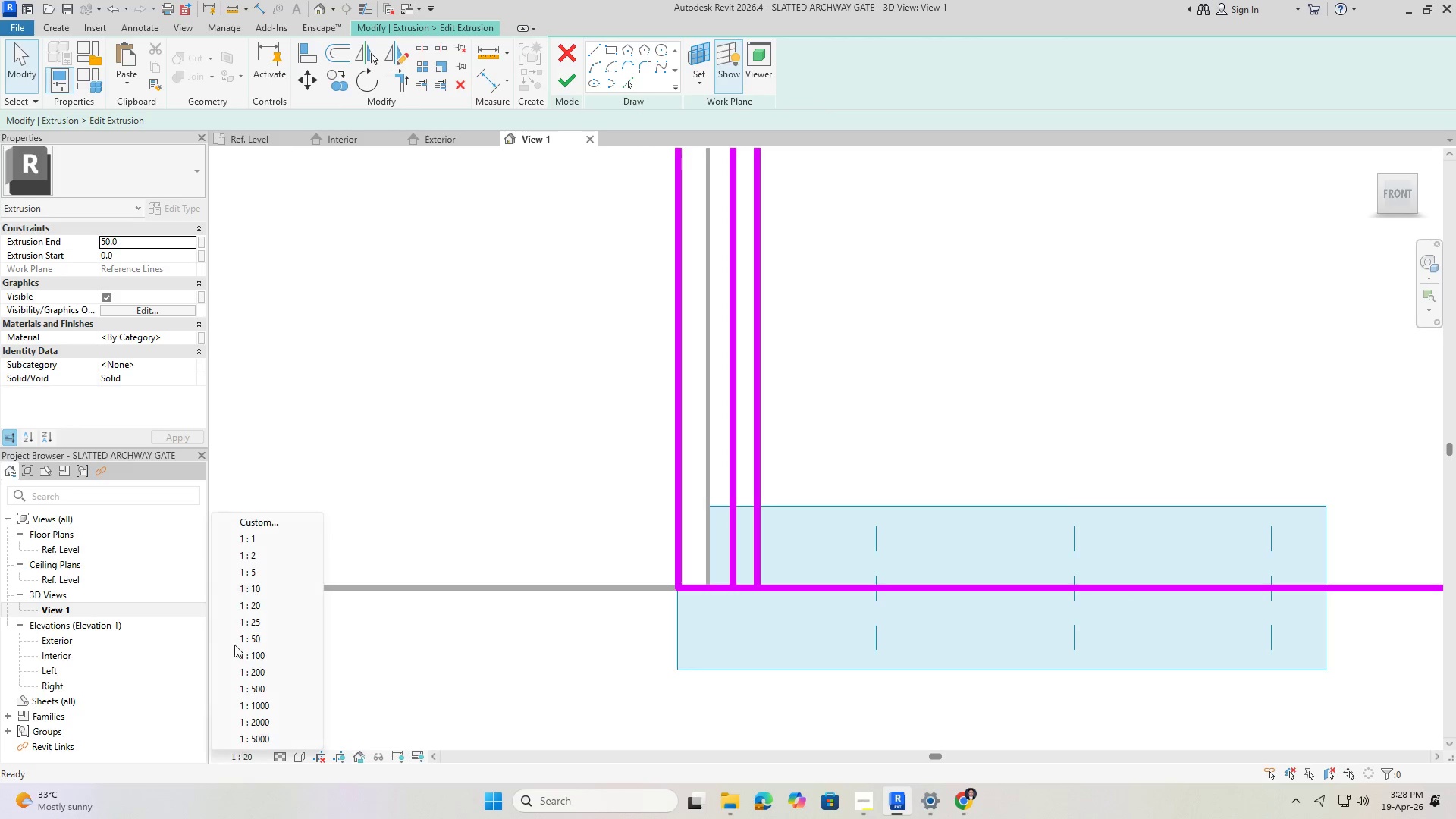 
left_click([257, 535])
 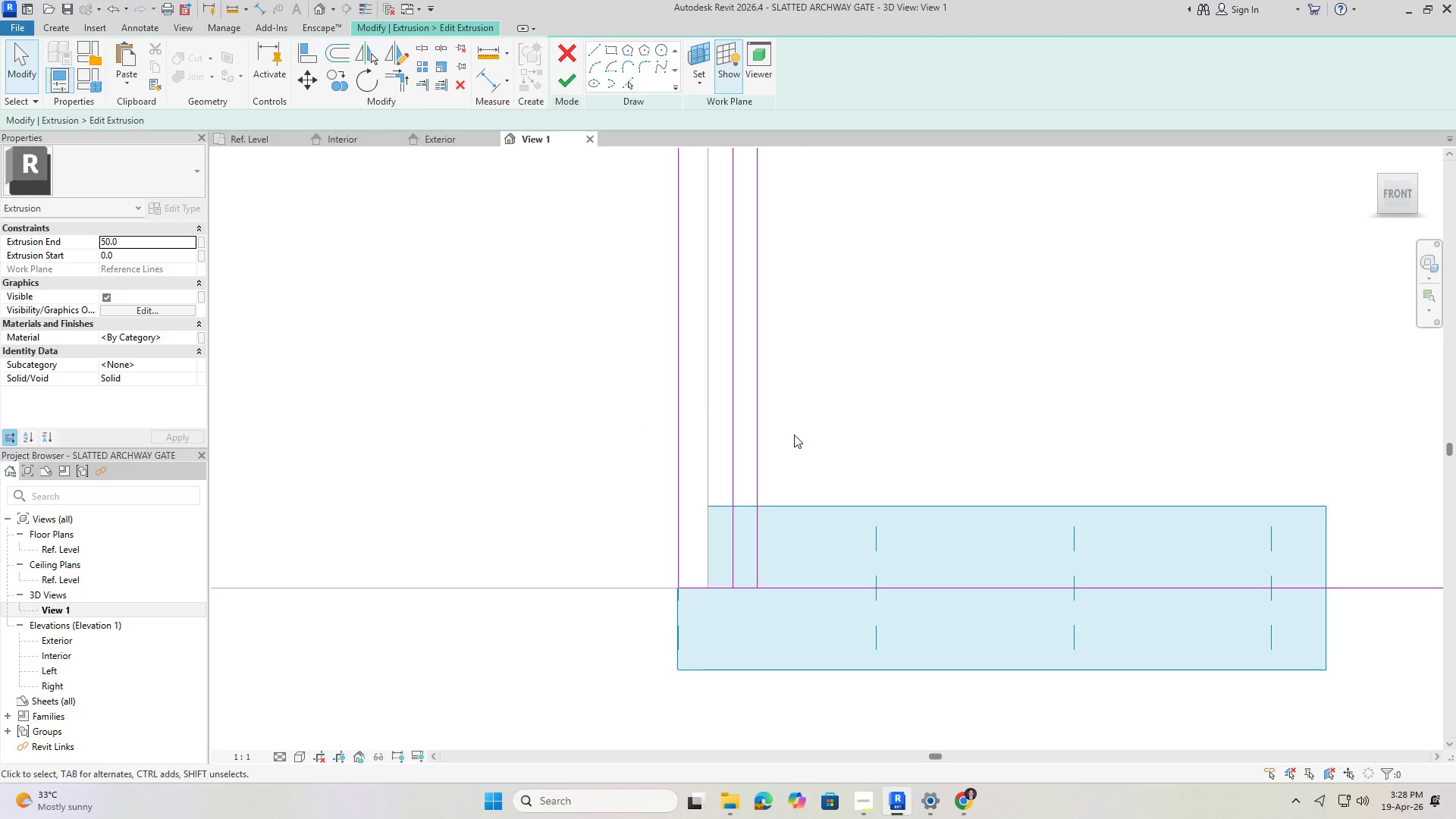 
left_click_drag(start_coordinate=[801, 429], to_coordinate=[723, 377])
 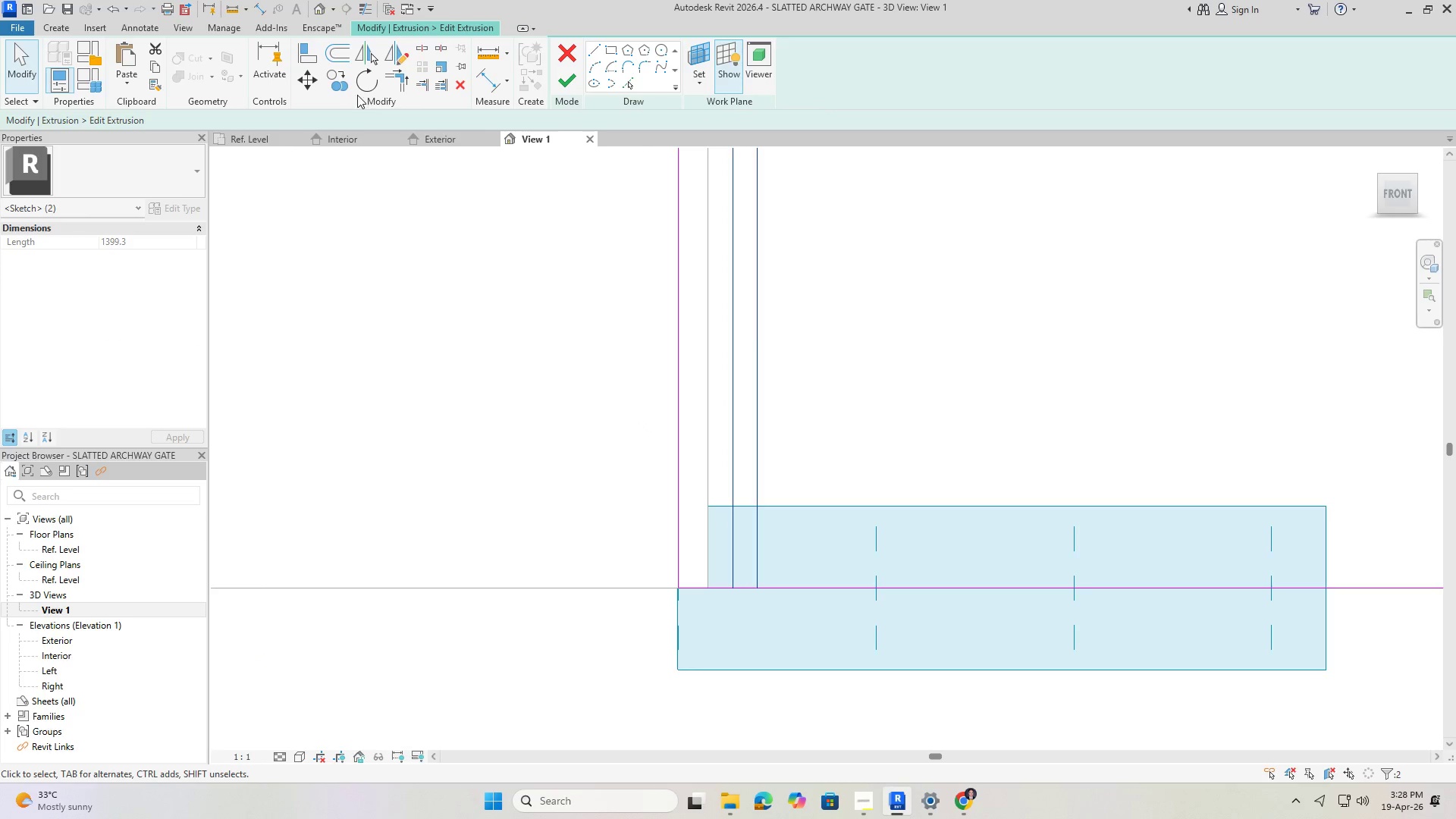 
left_click([341, 82])
 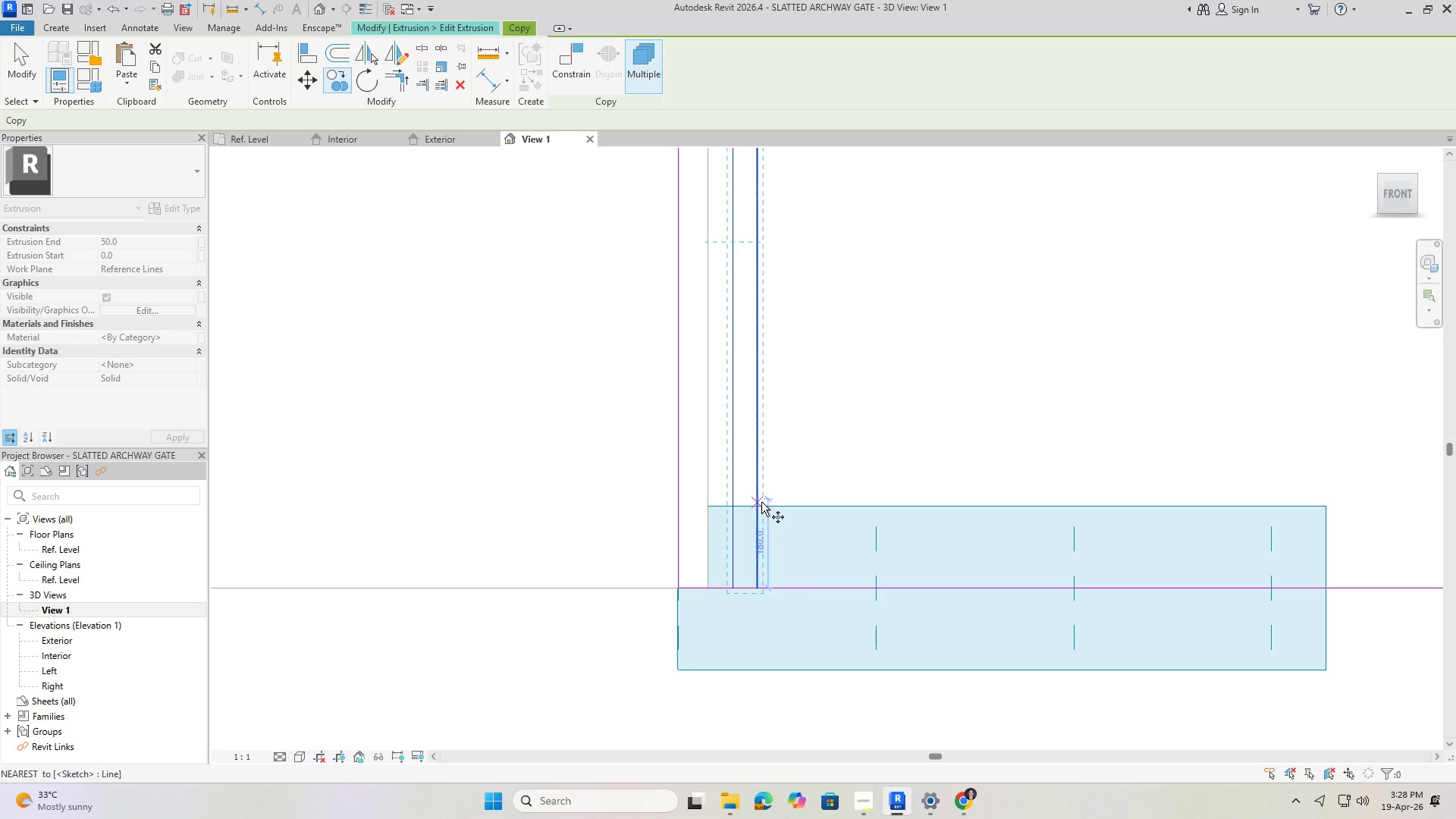 
wait(6.55)
 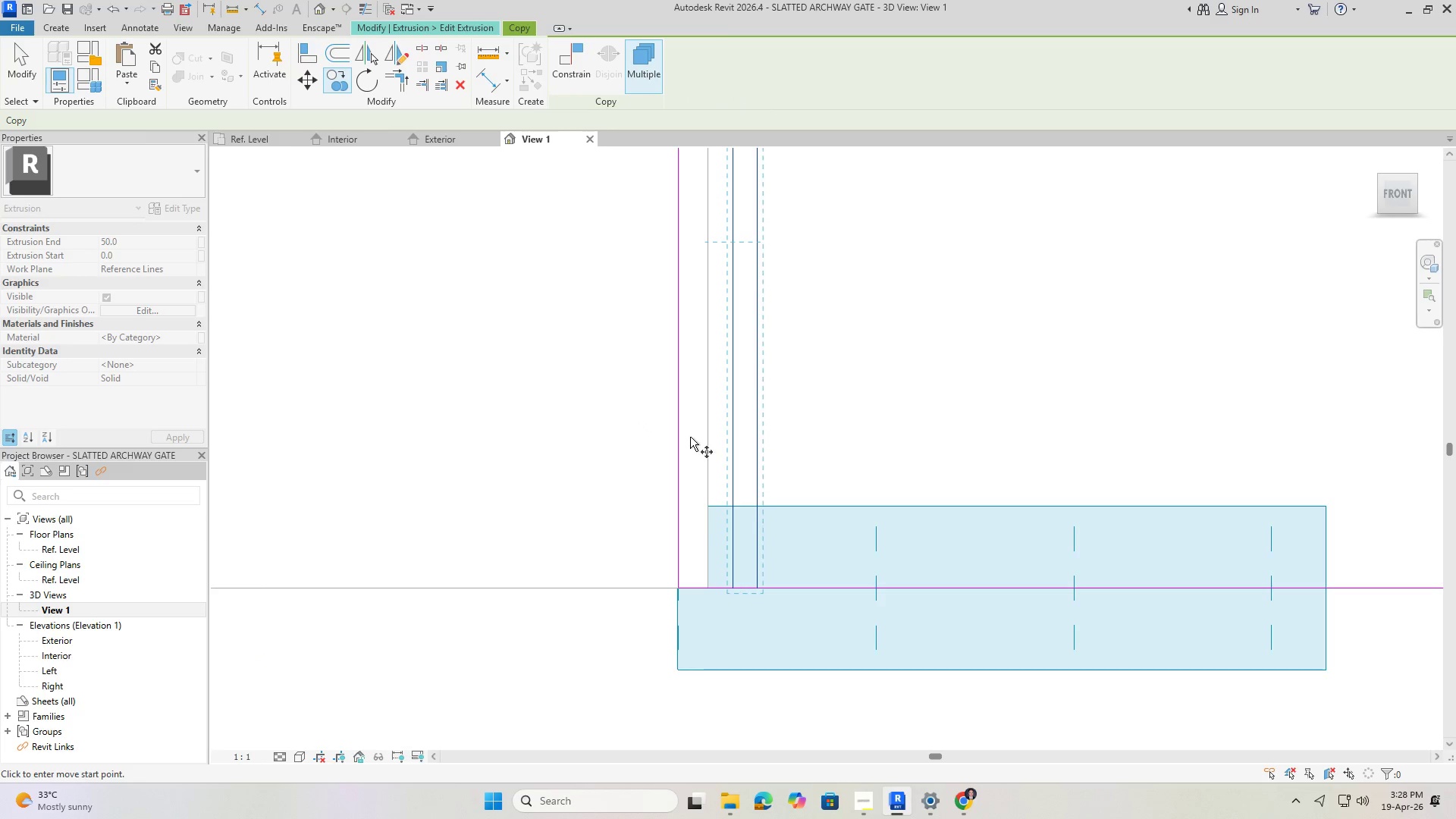 
scroll: coordinate [716, 592], scroll_direction: up, amount: 4.0
 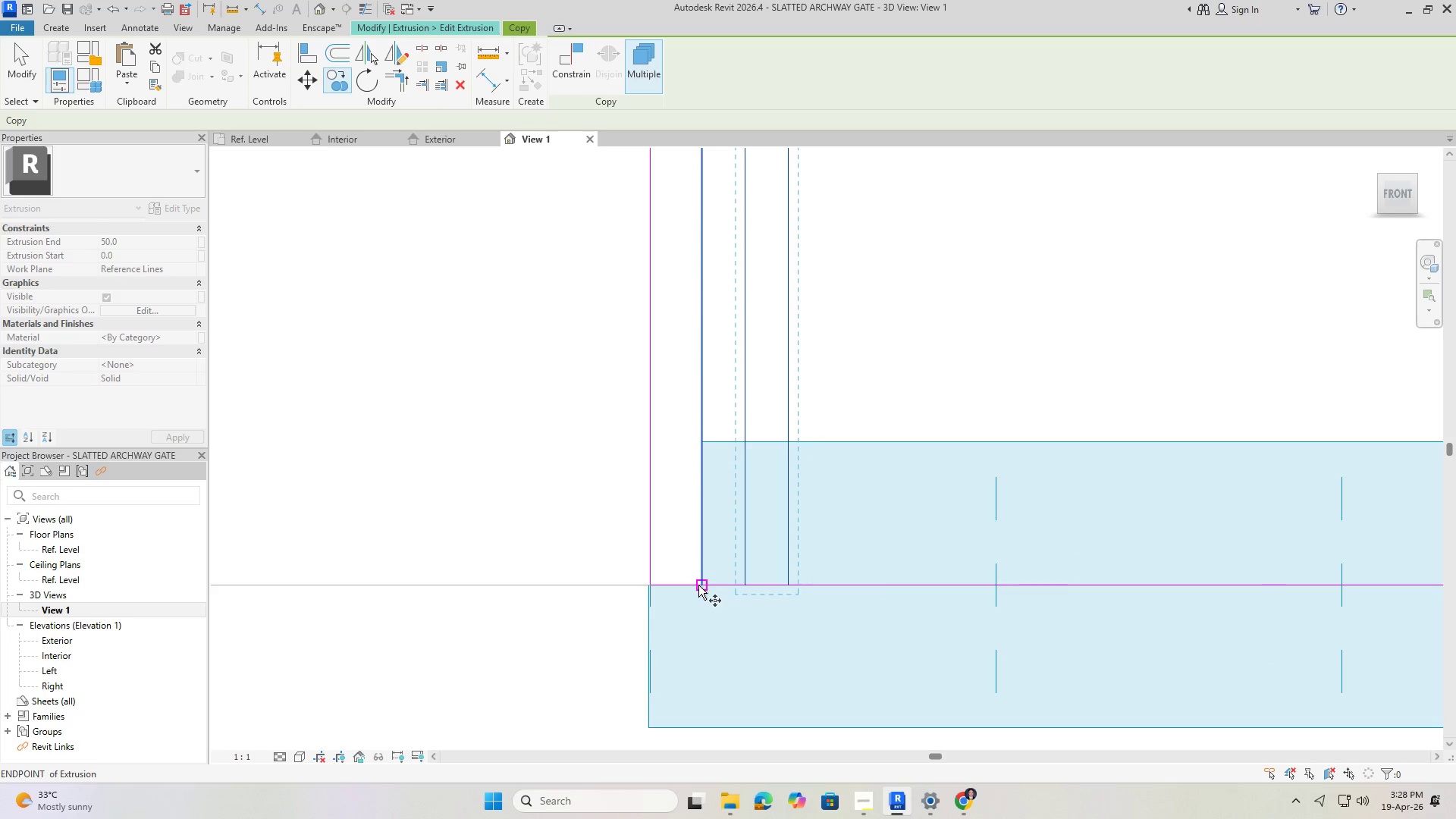 
left_click([698, 585])
 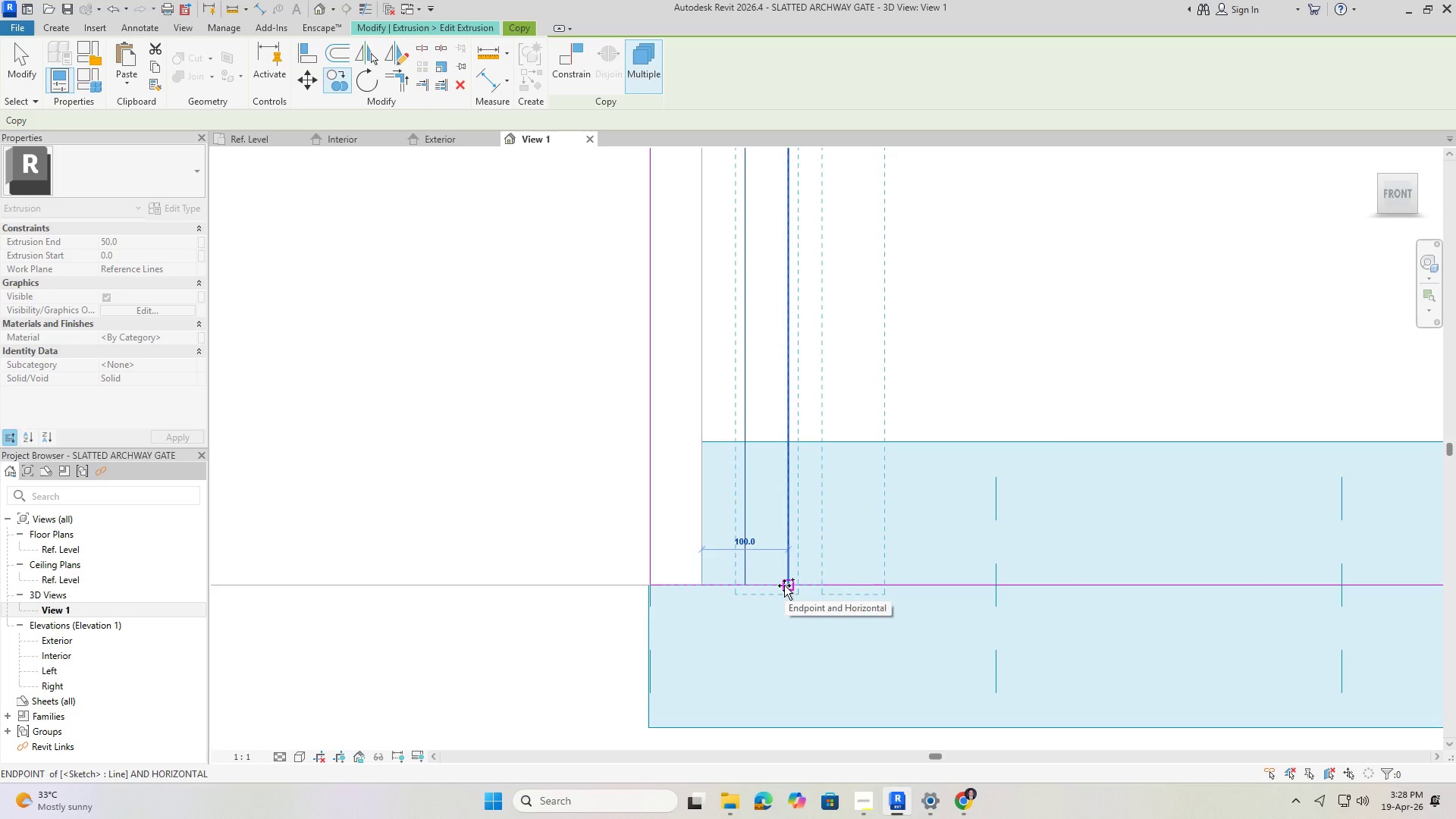 
left_click([784, 585])
 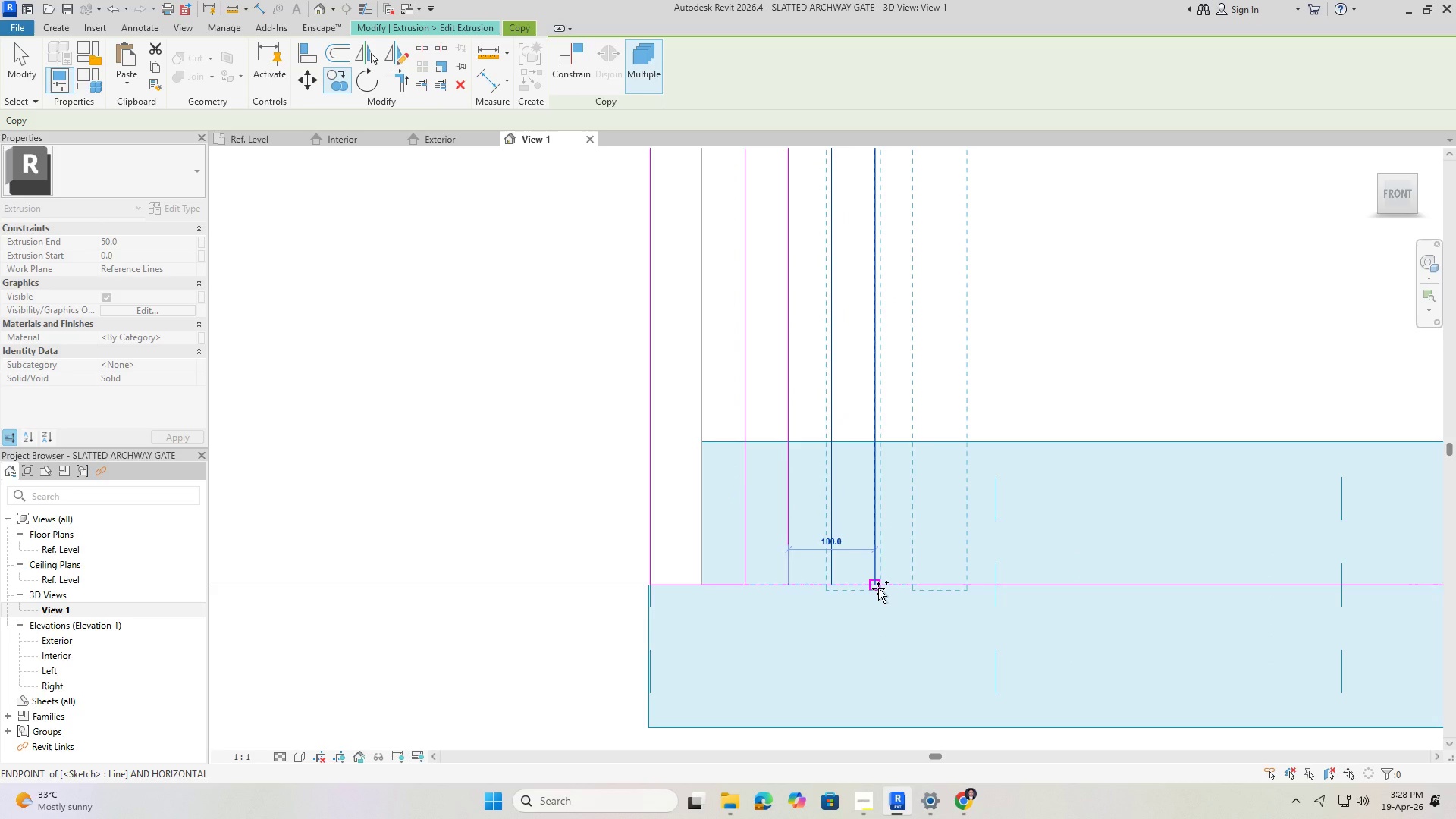 
left_click([878, 588])
 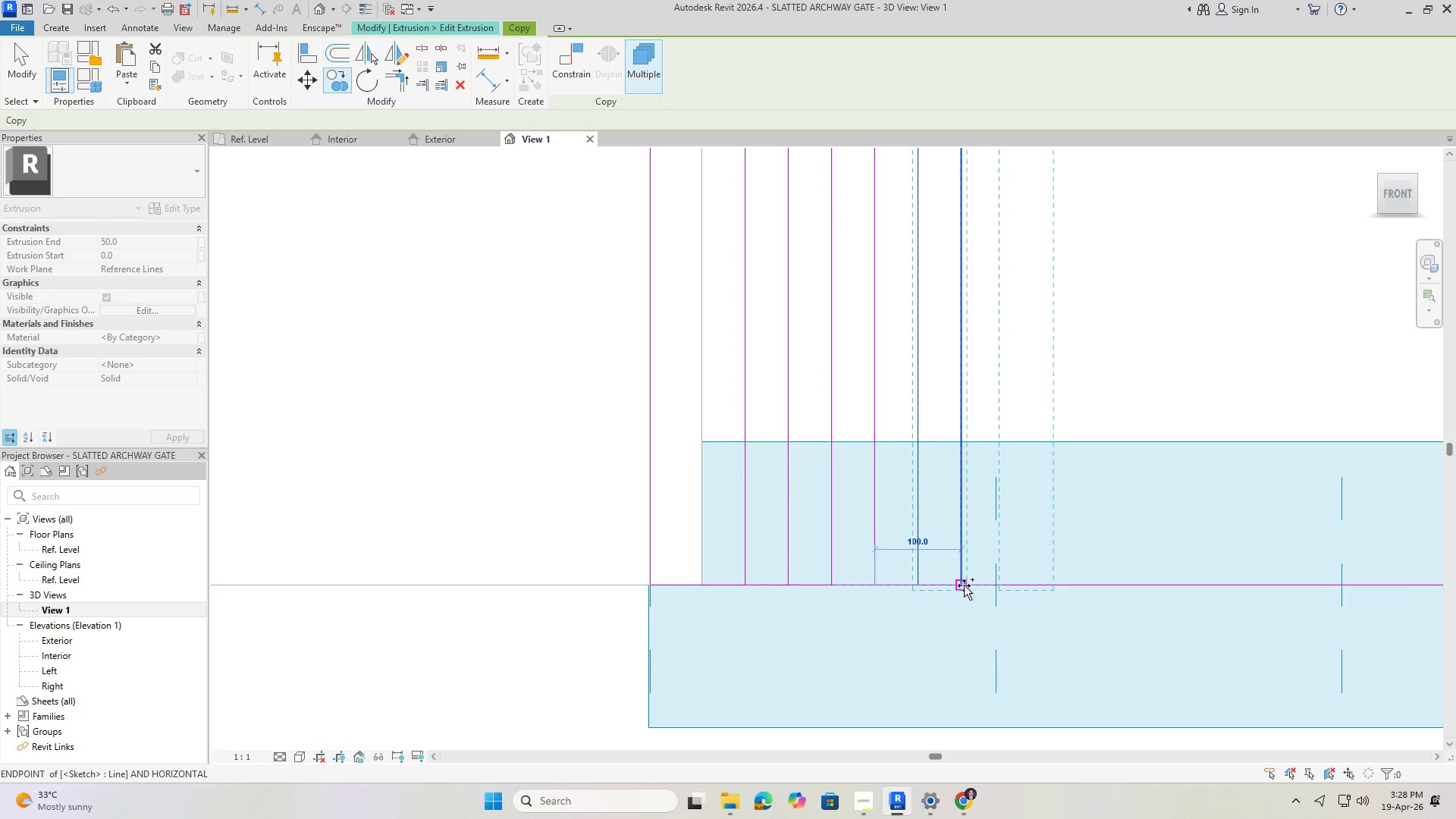 
left_click([964, 585])
 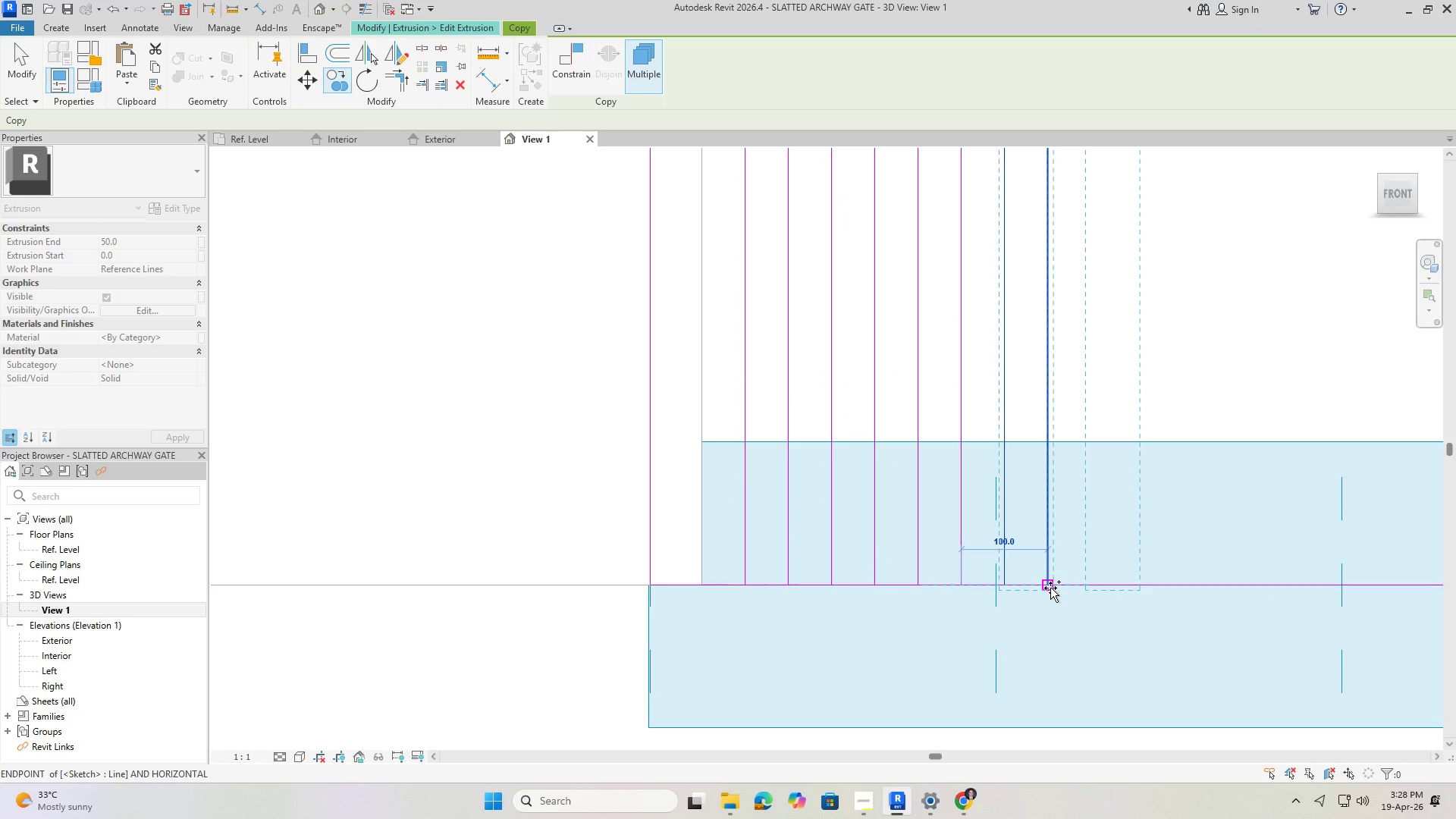 
left_click([1050, 588])
 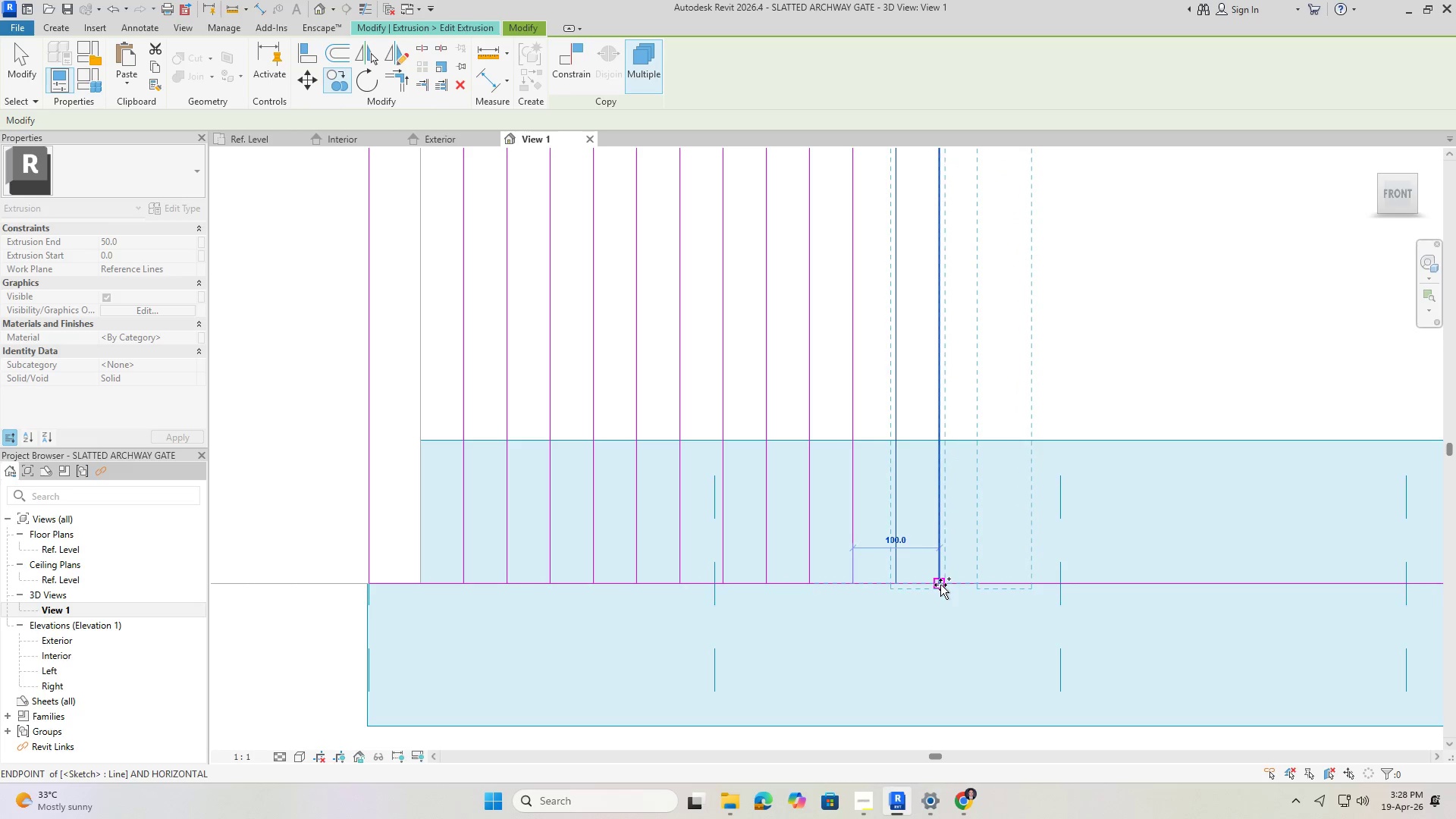 
left_click([1028, 582])
 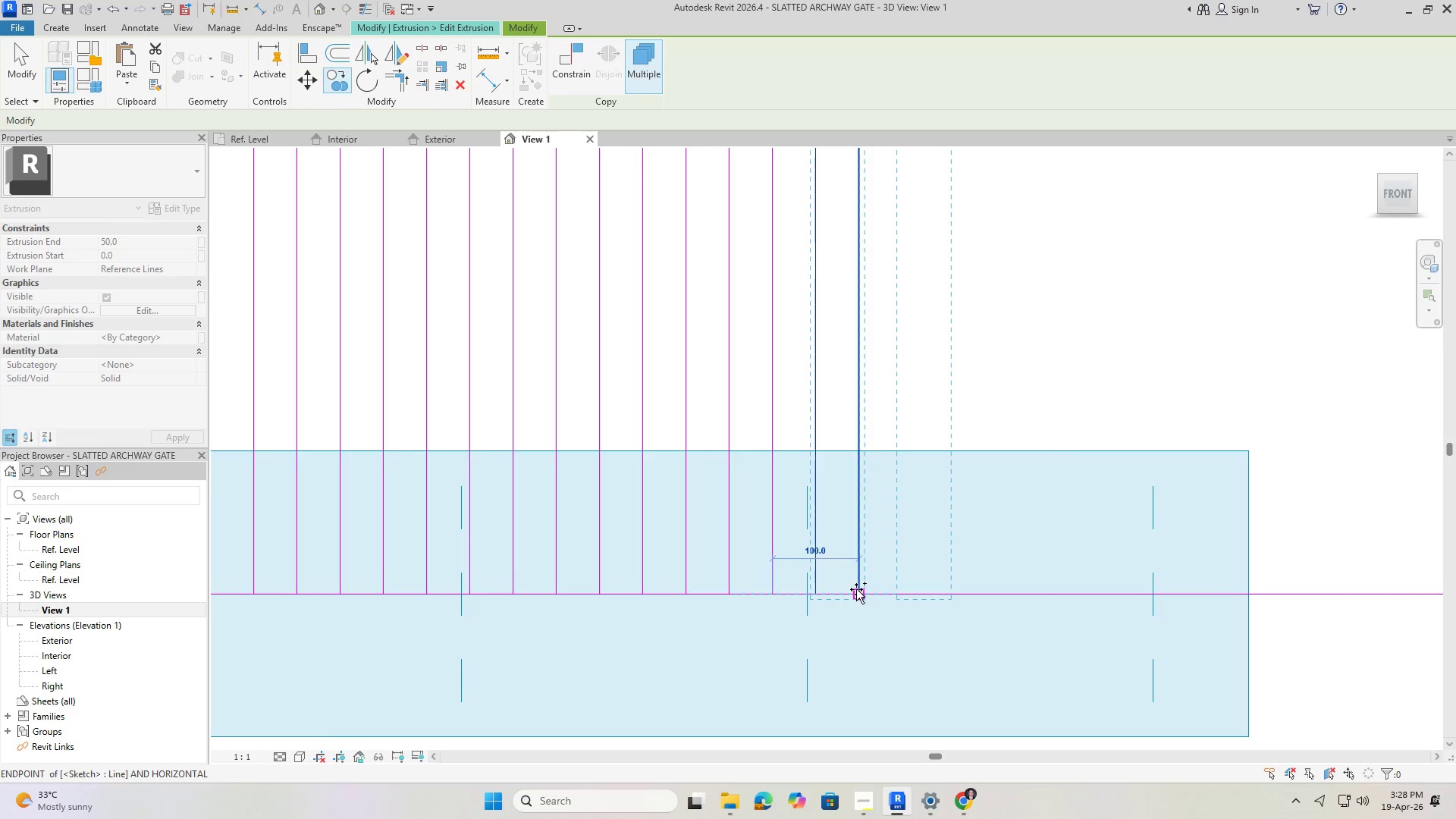 
left_click([855, 592])
 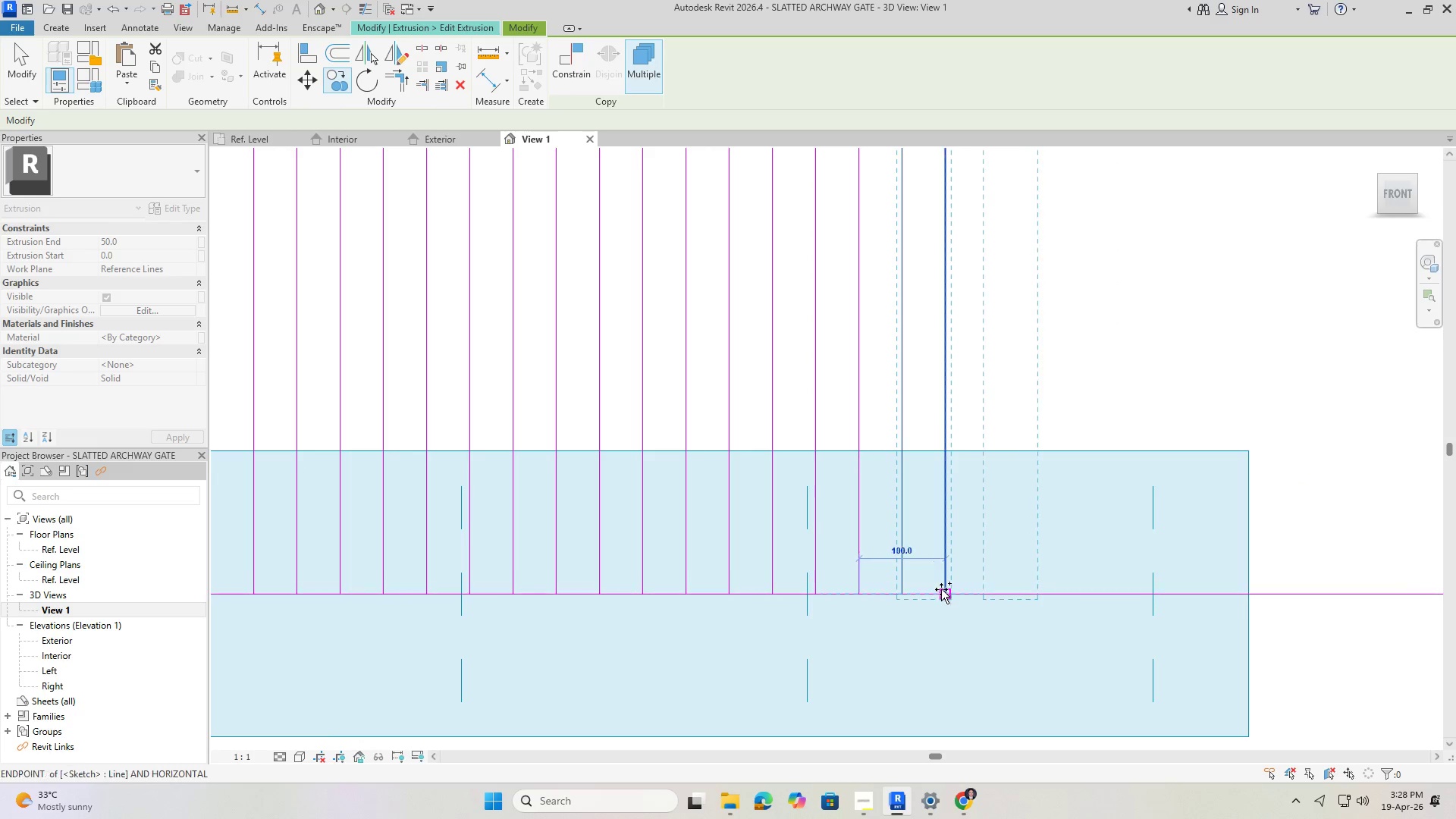 
left_click([941, 589])
 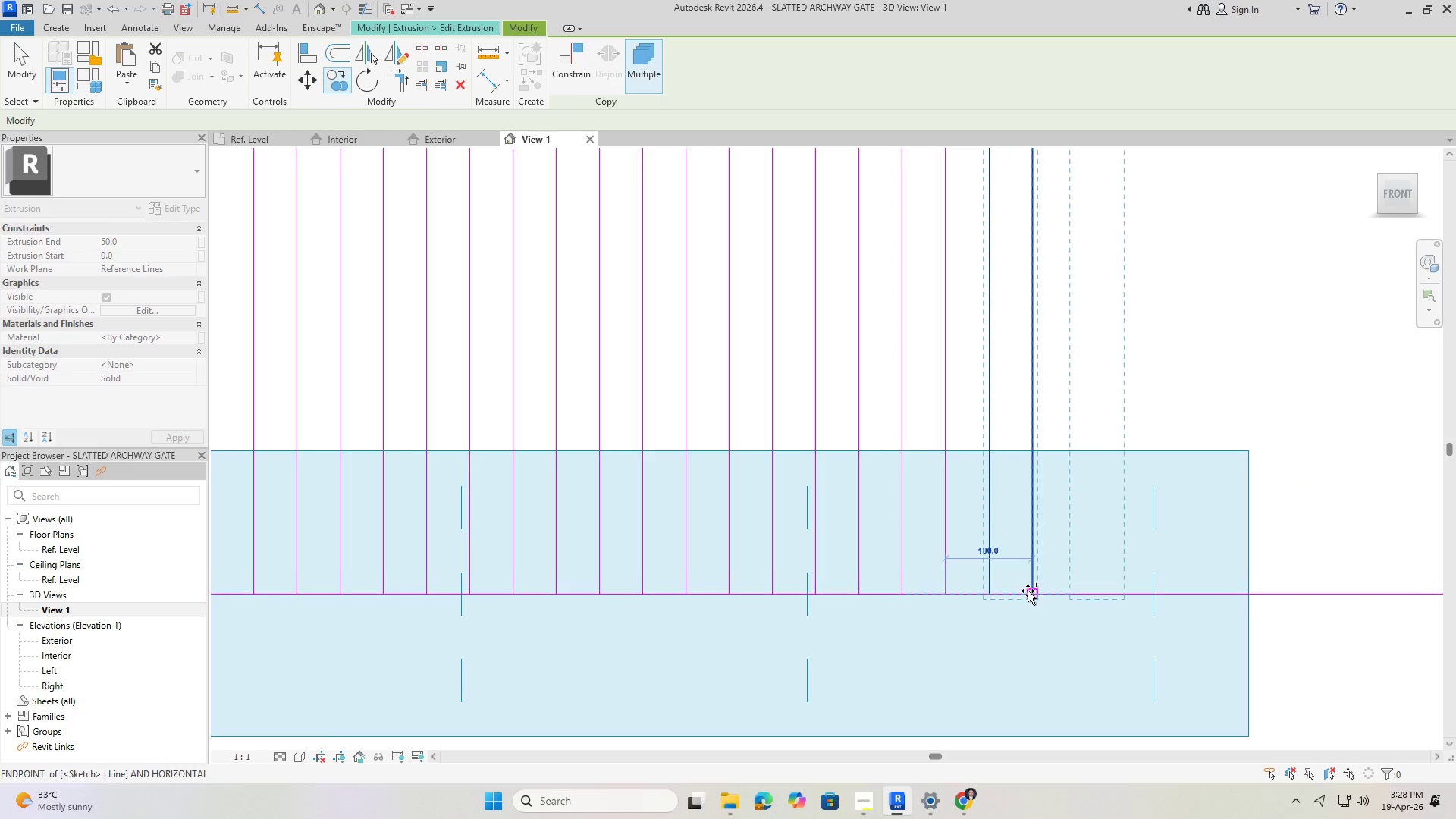 
scroll: coordinate [1024, 591], scroll_direction: down, amount: 1.0
 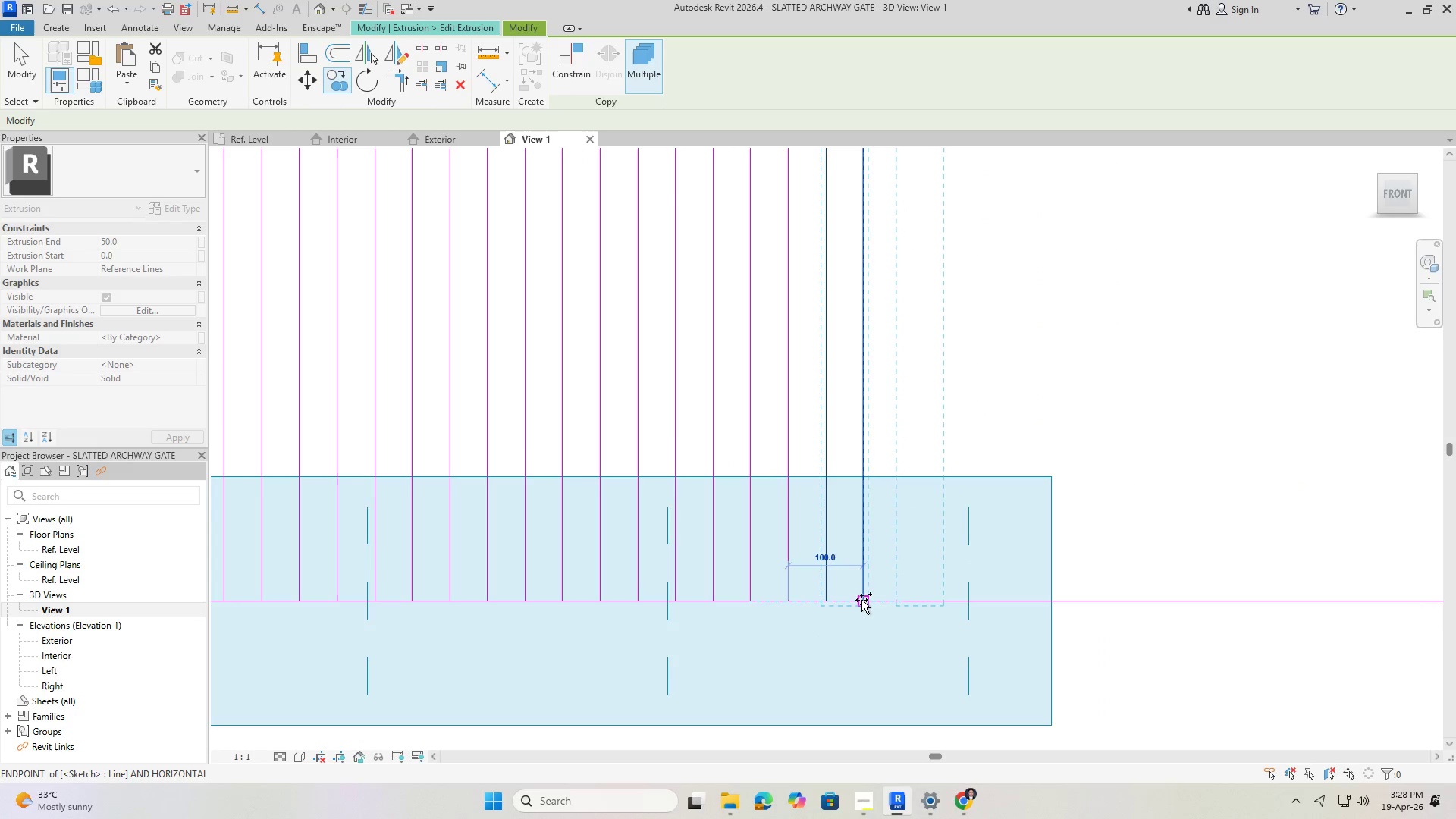 
left_click([861, 600])
 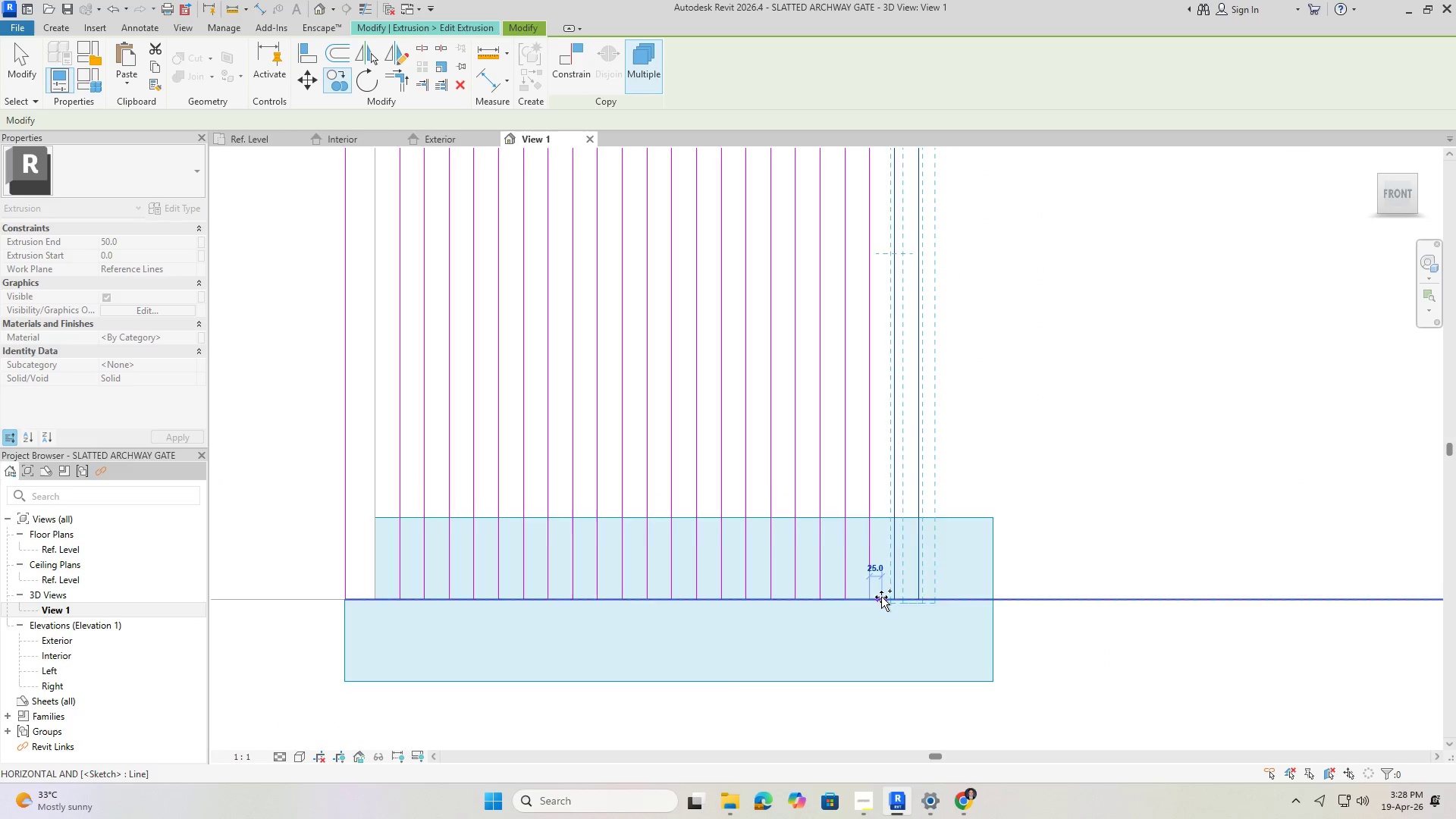 
scroll: coordinate [932, 573], scroll_direction: down, amount: 9.0
 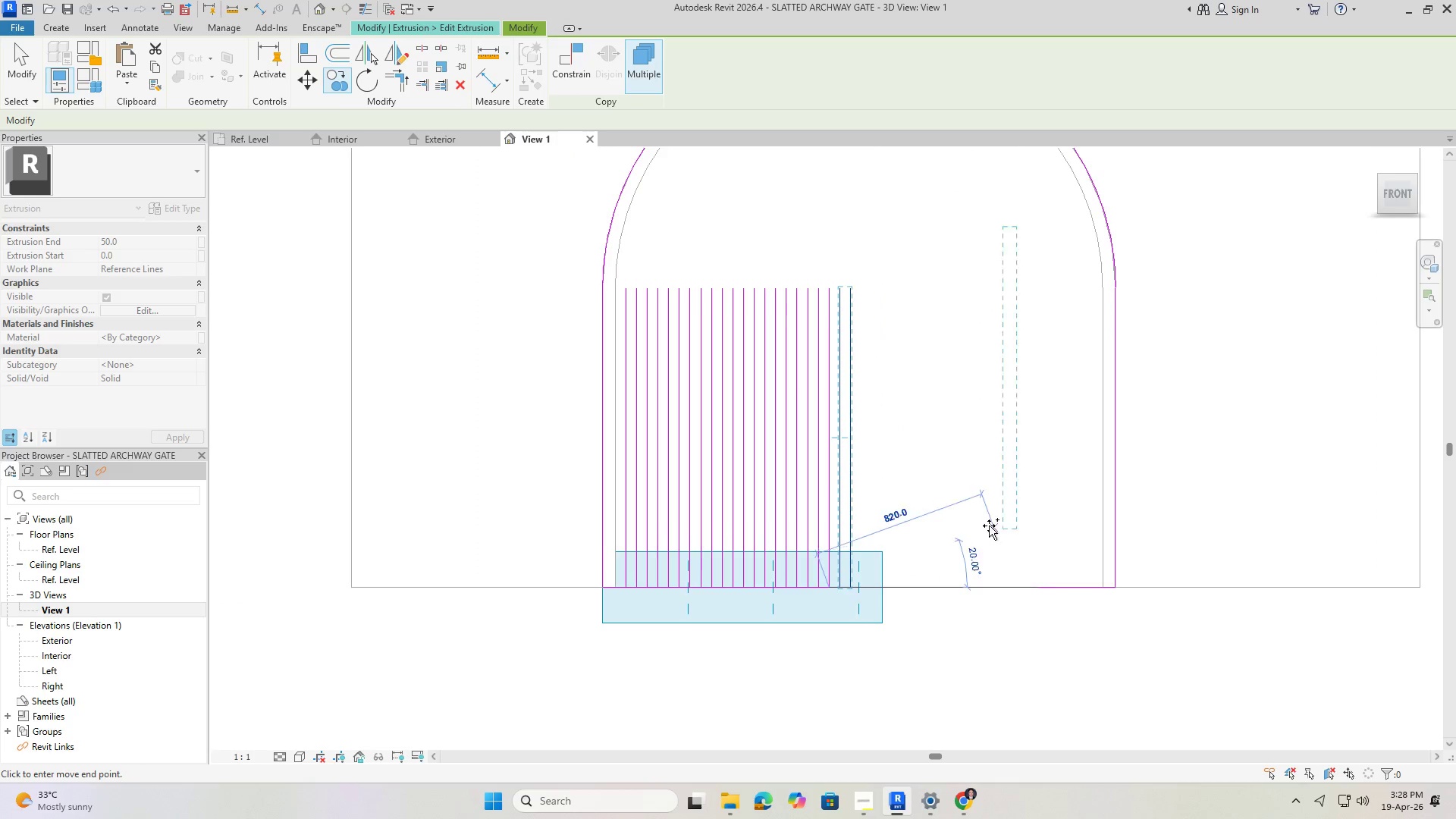 
scroll: coordinate [909, 576], scroll_direction: up, amount: 4.0
 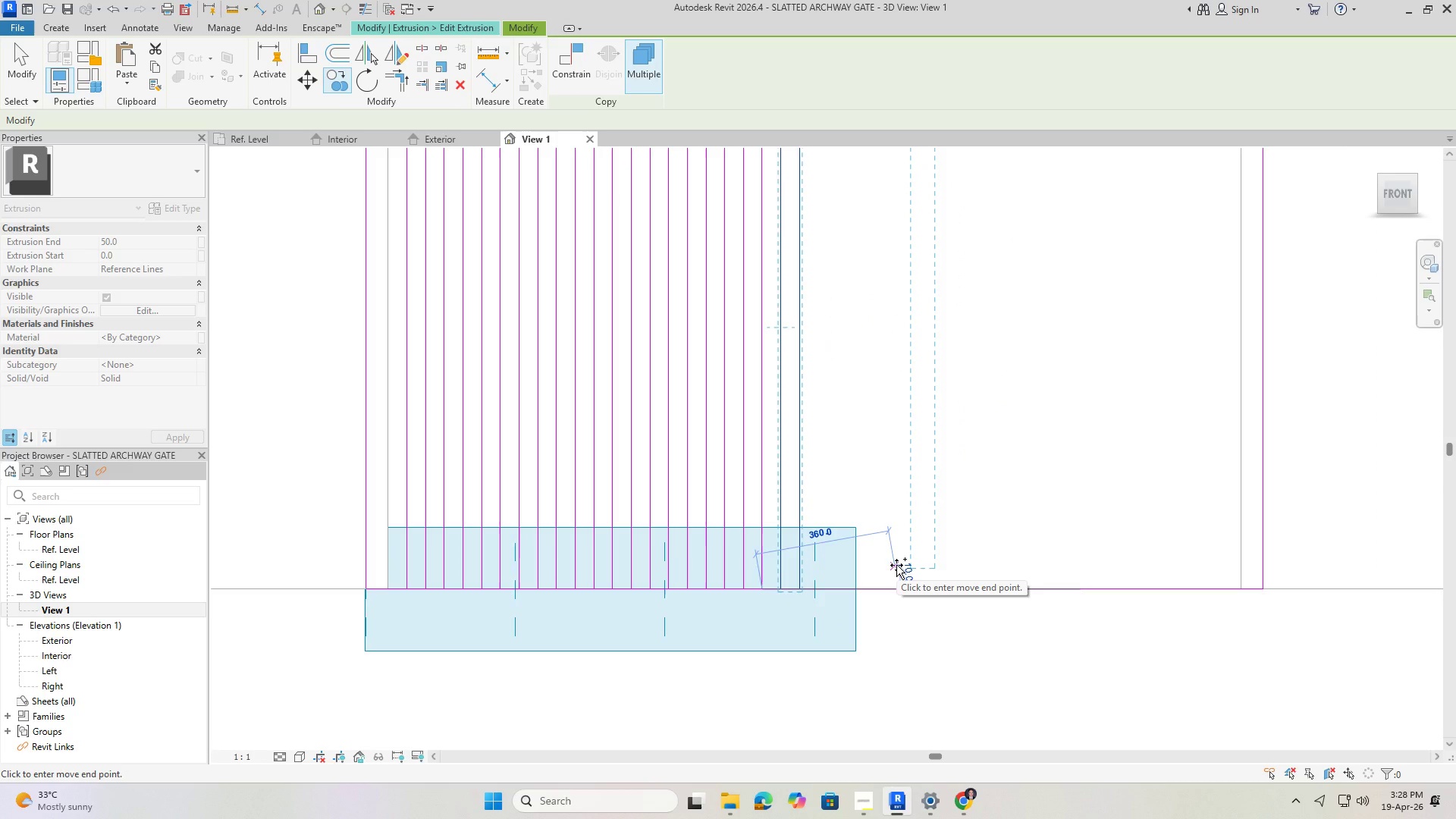 
wait(5.28)
 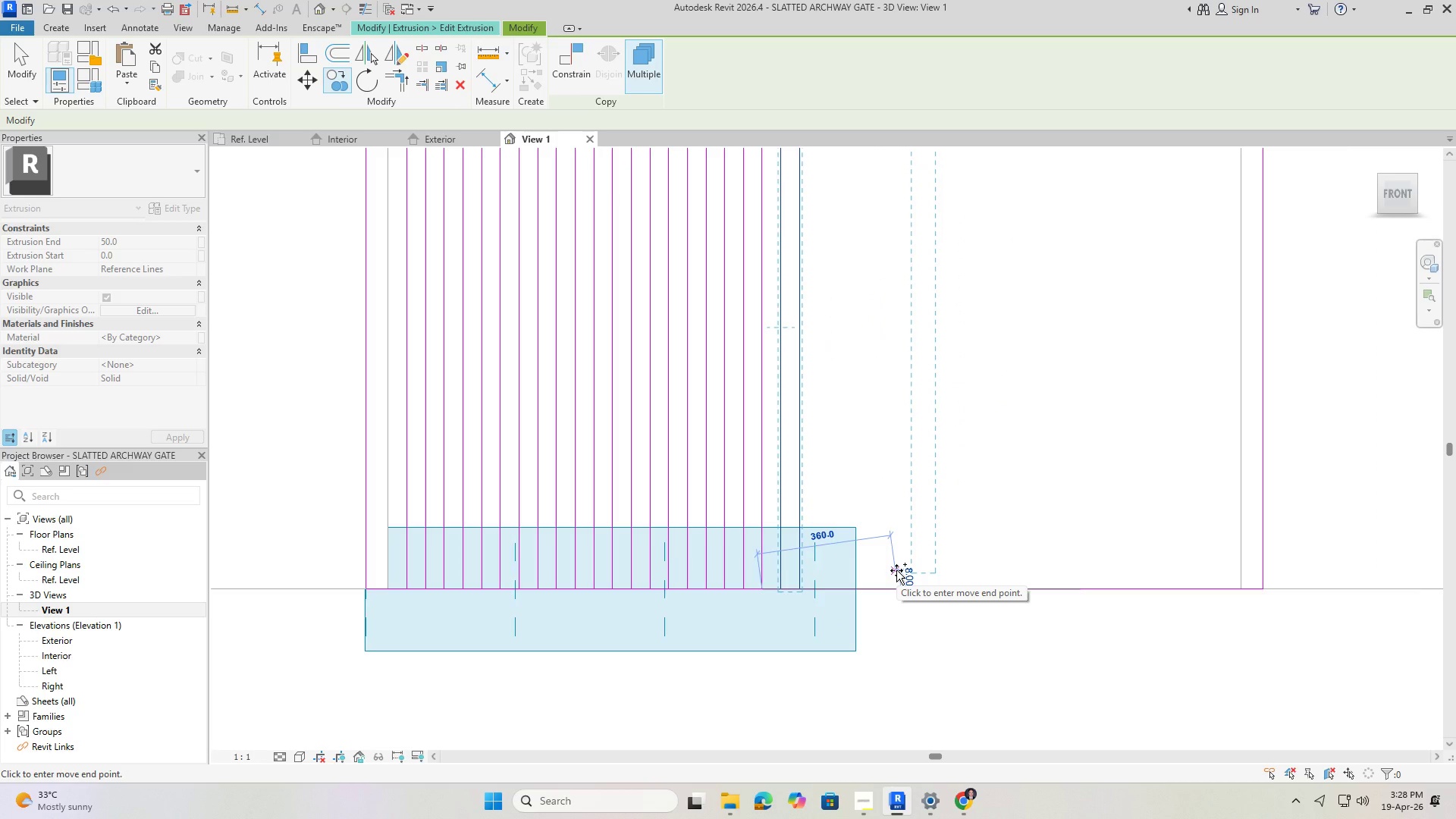 
scroll: coordinate [930, 540], scroll_direction: down, amount: 1.0
 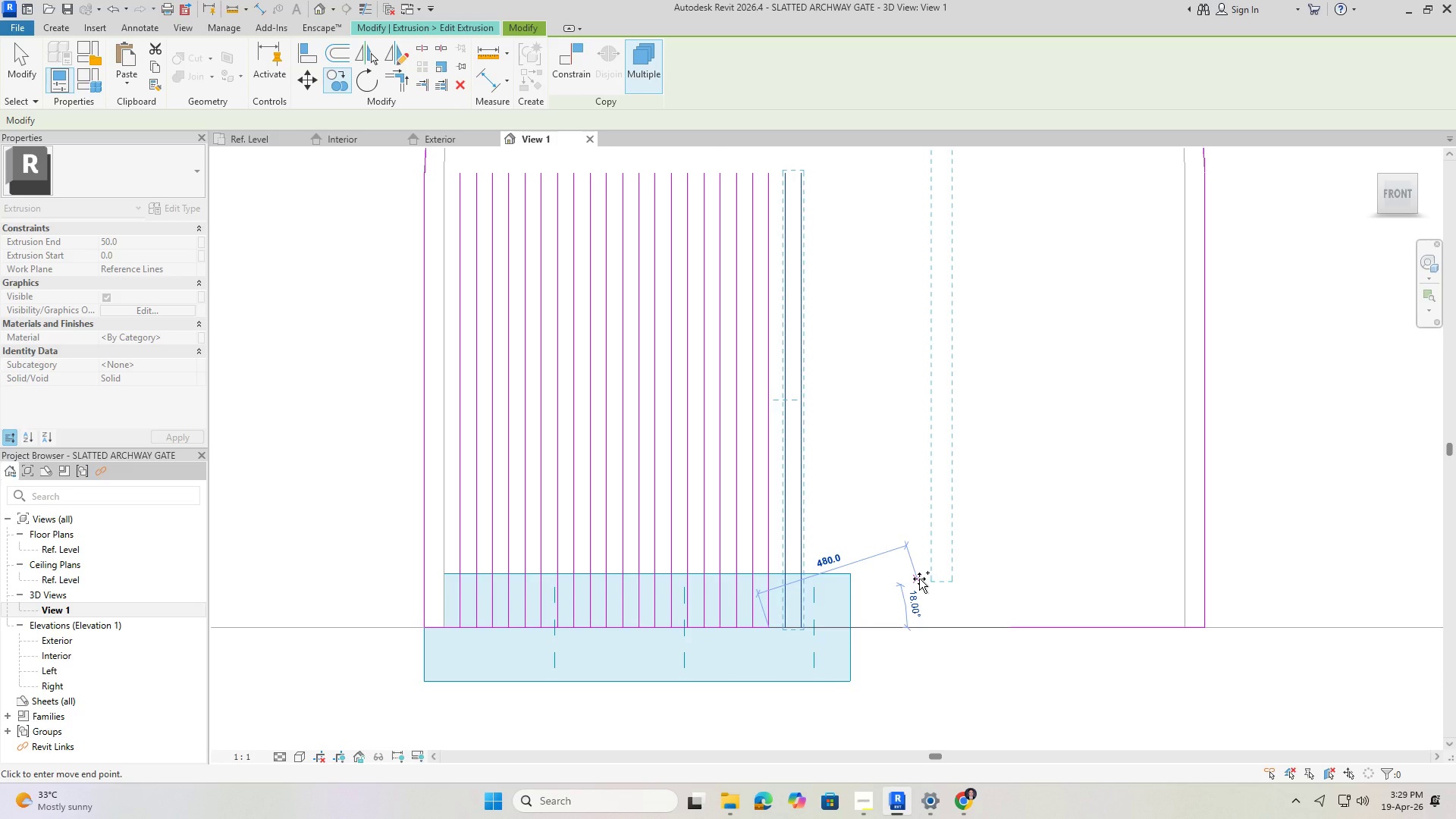 
wait(9.97)
 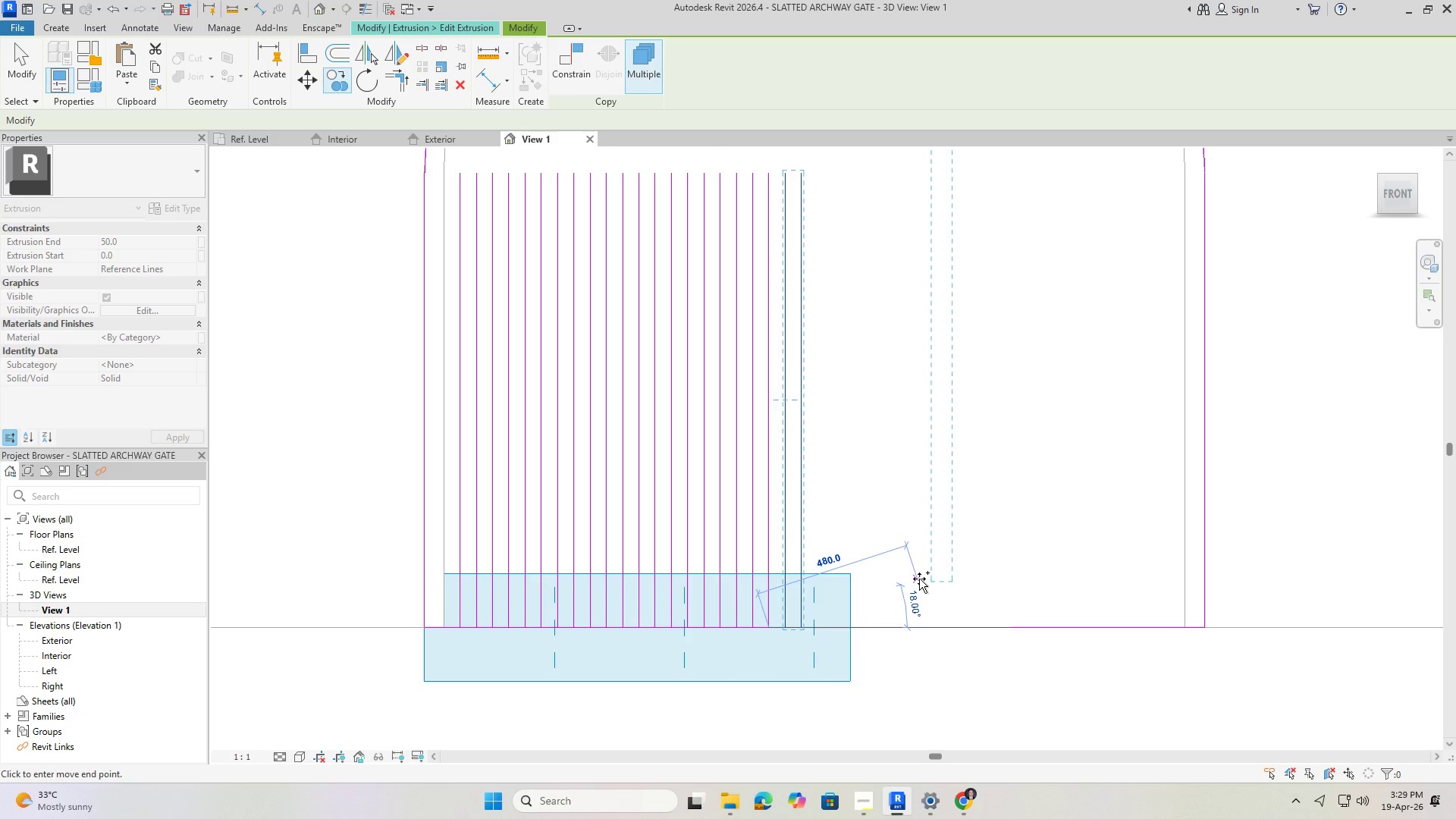 
key(Escape)
 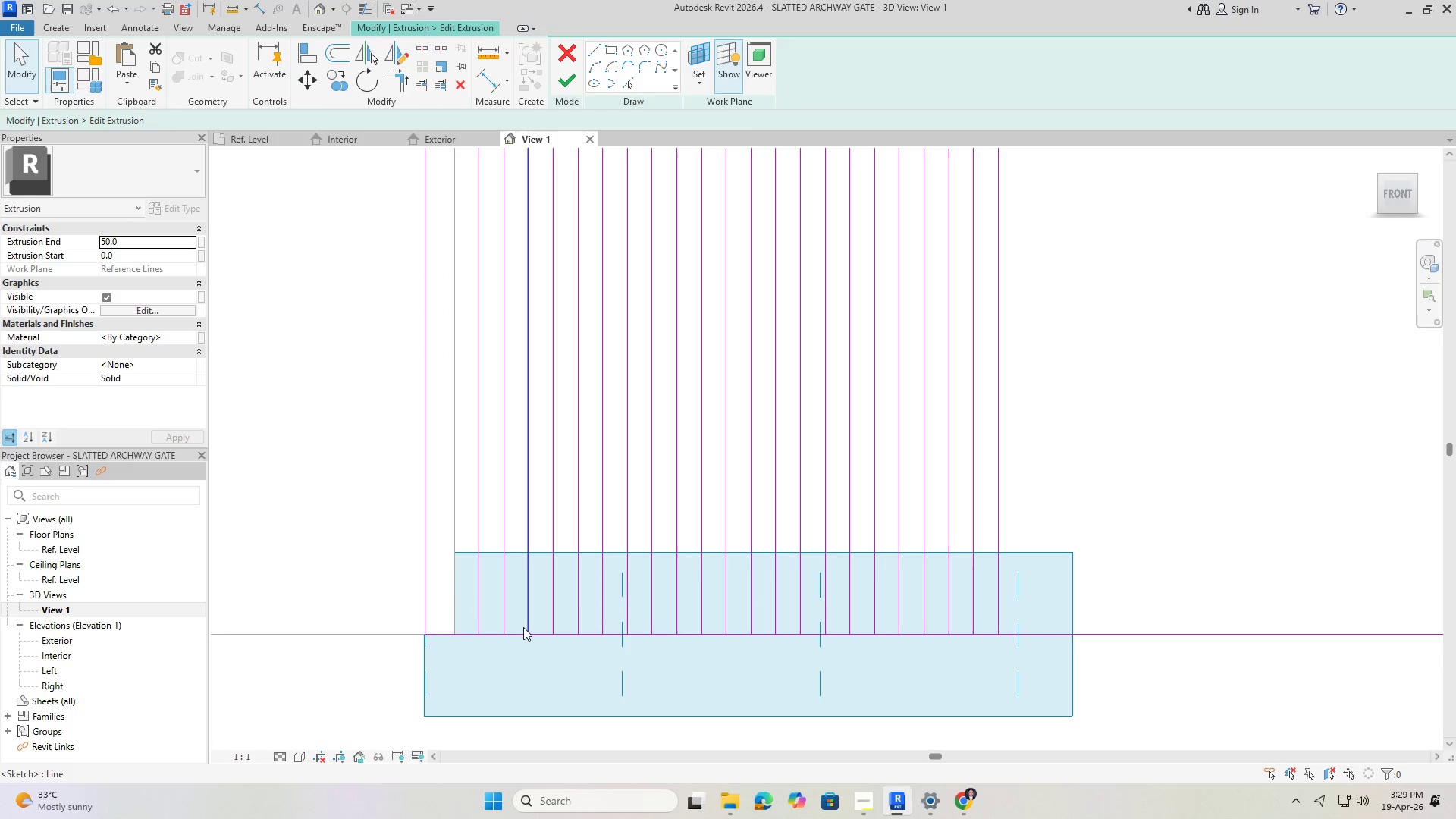 
key(Escape)
 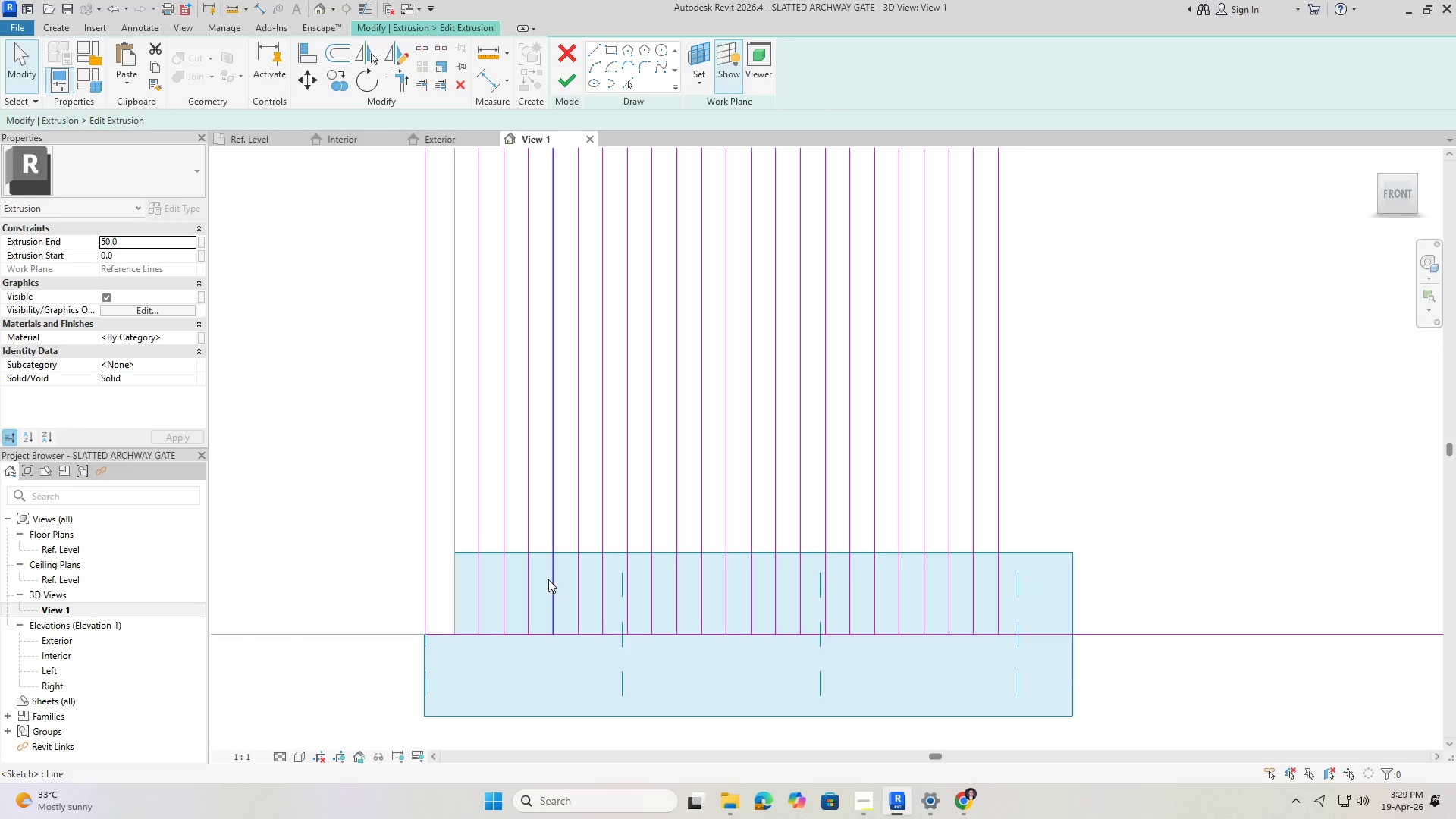 
scroll: coordinate [434, 616], scroll_direction: up, amount: 3.0
 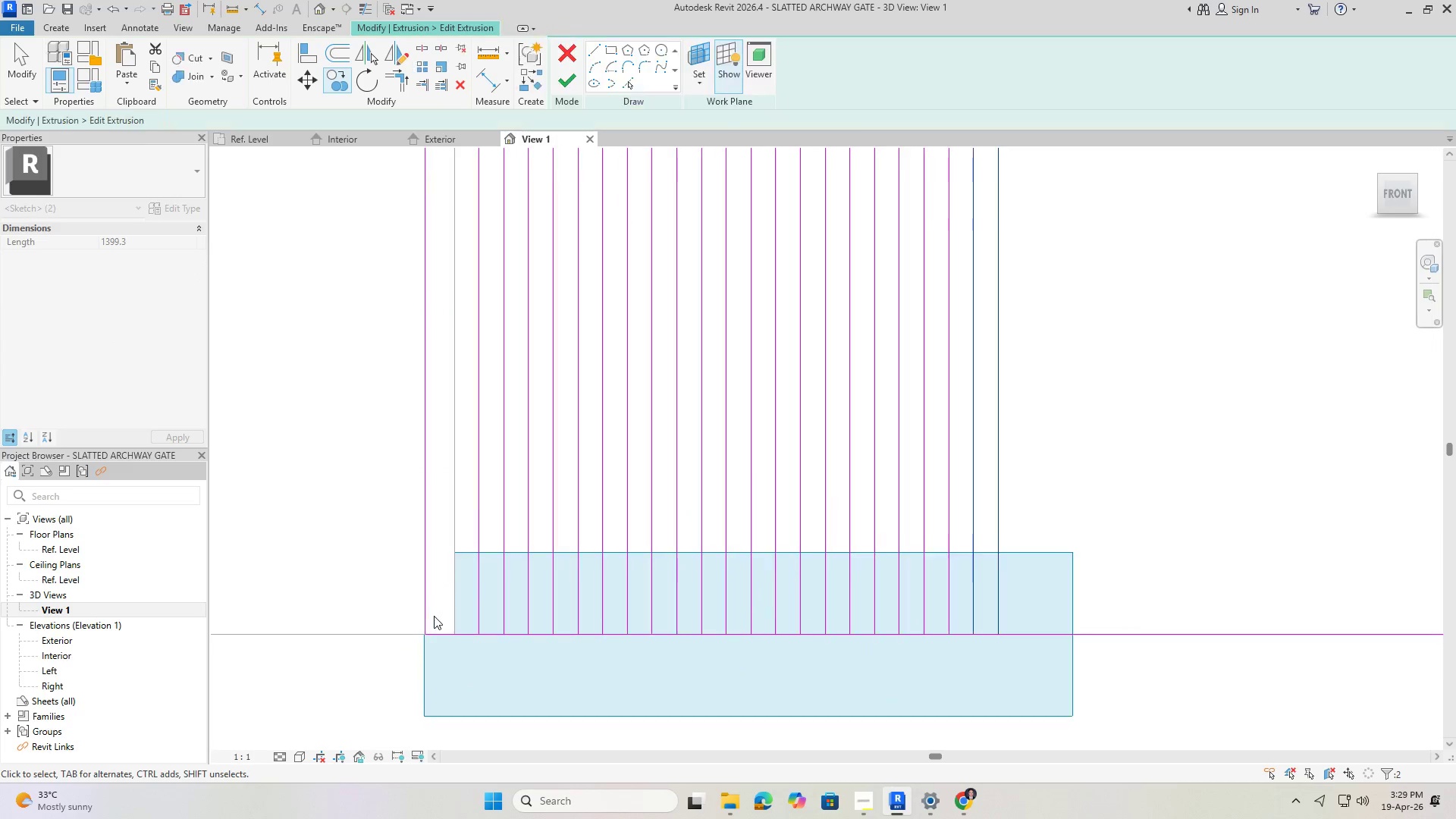 
key(Escape)
 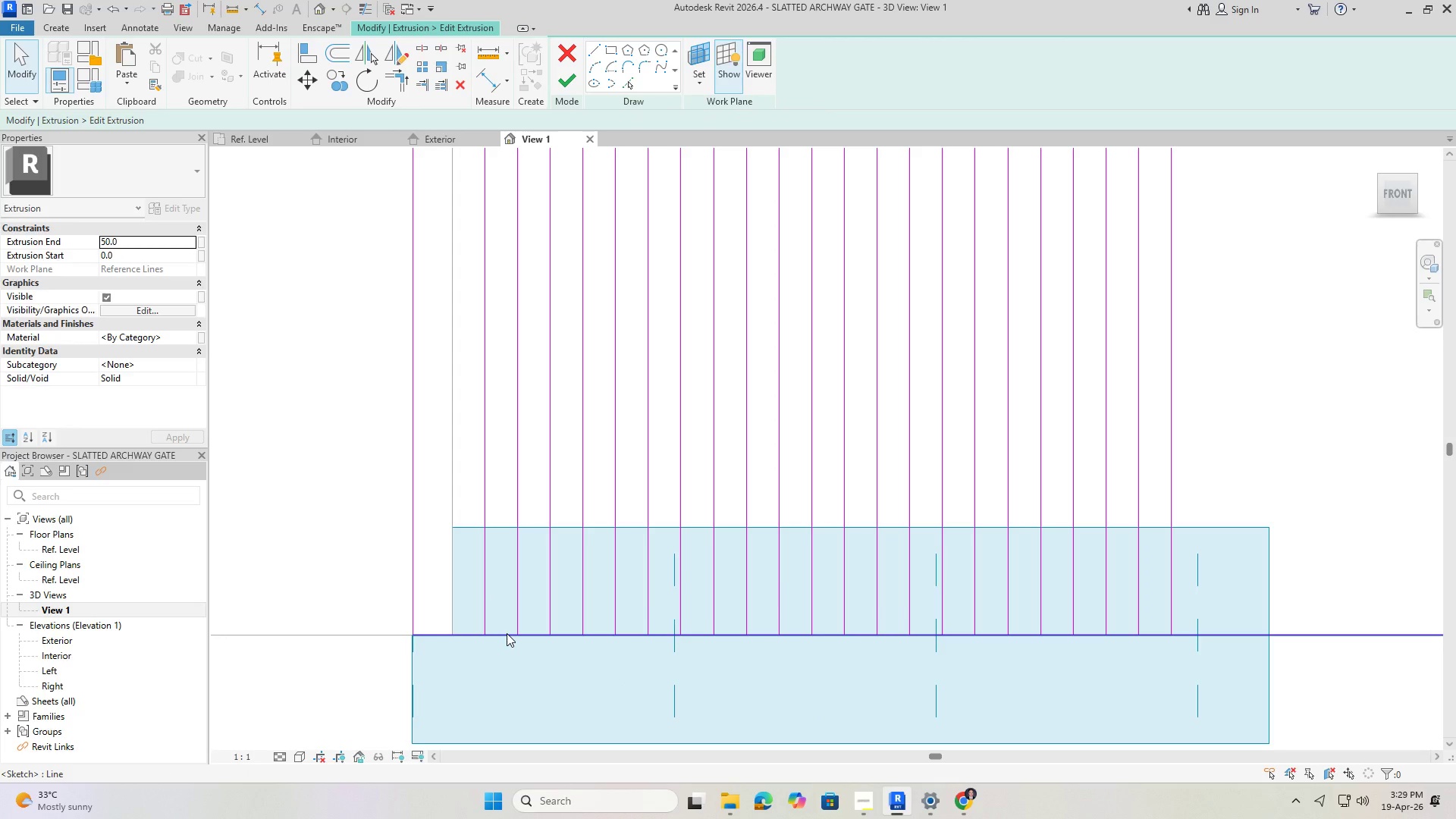 
scroll: coordinate [463, 636], scroll_direction: up, amount: 2.0
 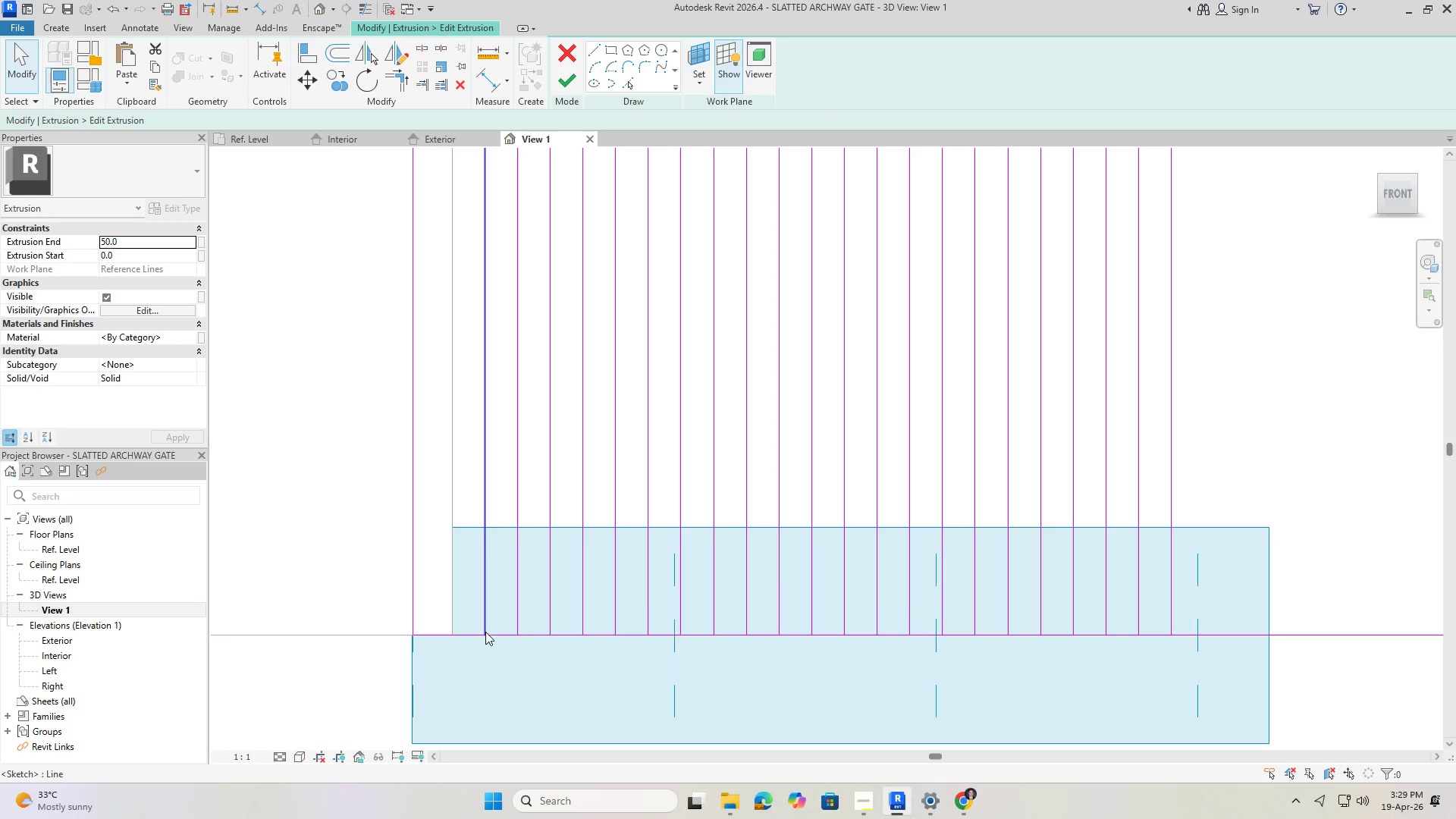 
left_click([507, 633])
 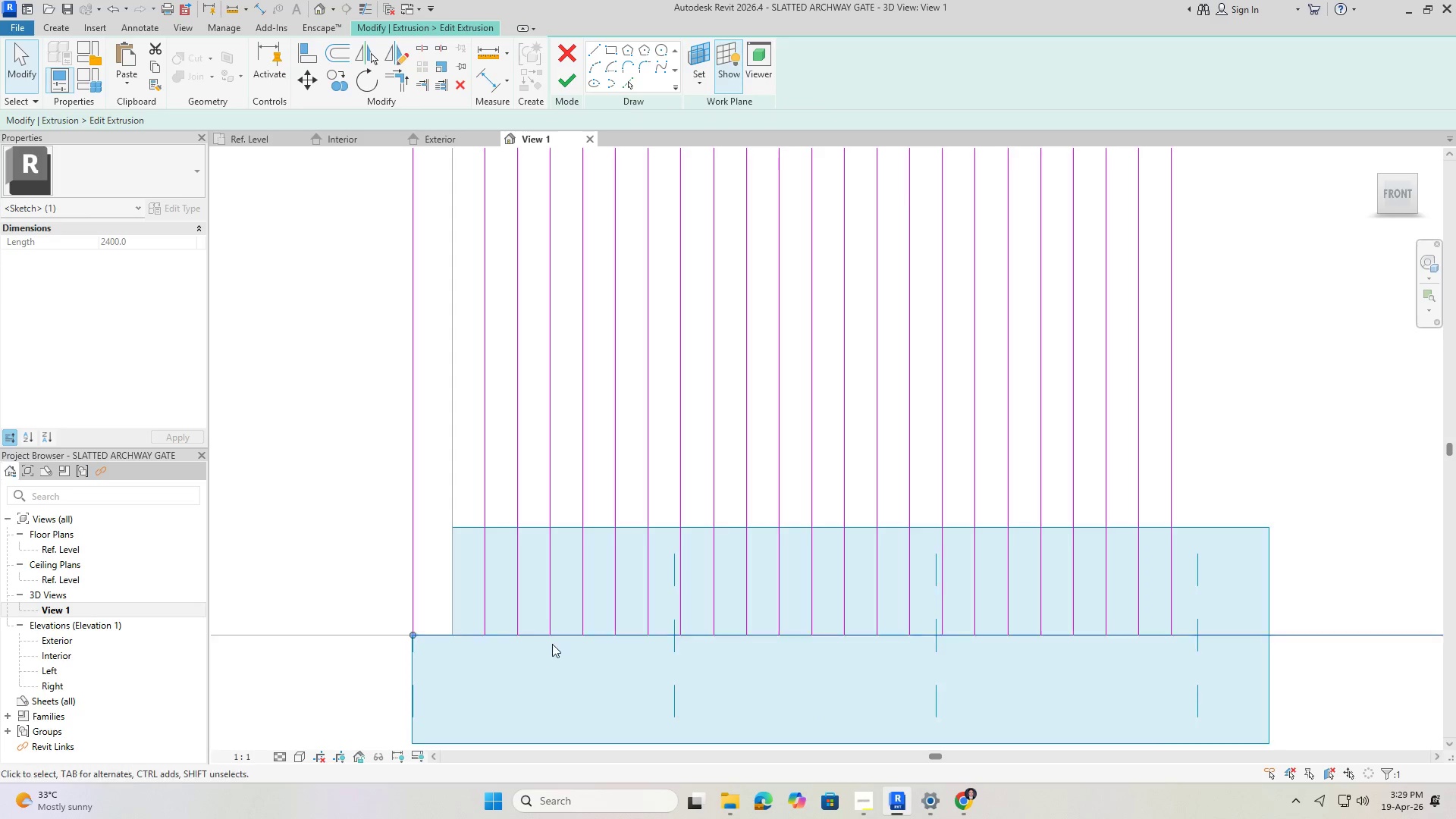 
scroll: coordinate [538, 648], scroll_direction: down, amount: 2.0
 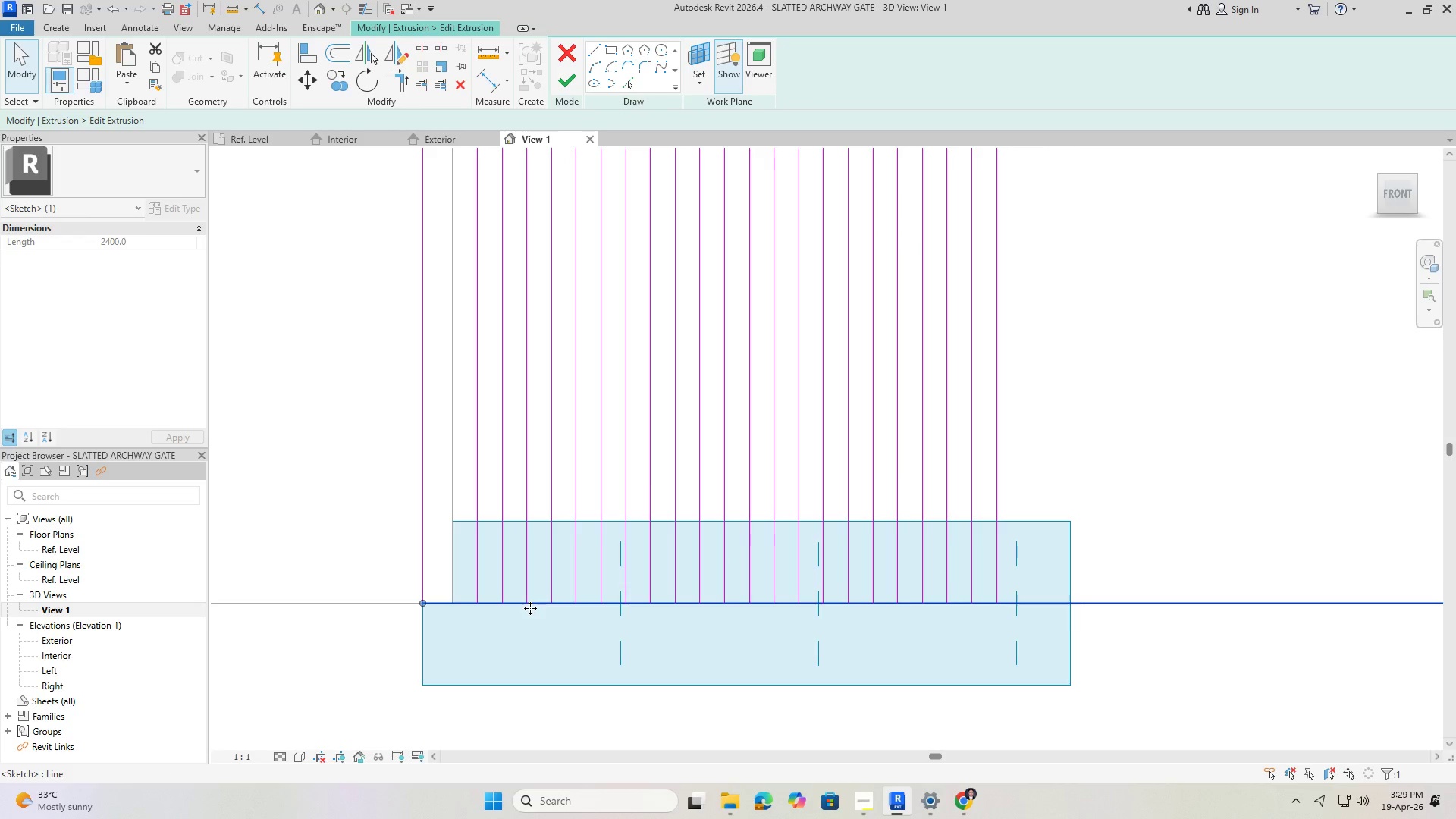 
key(Delete)
 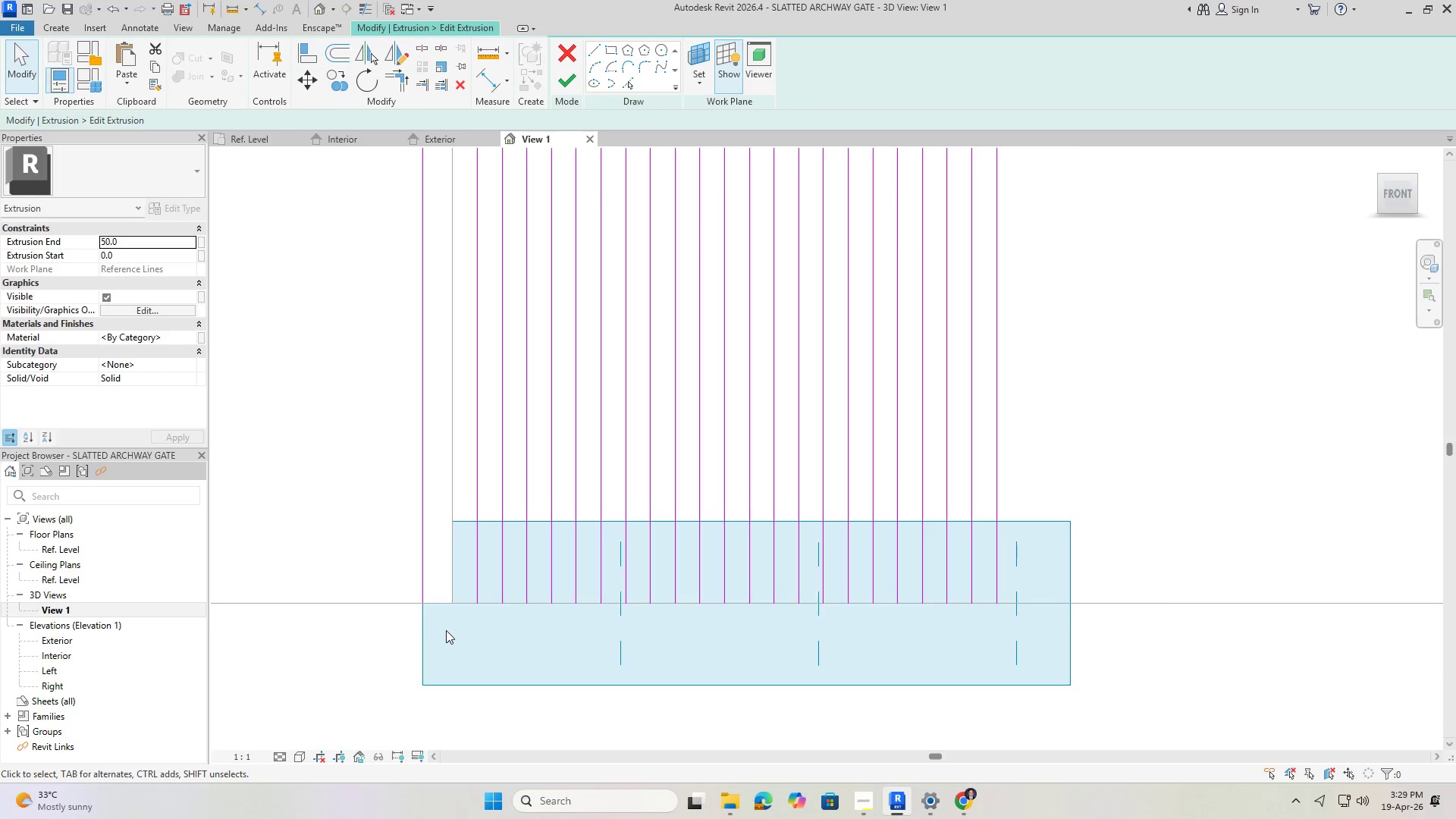 
scroll: coordinate [463, 630], scroll_direction: up, amount: 5.0
 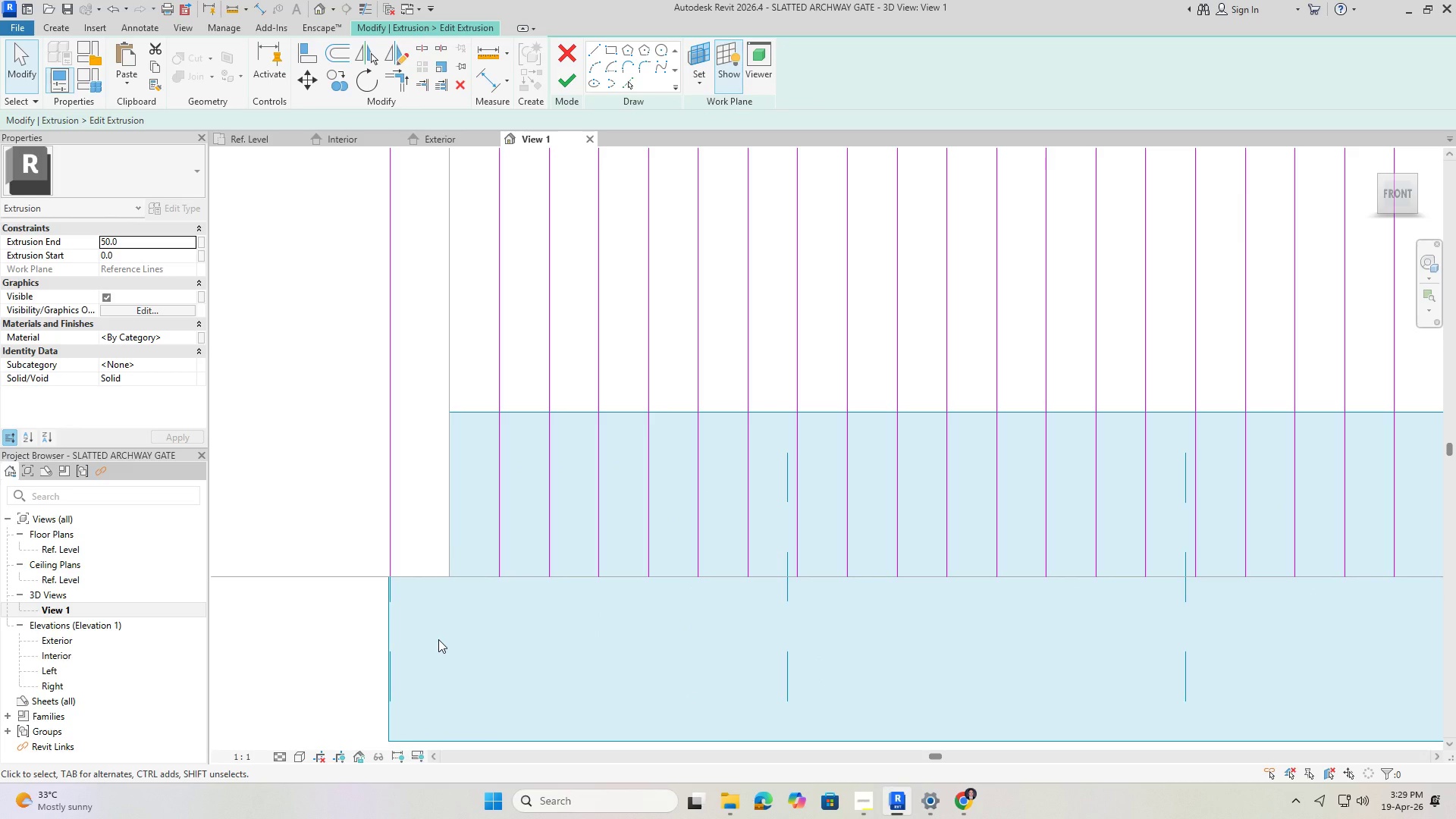 
wait(6.07)
 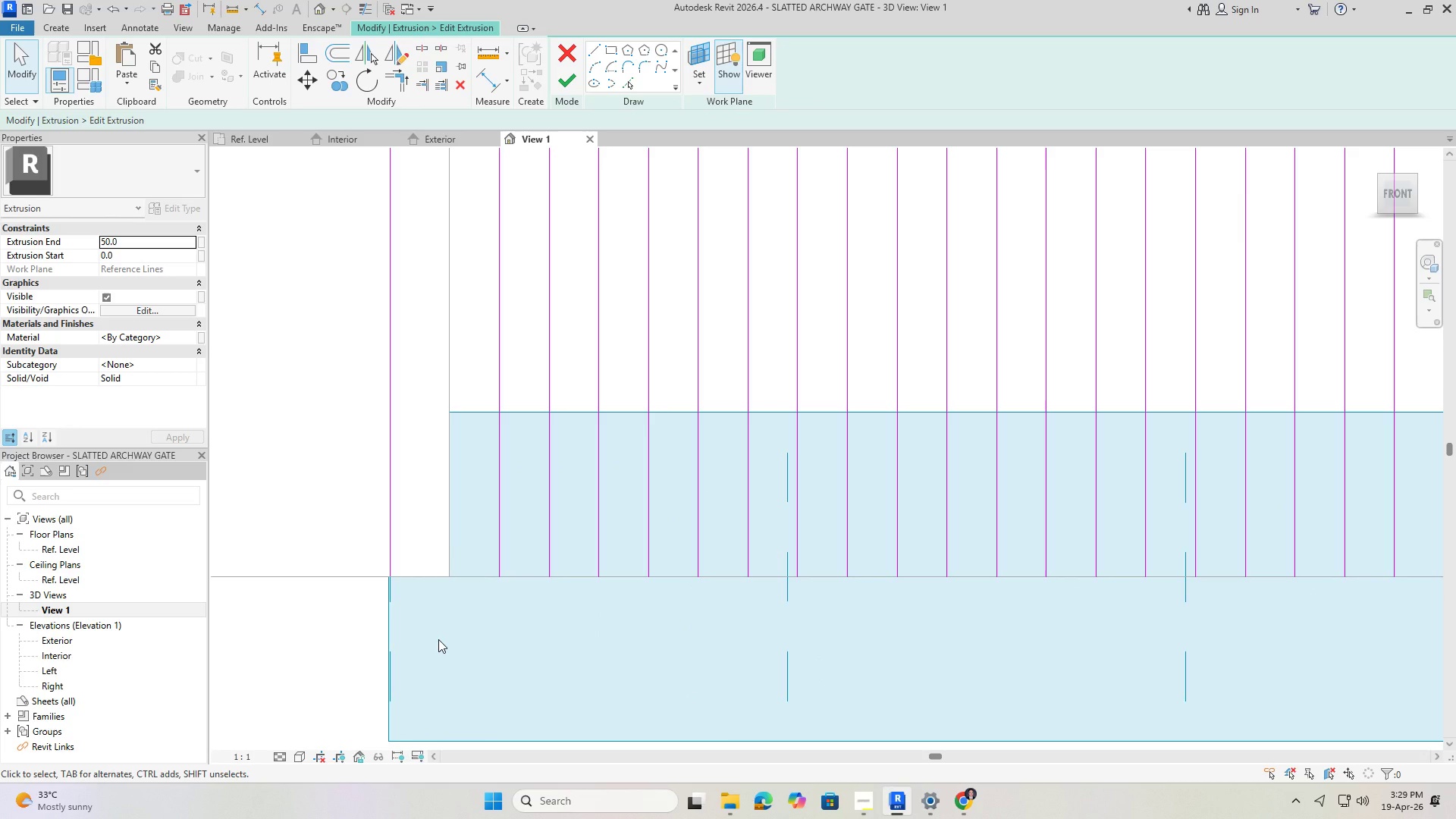 
scroll: coordinate [447, 601], scroll_direction: up, amount: 1.0
 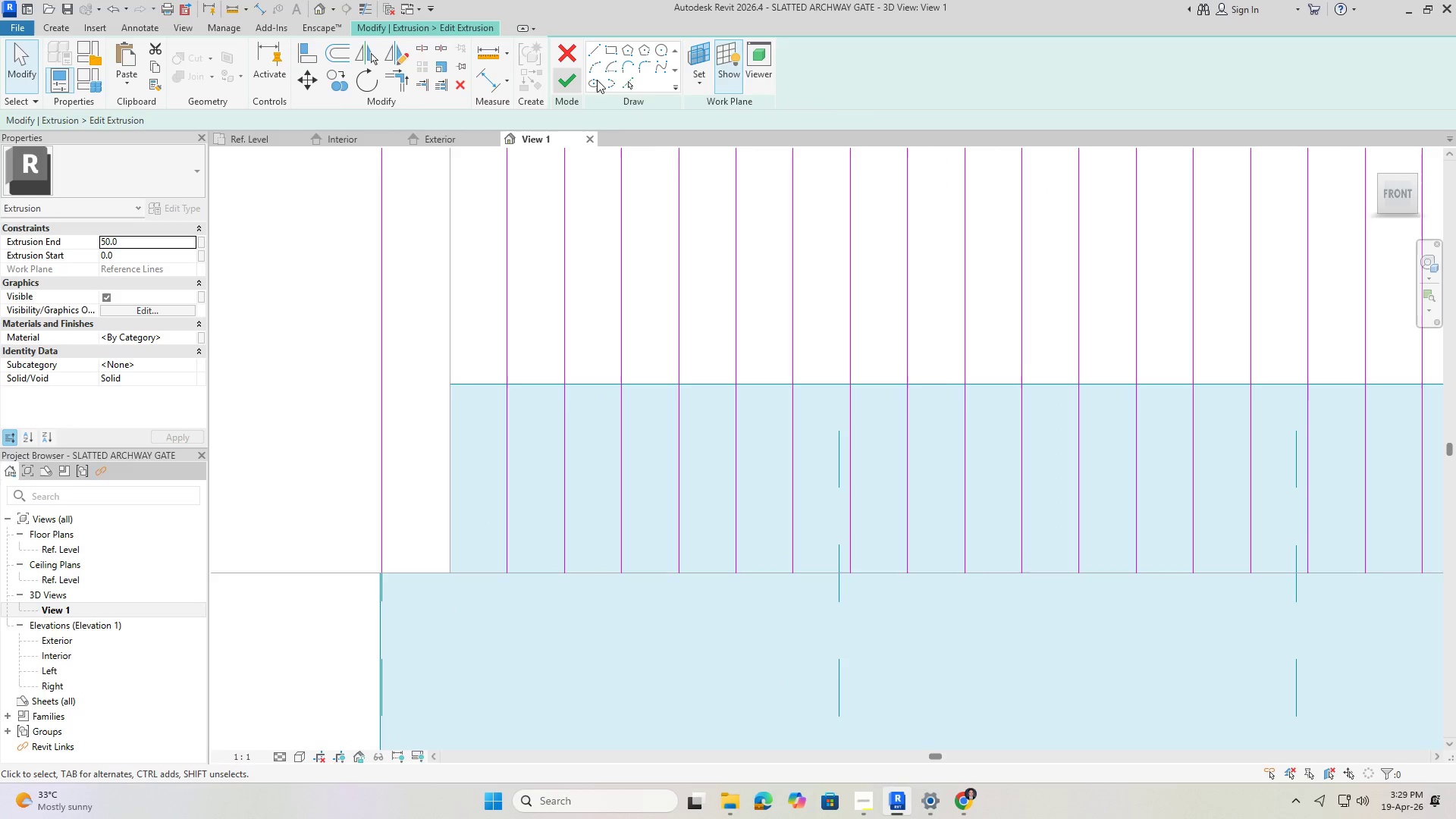 
left_click([598, 48])
 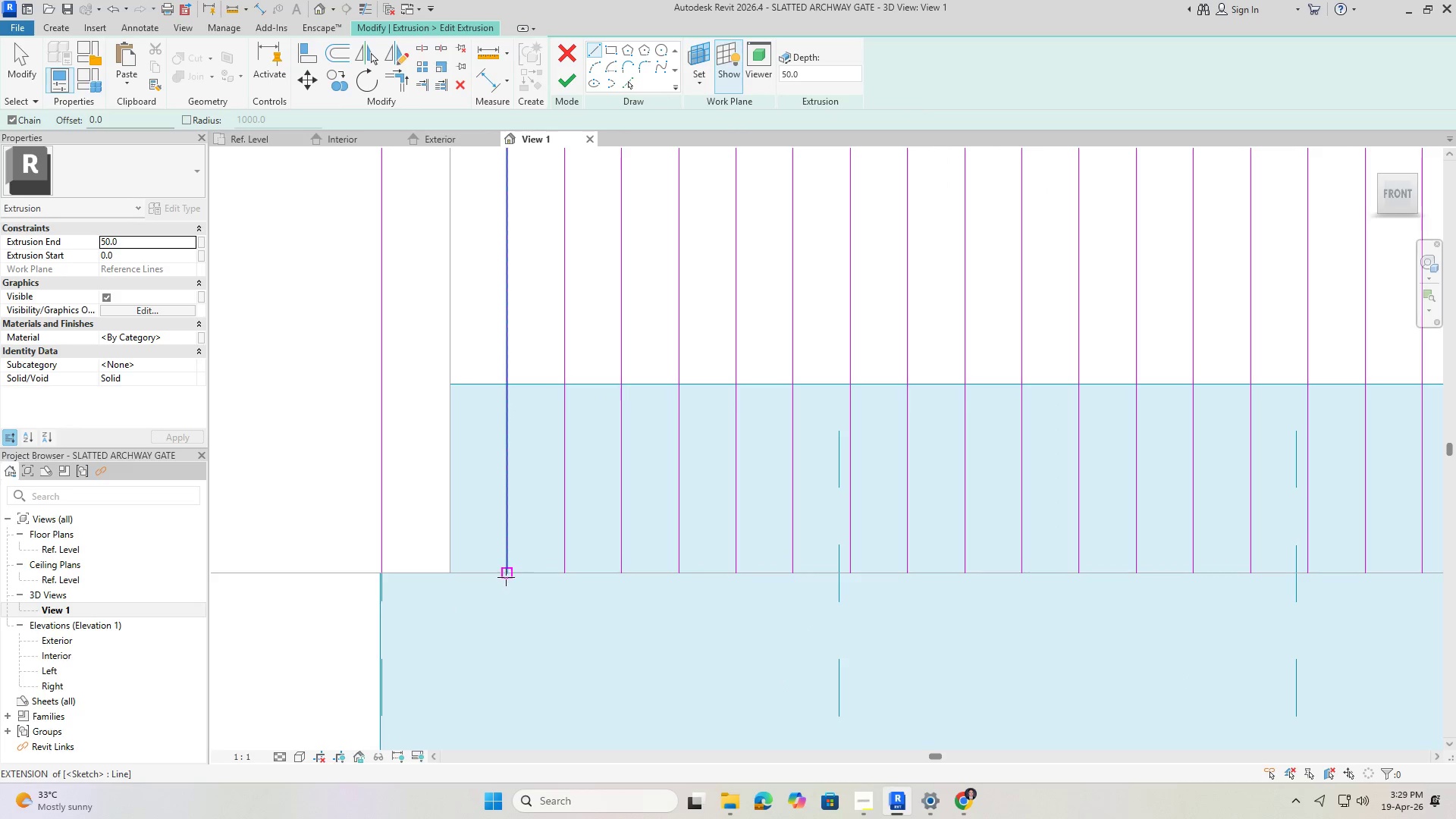 
left_click([504, 573])
 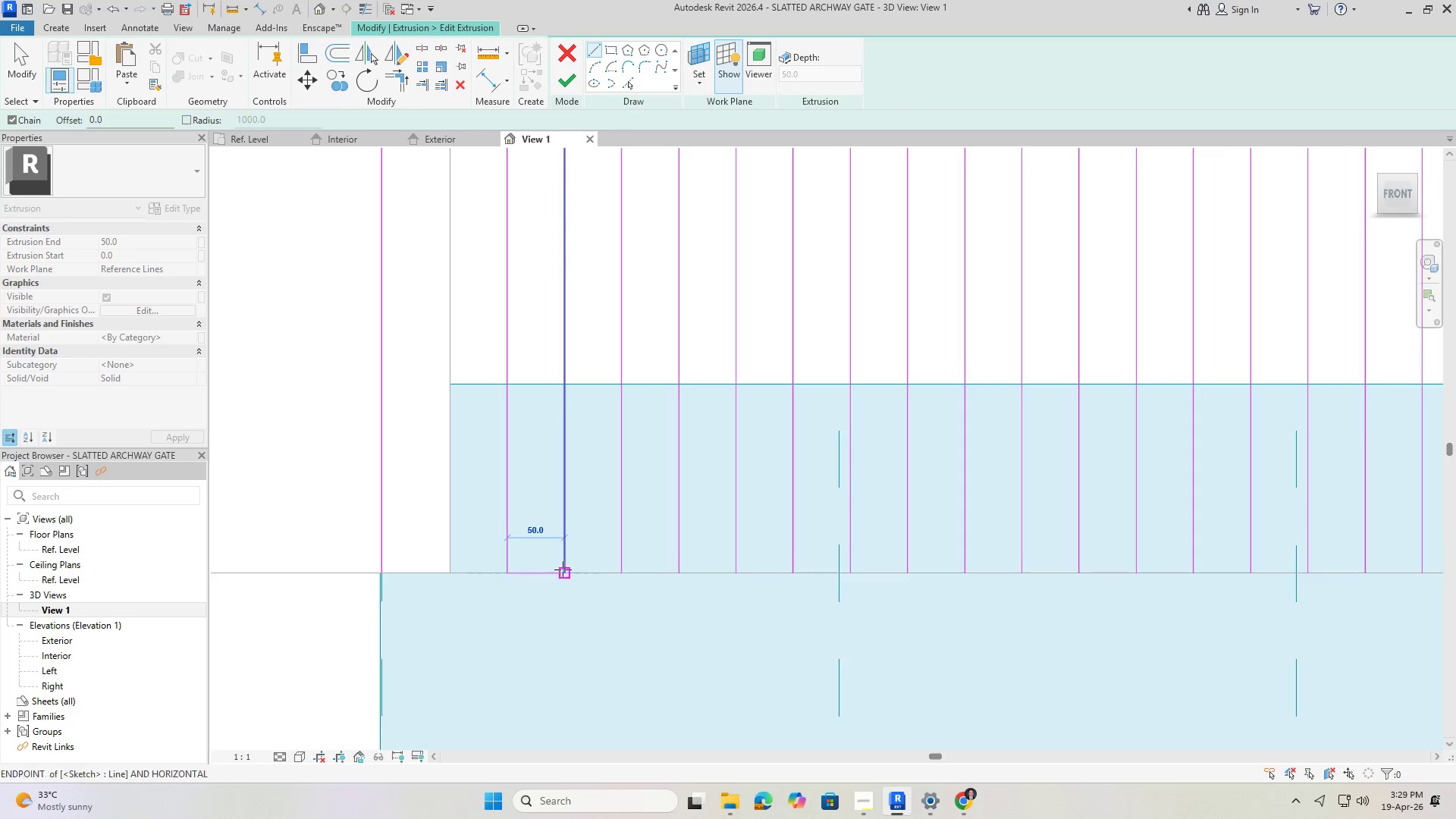 
left_click([565, 570])
 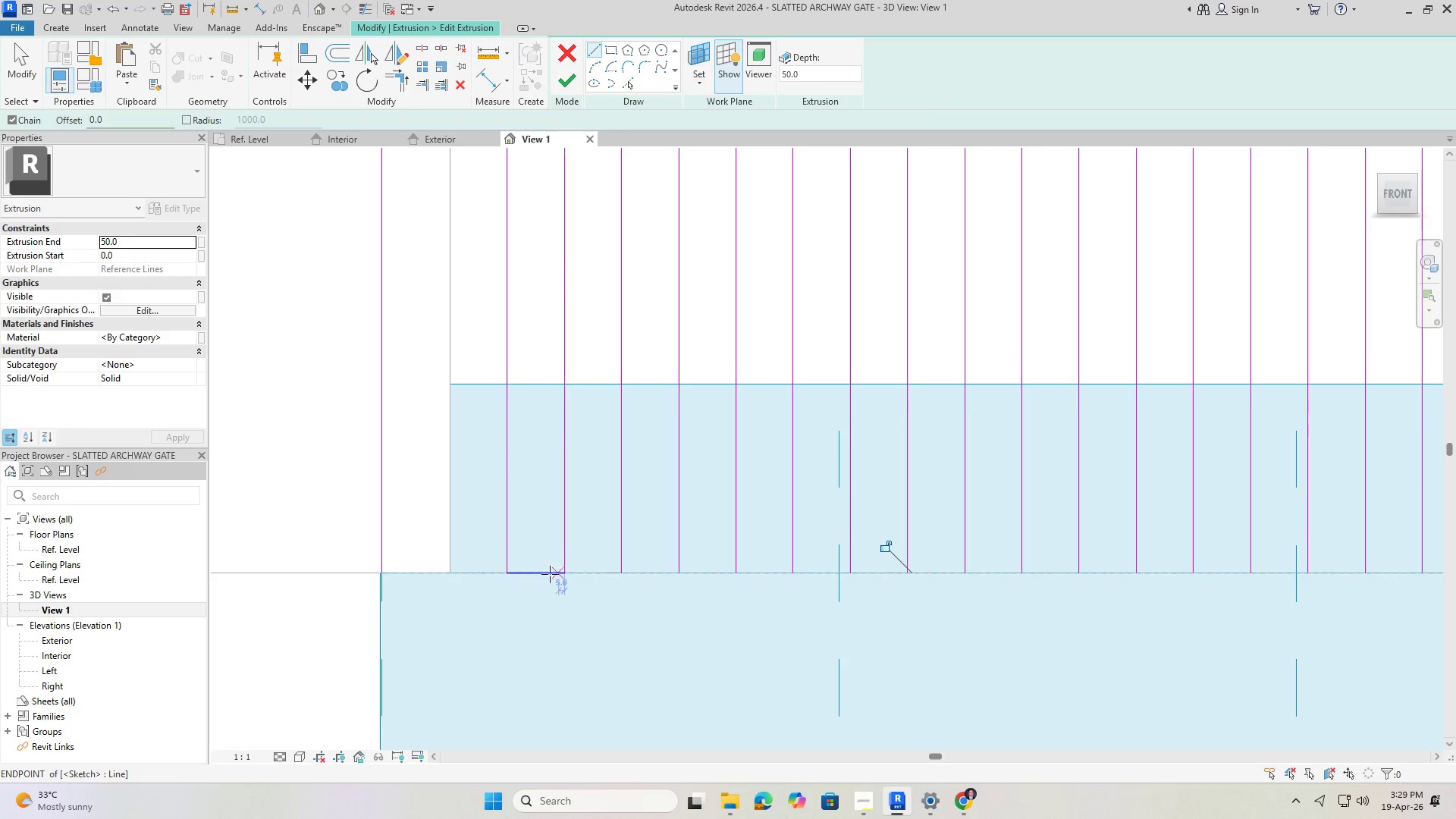 
key(Escape)
 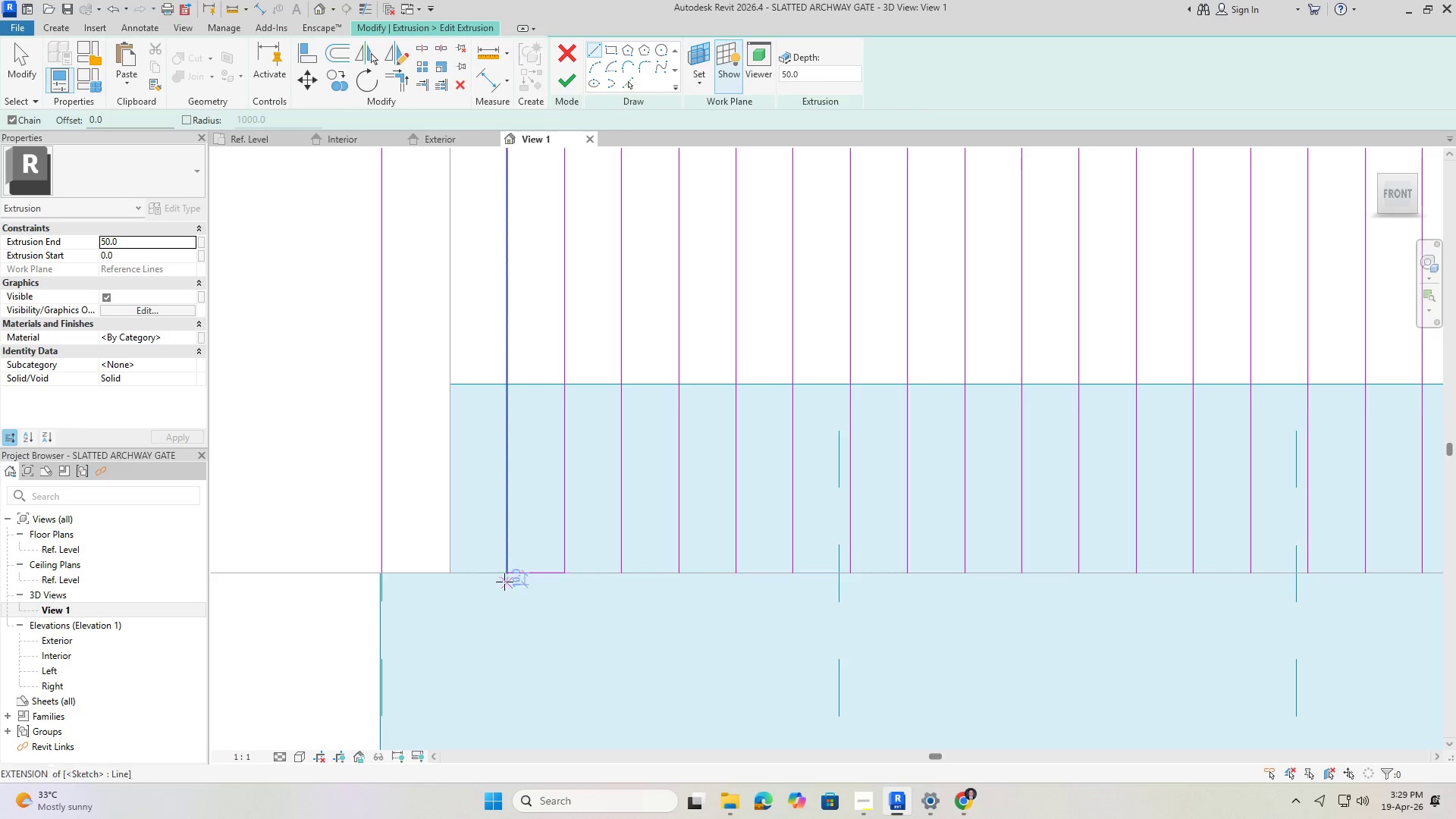 
key(Escape)
 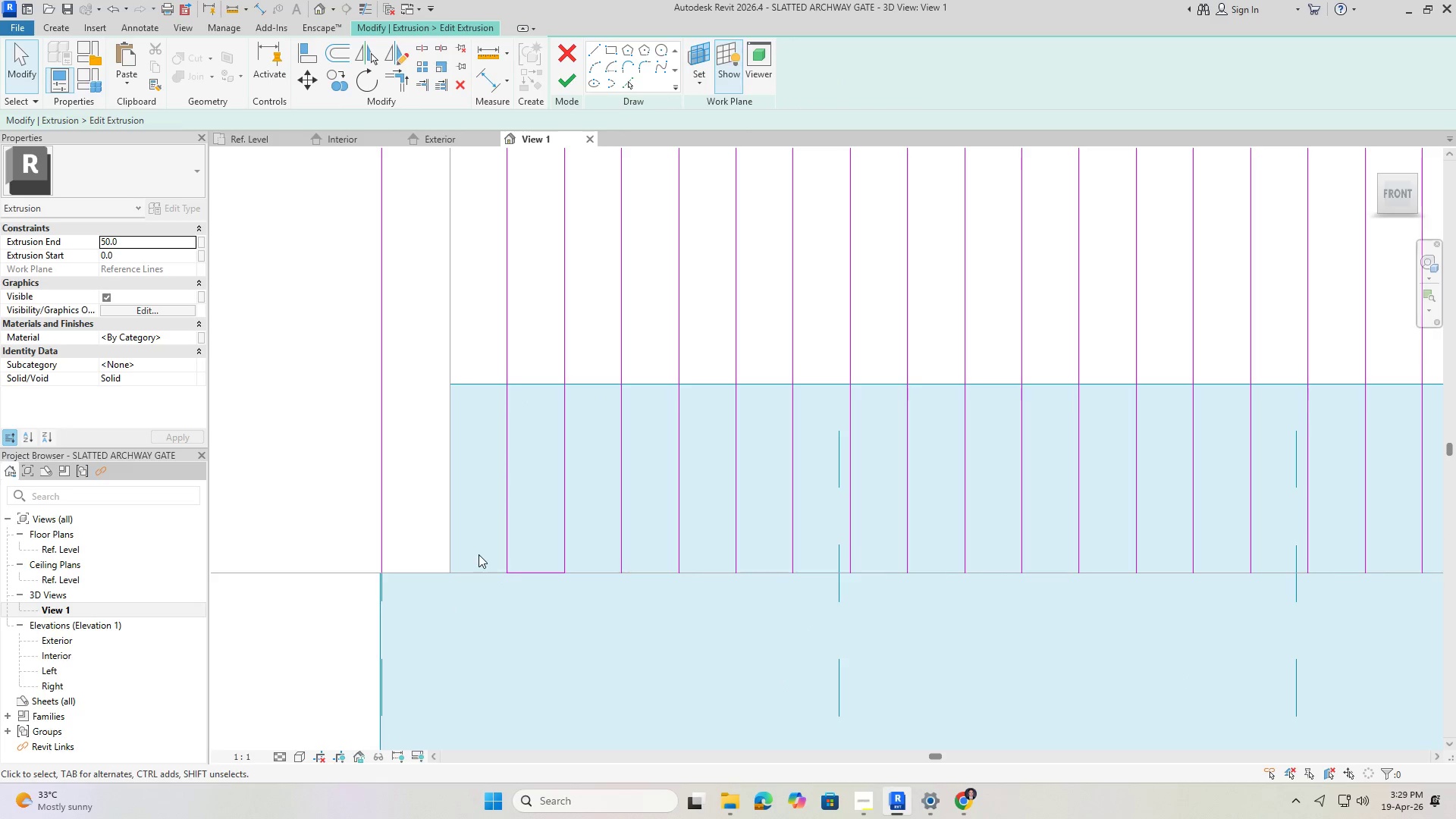 
left_click_drag(start_coordinate=[479, 554], to_coordinate=[607, 622])
 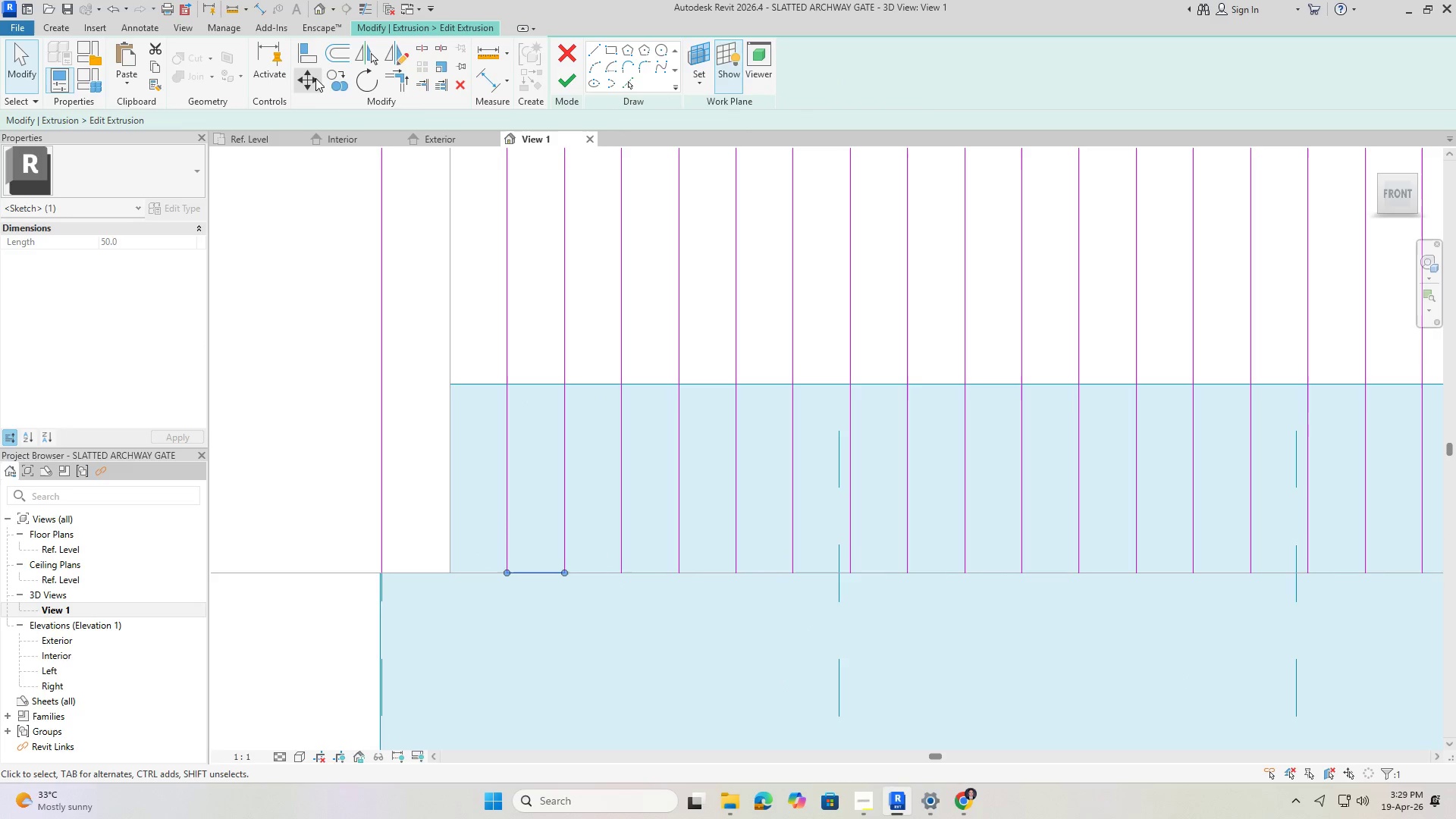 
left_click([348, 72])
 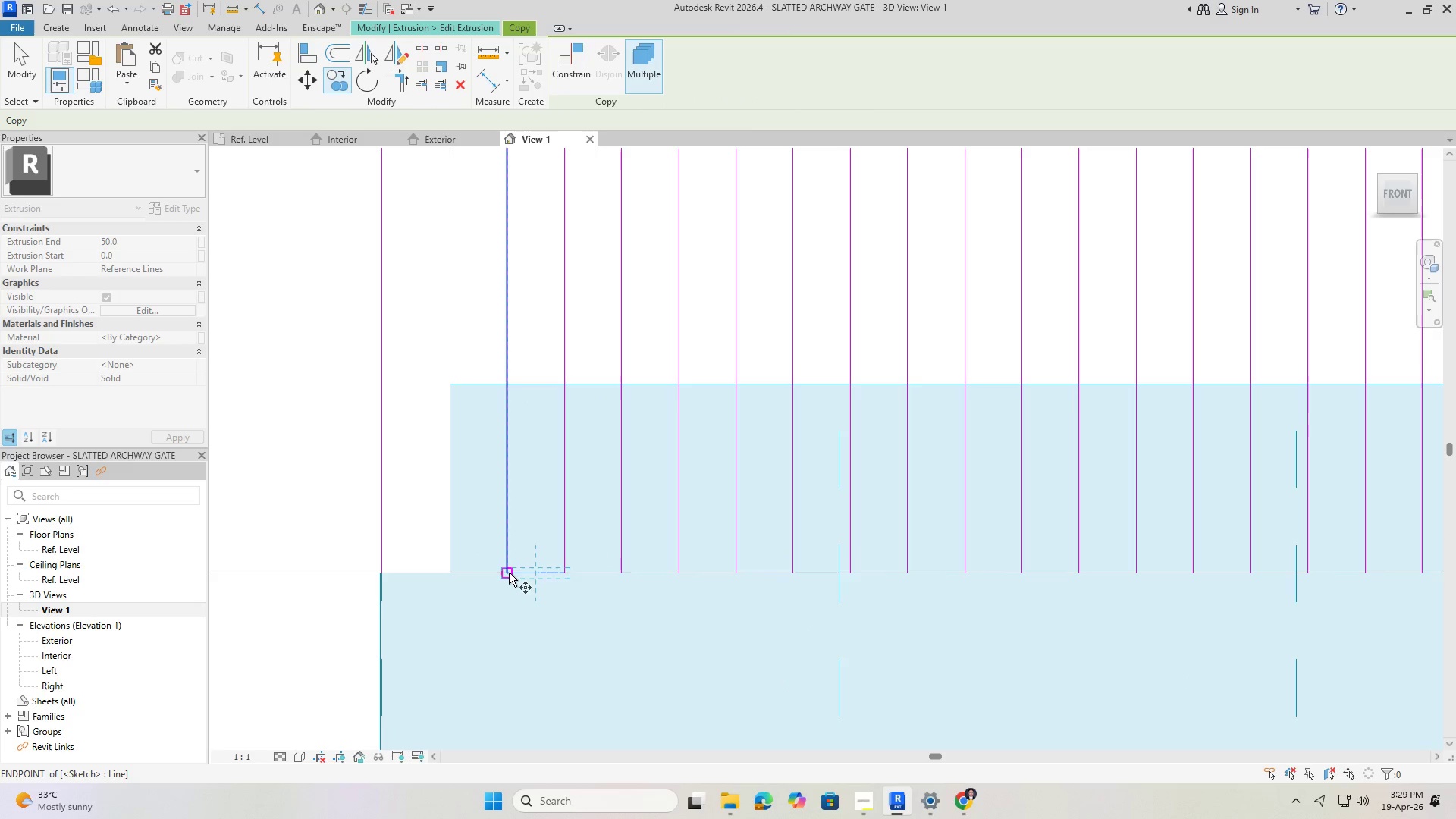 
left_click([508, 571])
 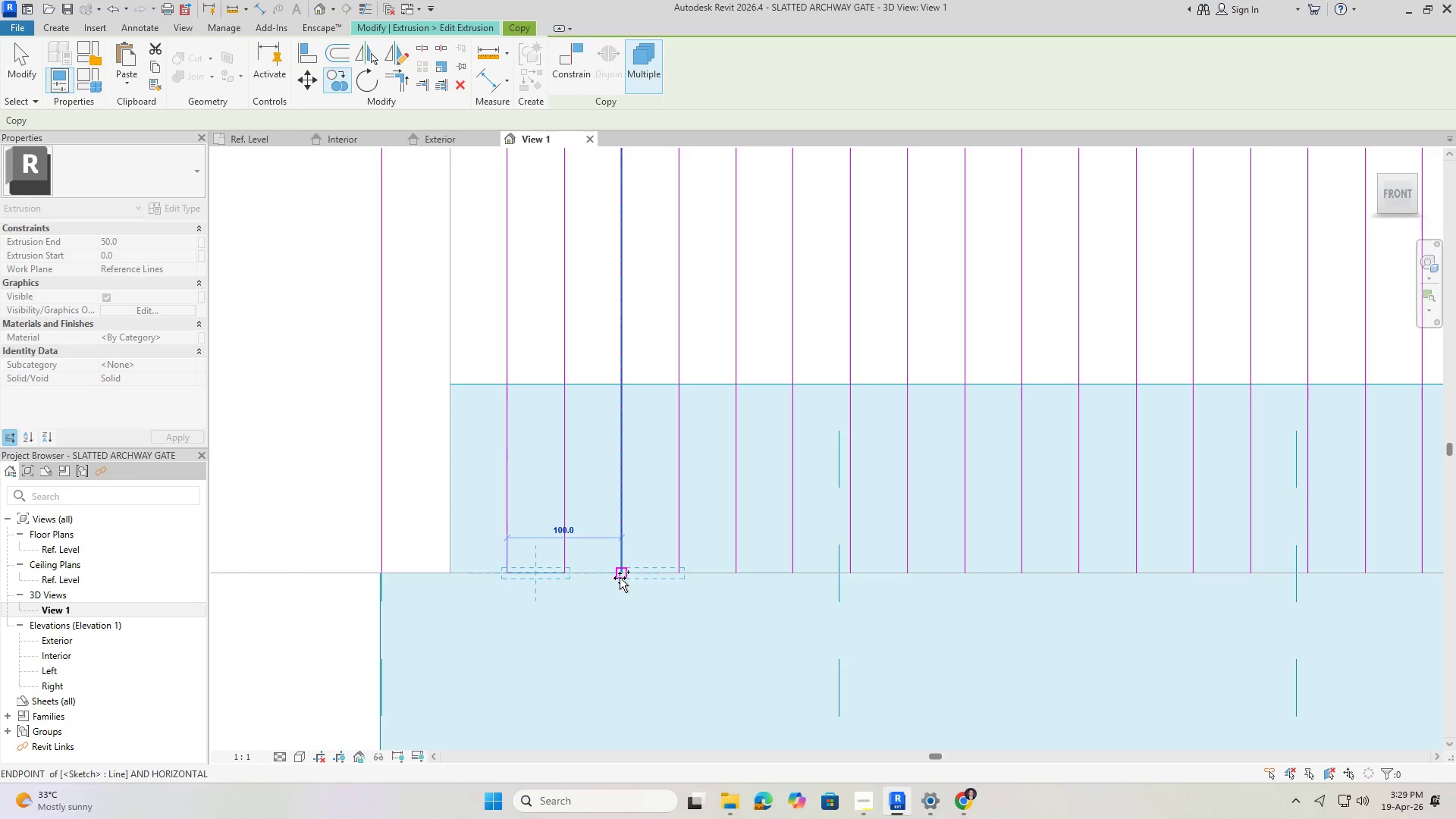 
left_click([619, 578])
 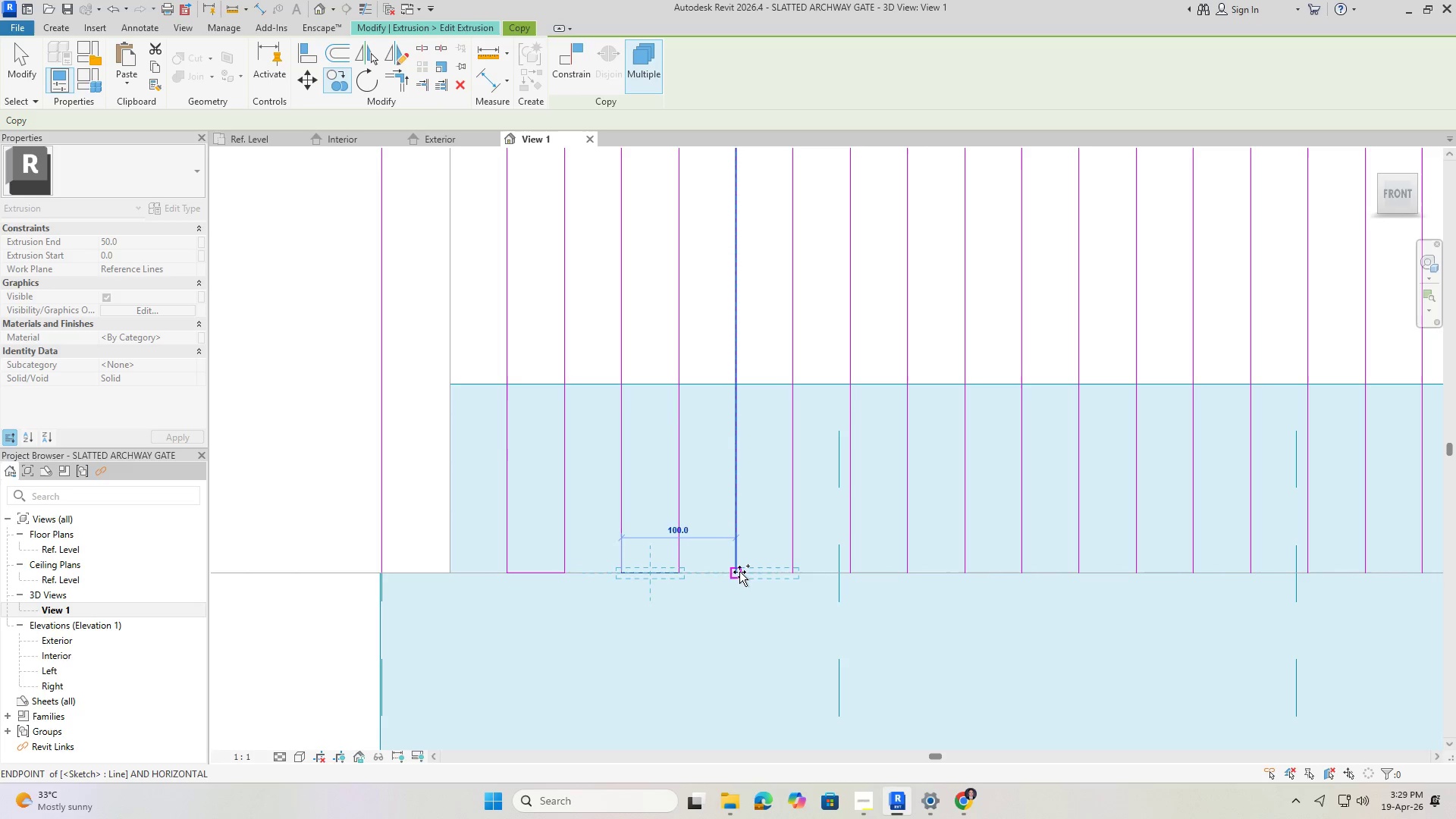 
left_click([738, 572])
 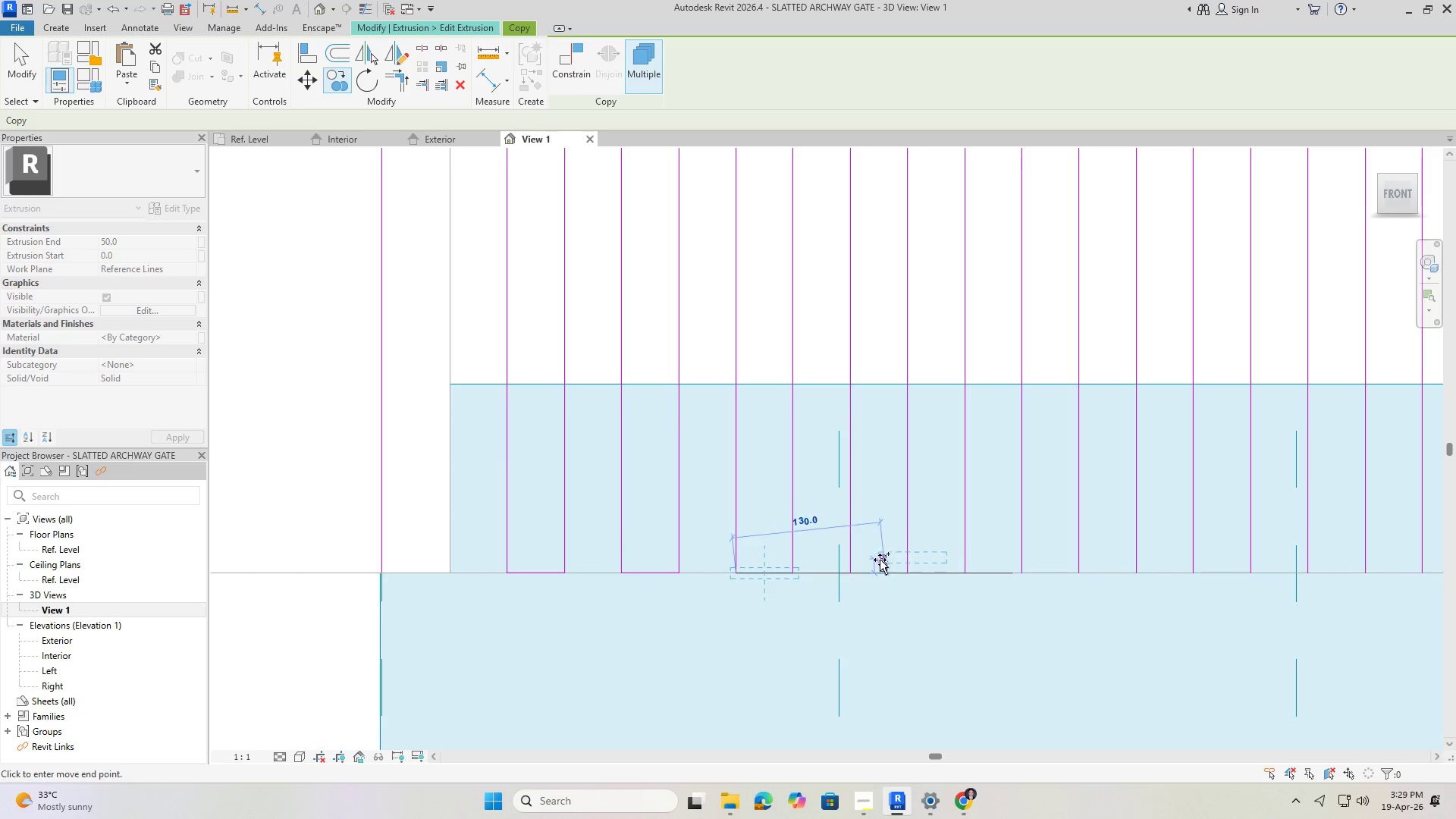 
scroll: coordinate [871, 570], scroll_direction: up, amount: 2.0
 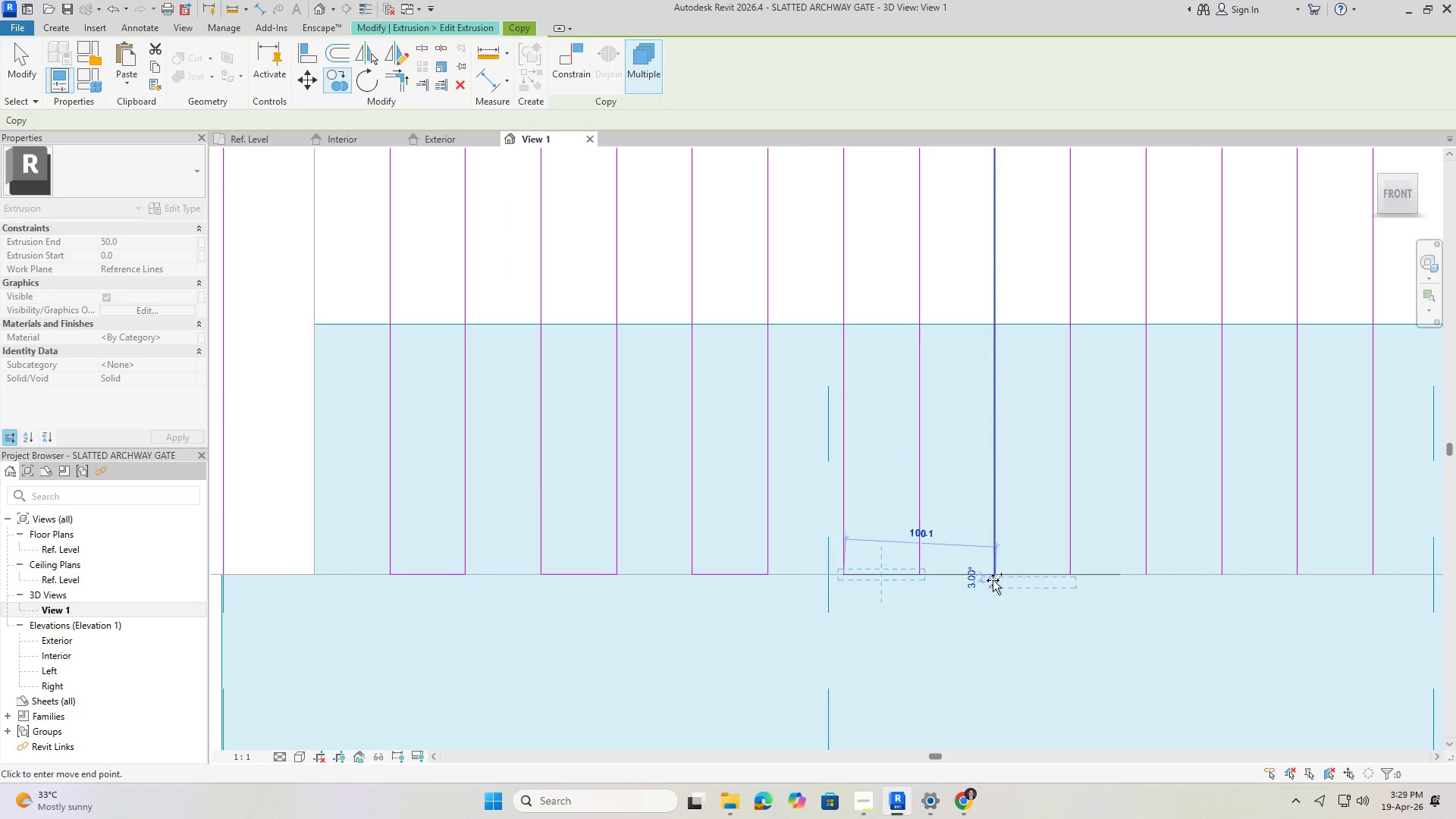 
left_click([996, 576])
 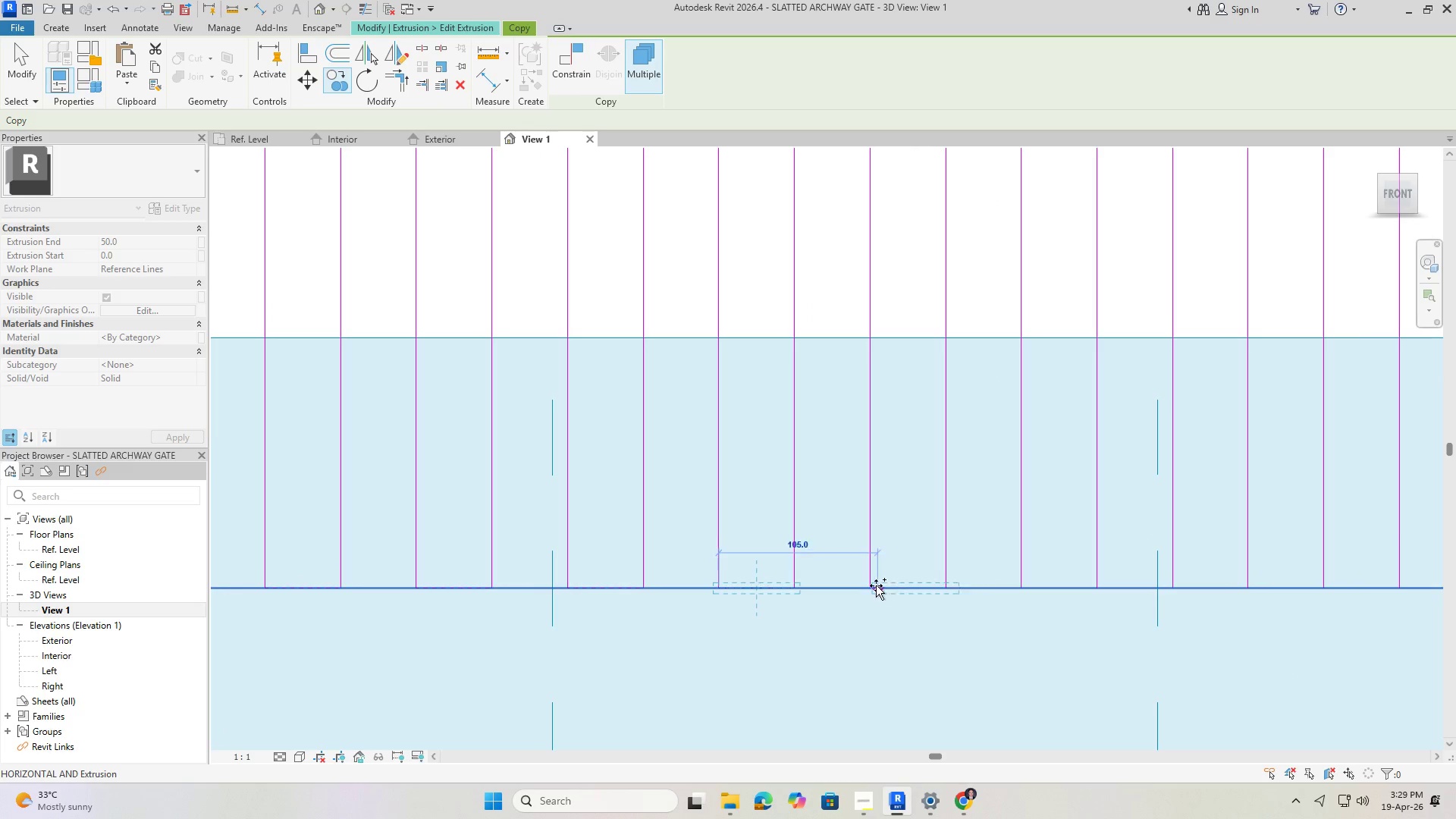 
left_click([872, 585])
 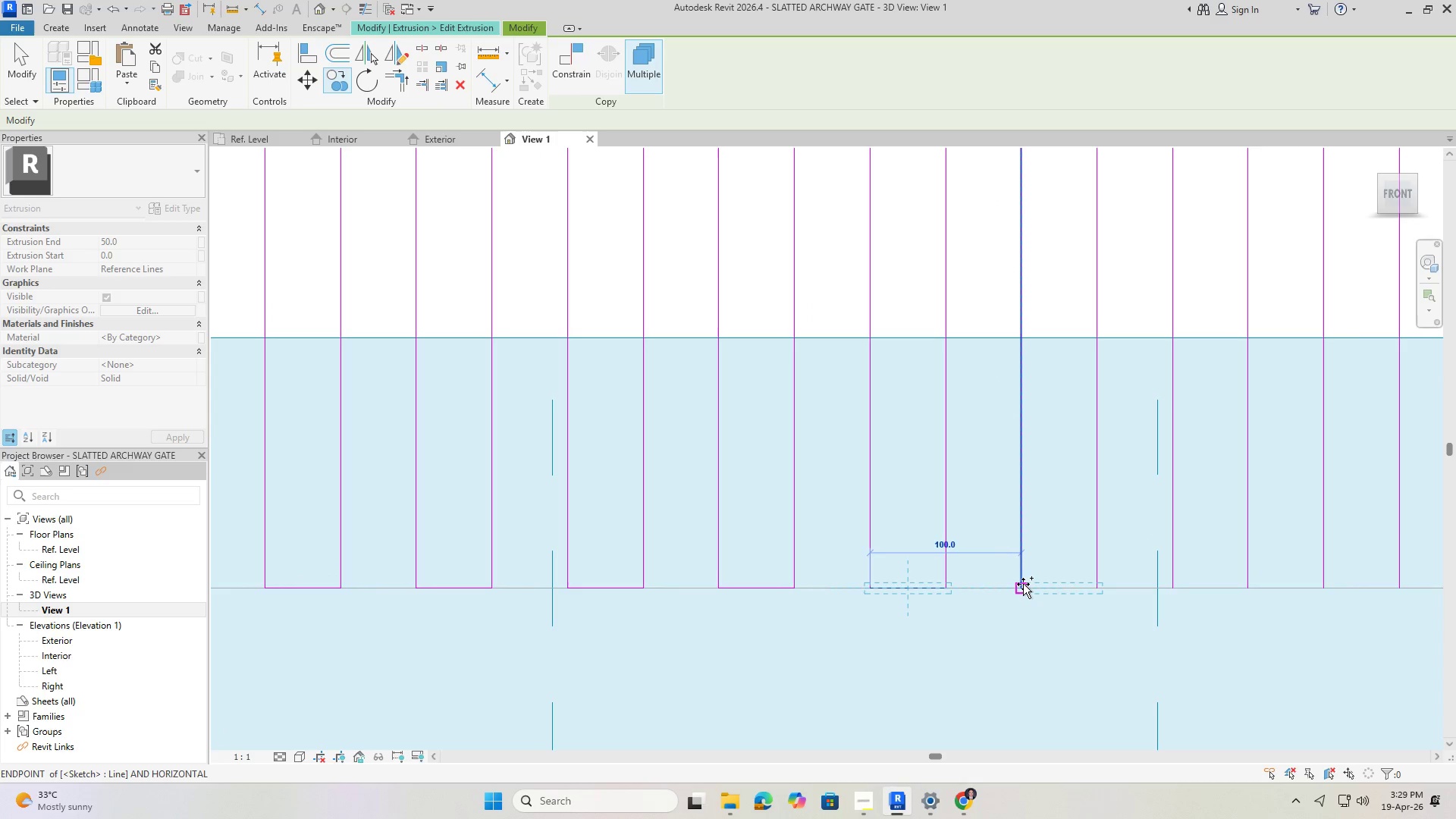 
left_click([1023, 584])
 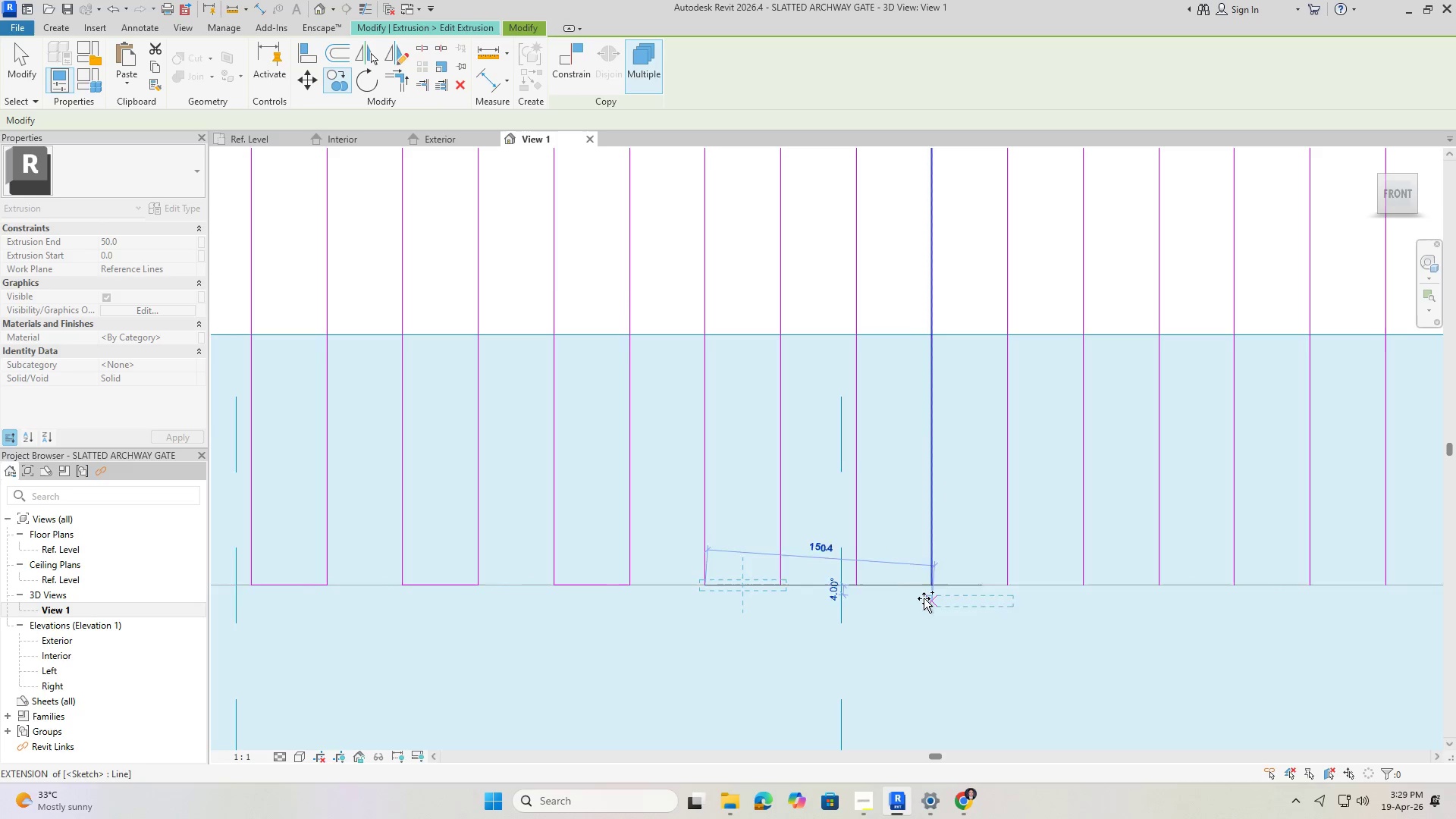 
left_click([855, 582])
 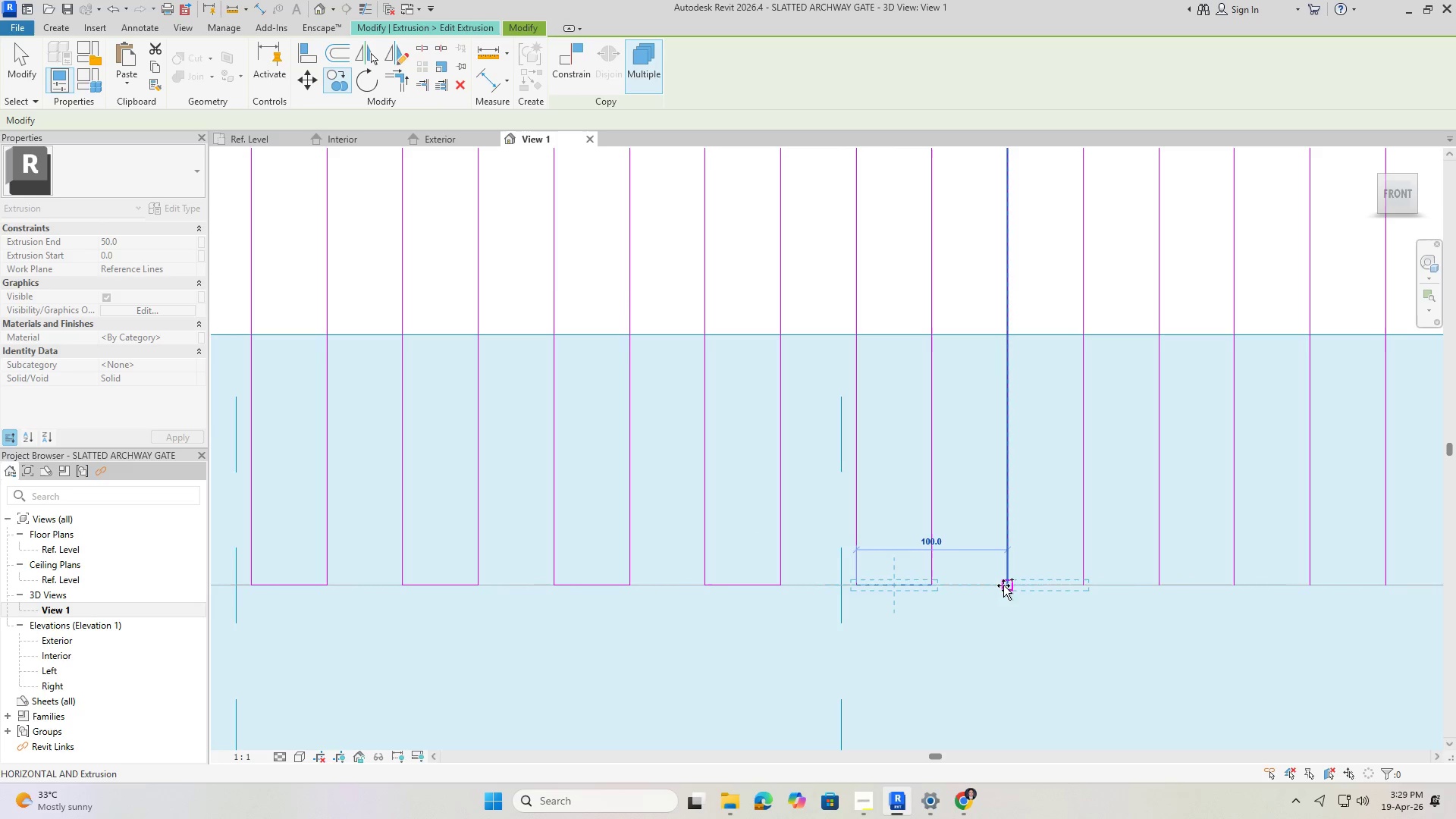 
left_click([1004, 586])
 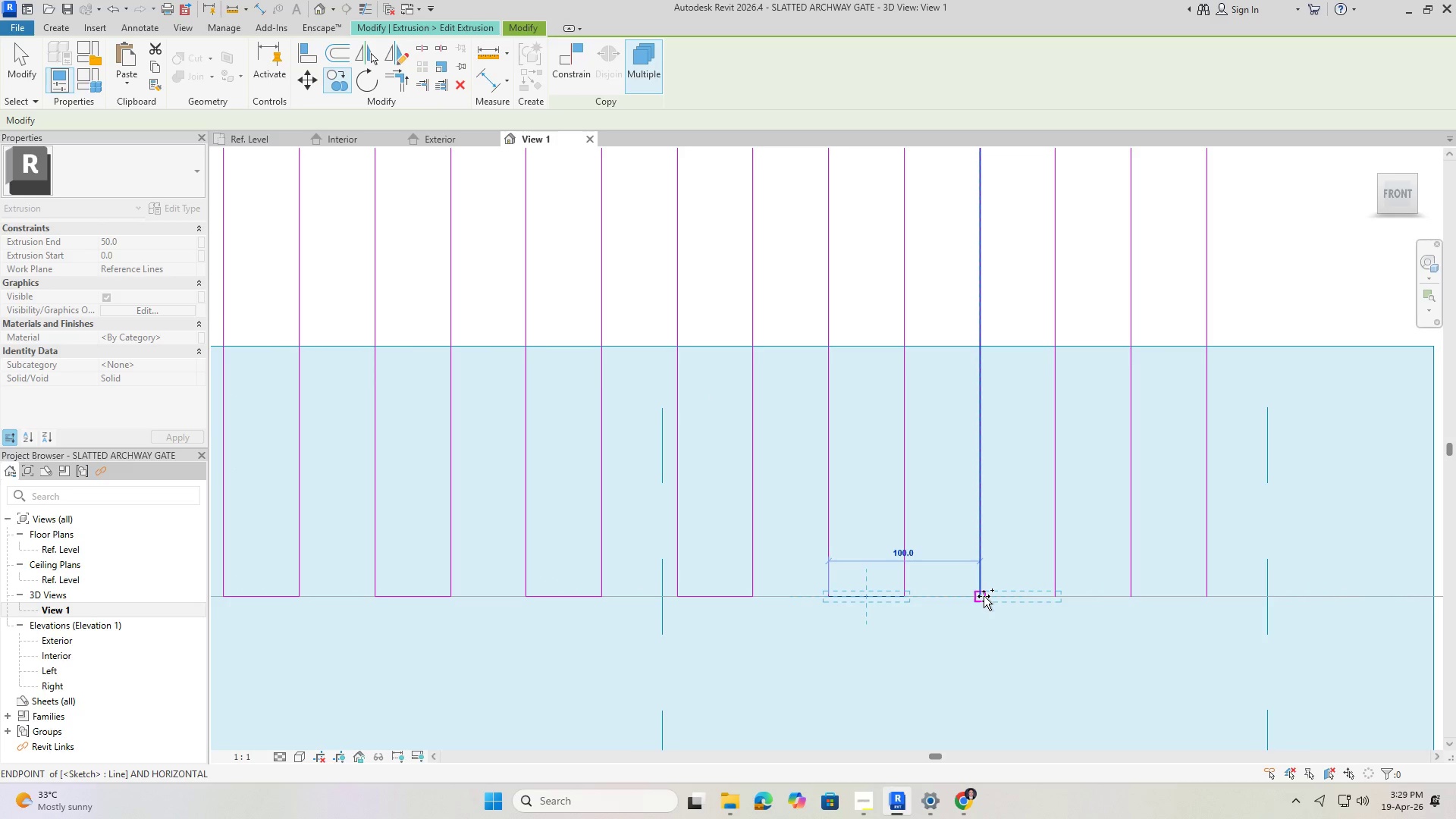 
left_click([978, 595])
 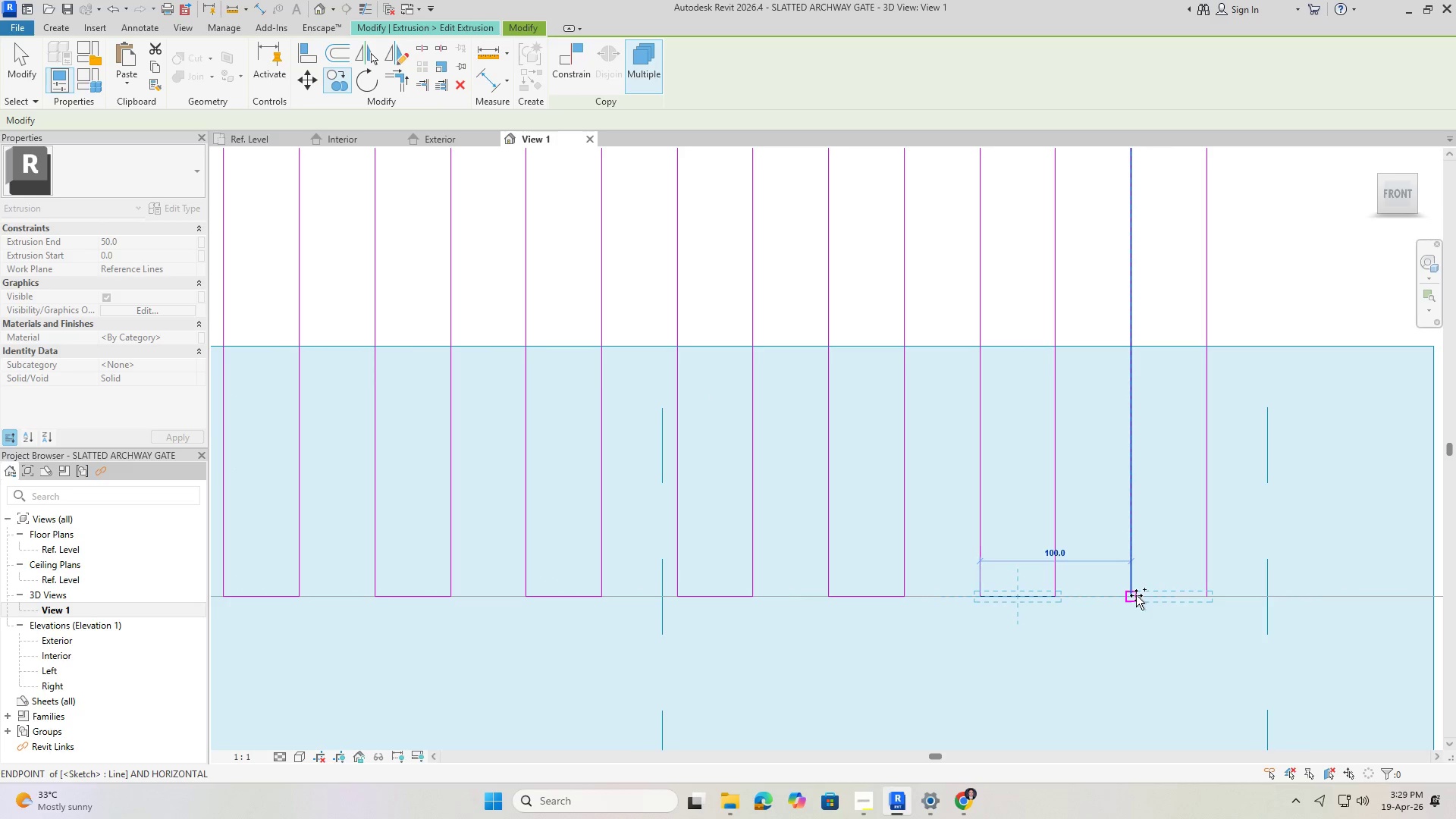 
left_click([1136, 595])
 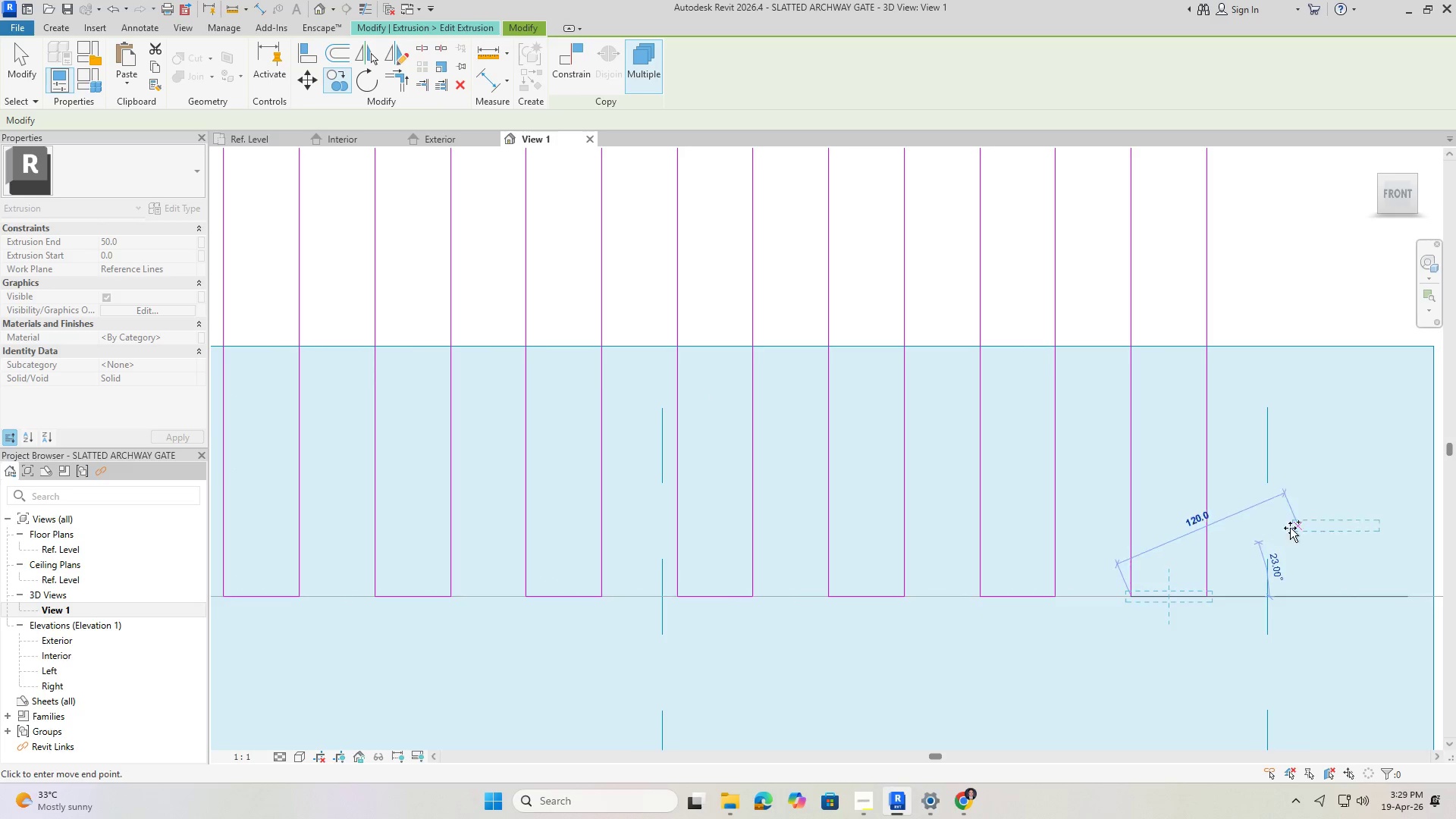 
key(Escape)
 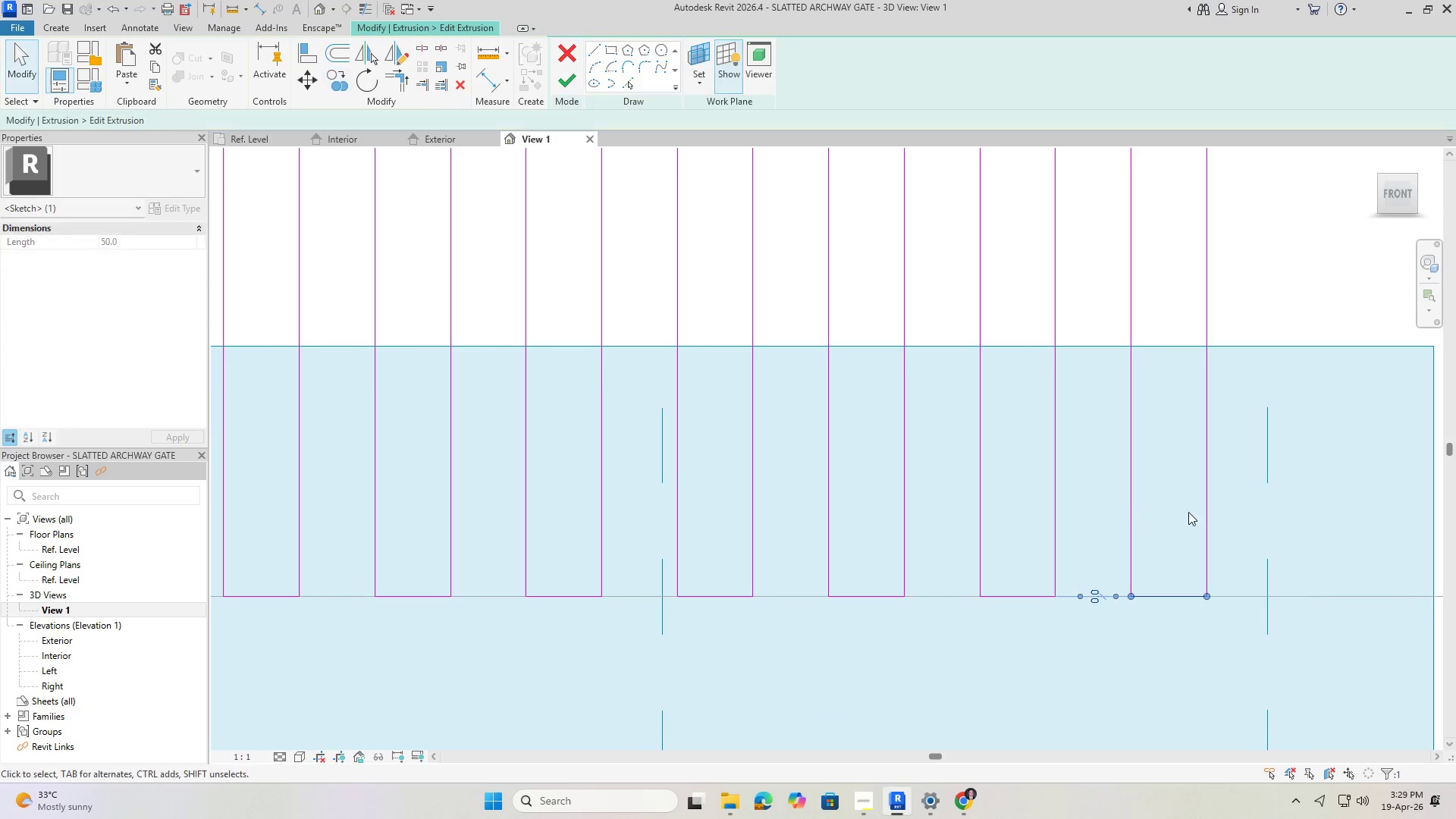 
key(Escape)
 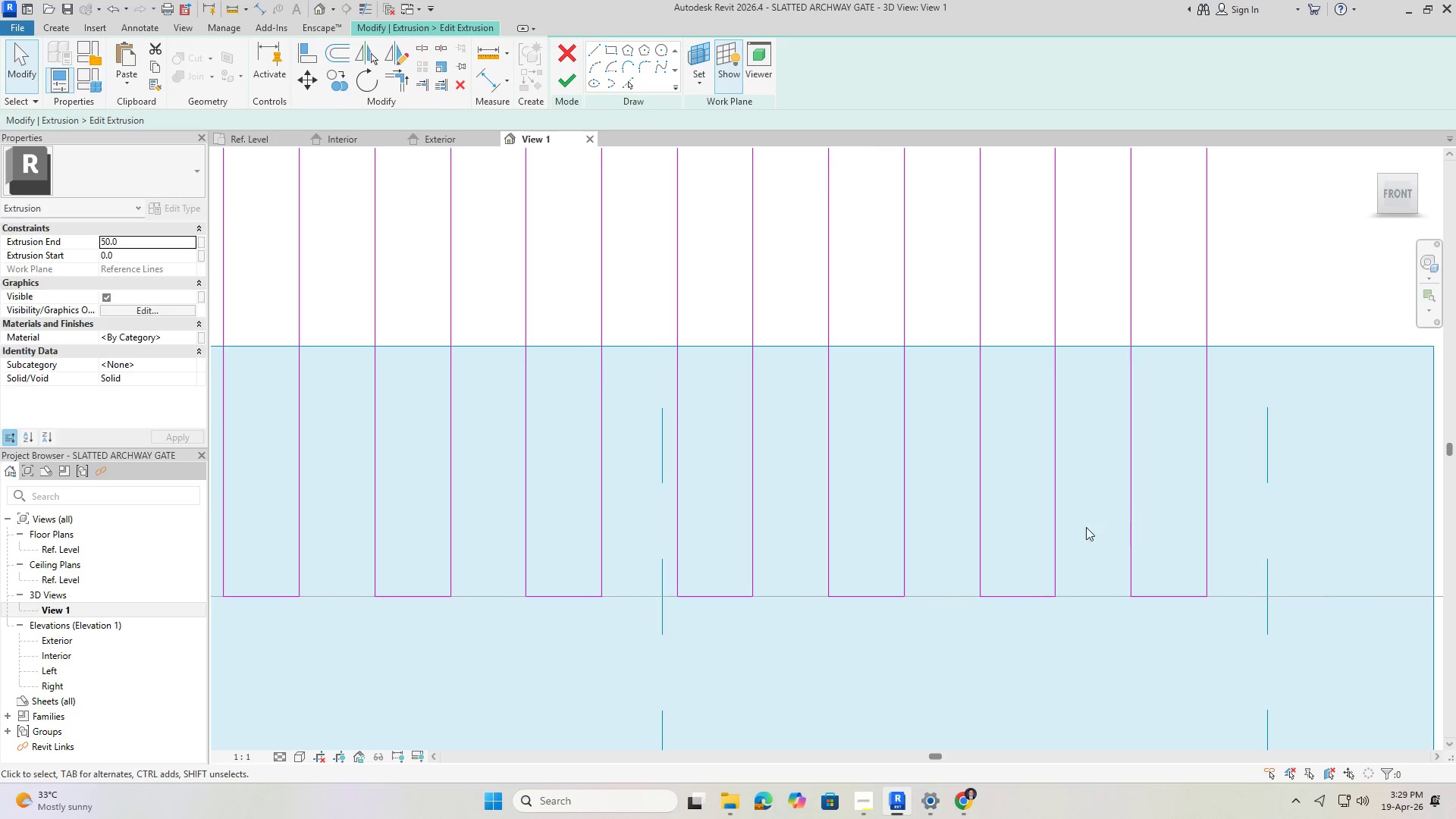 
scroll: coordinate [864, 483], scroll_direction: down, amount: 9.0